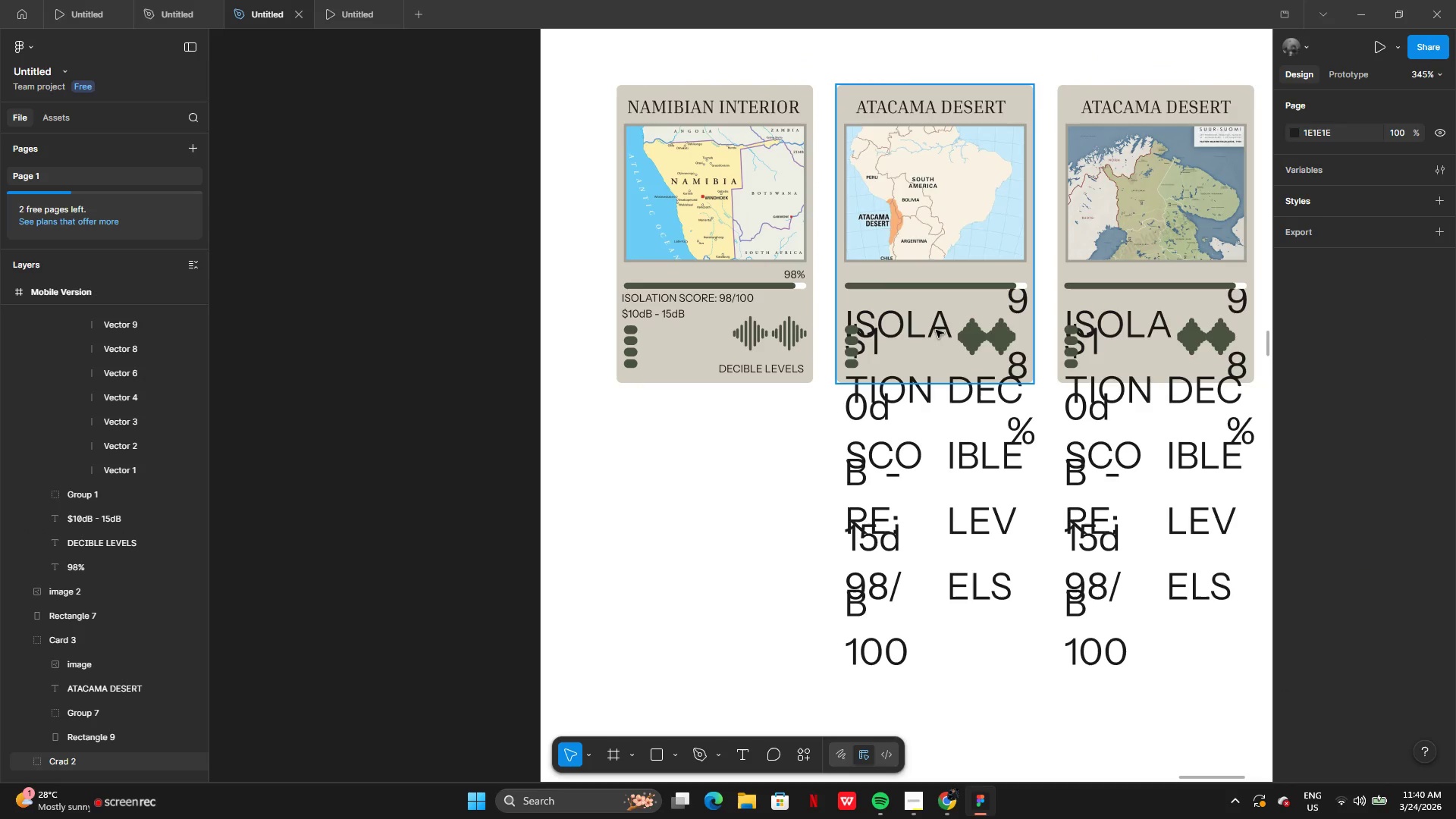 
left_click([934, 325])
 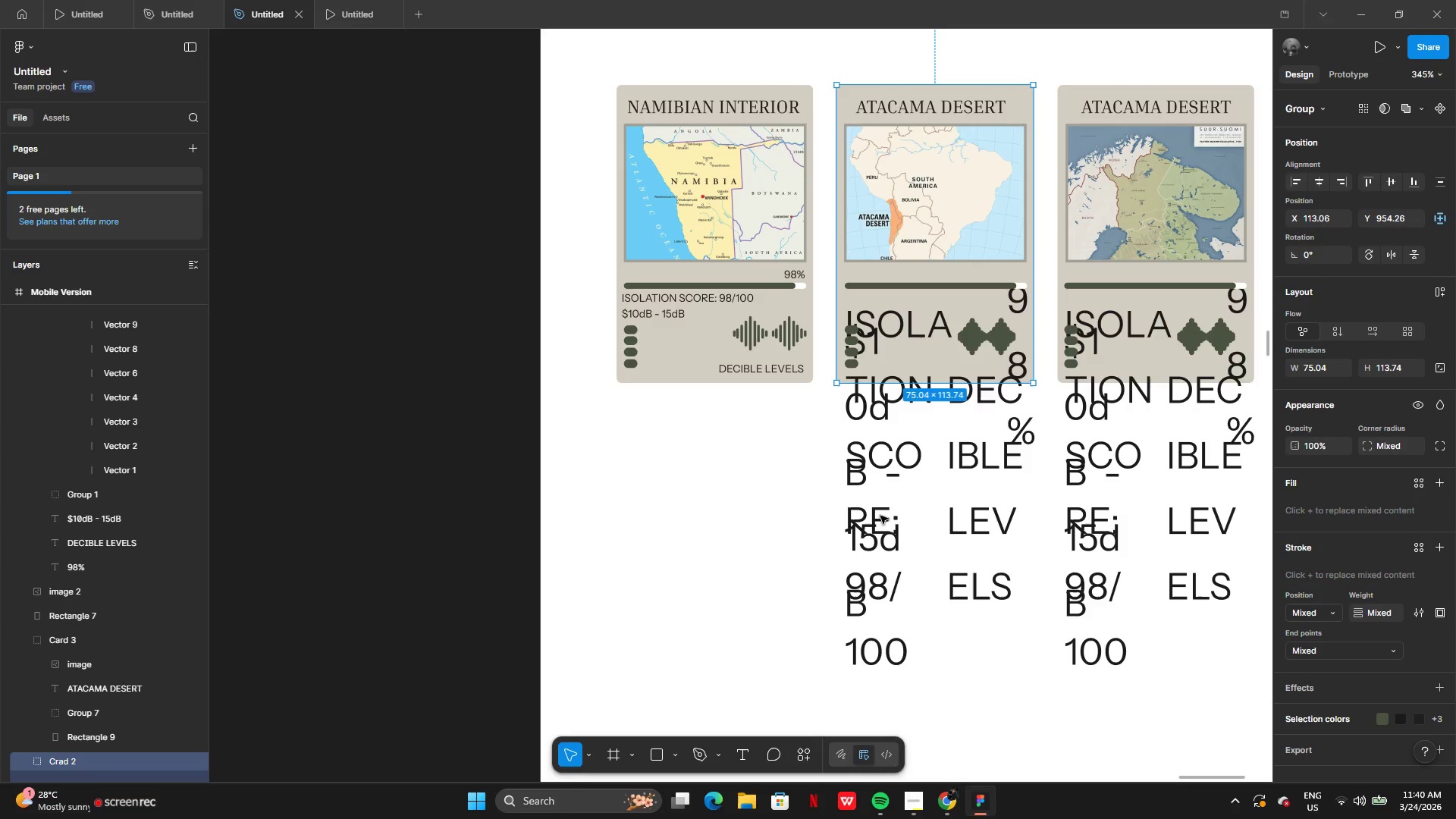 
left_click([880, 520])
 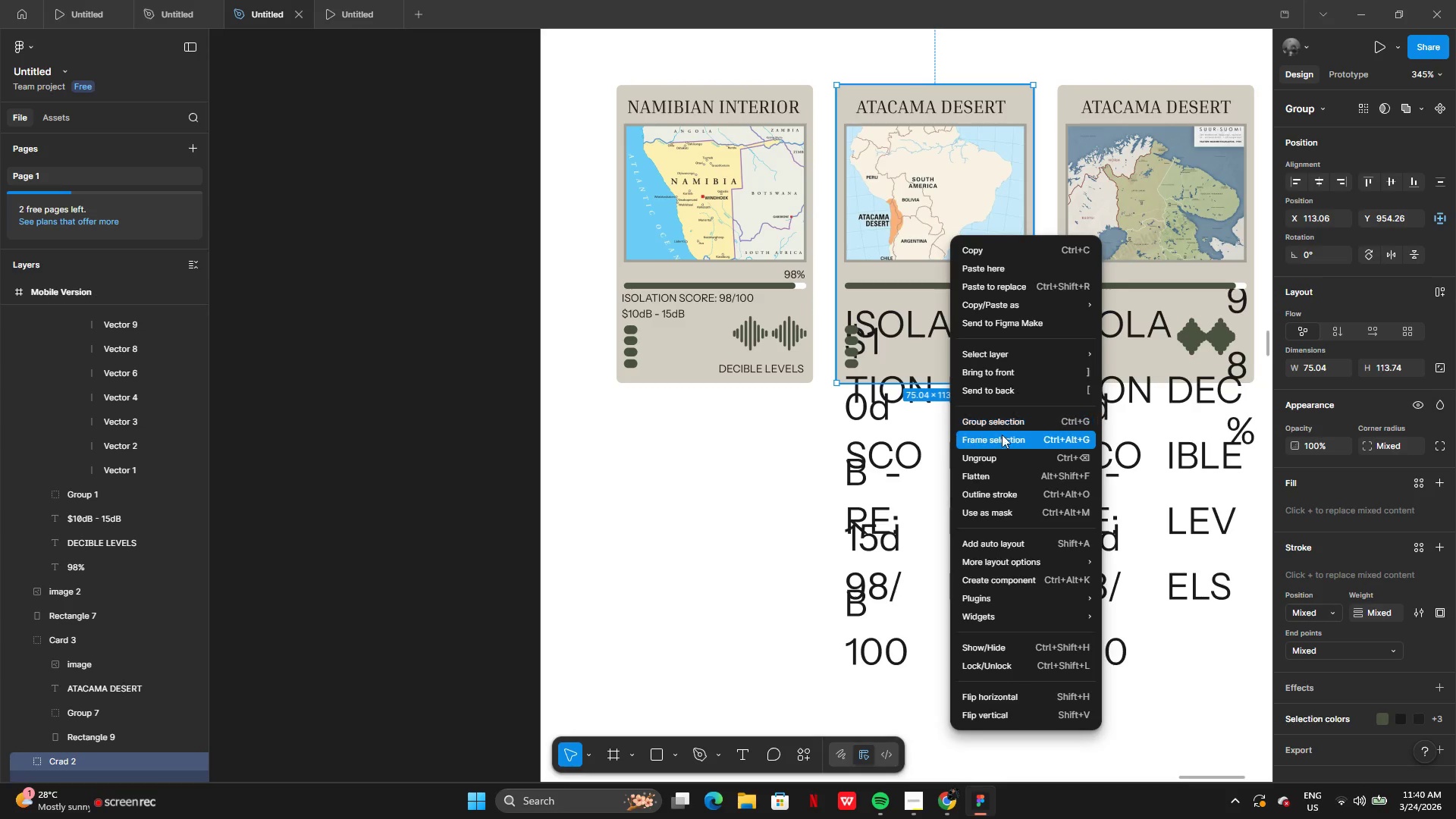 
left_click([999, 463])
 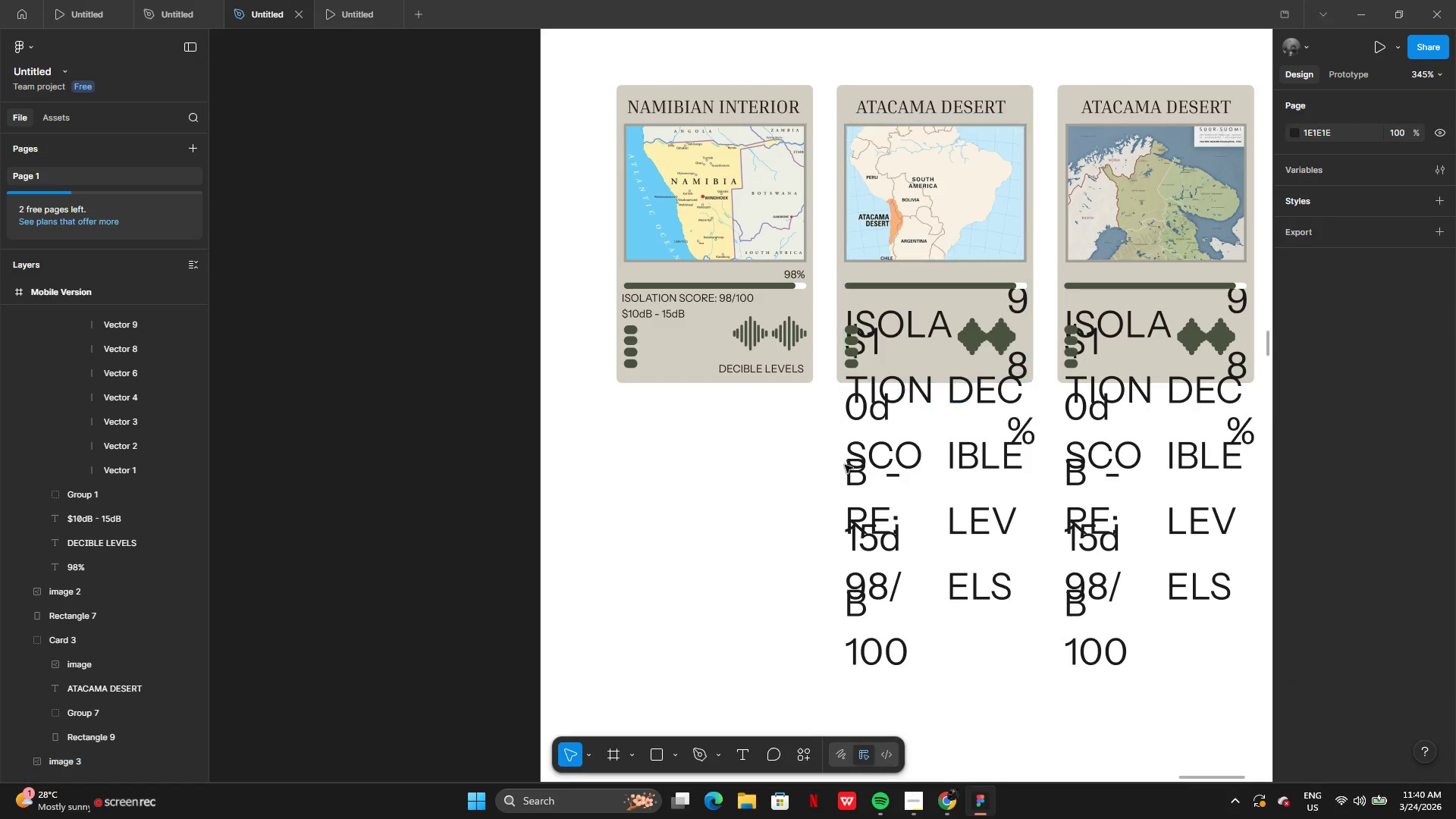 
double_click([882, 463])
 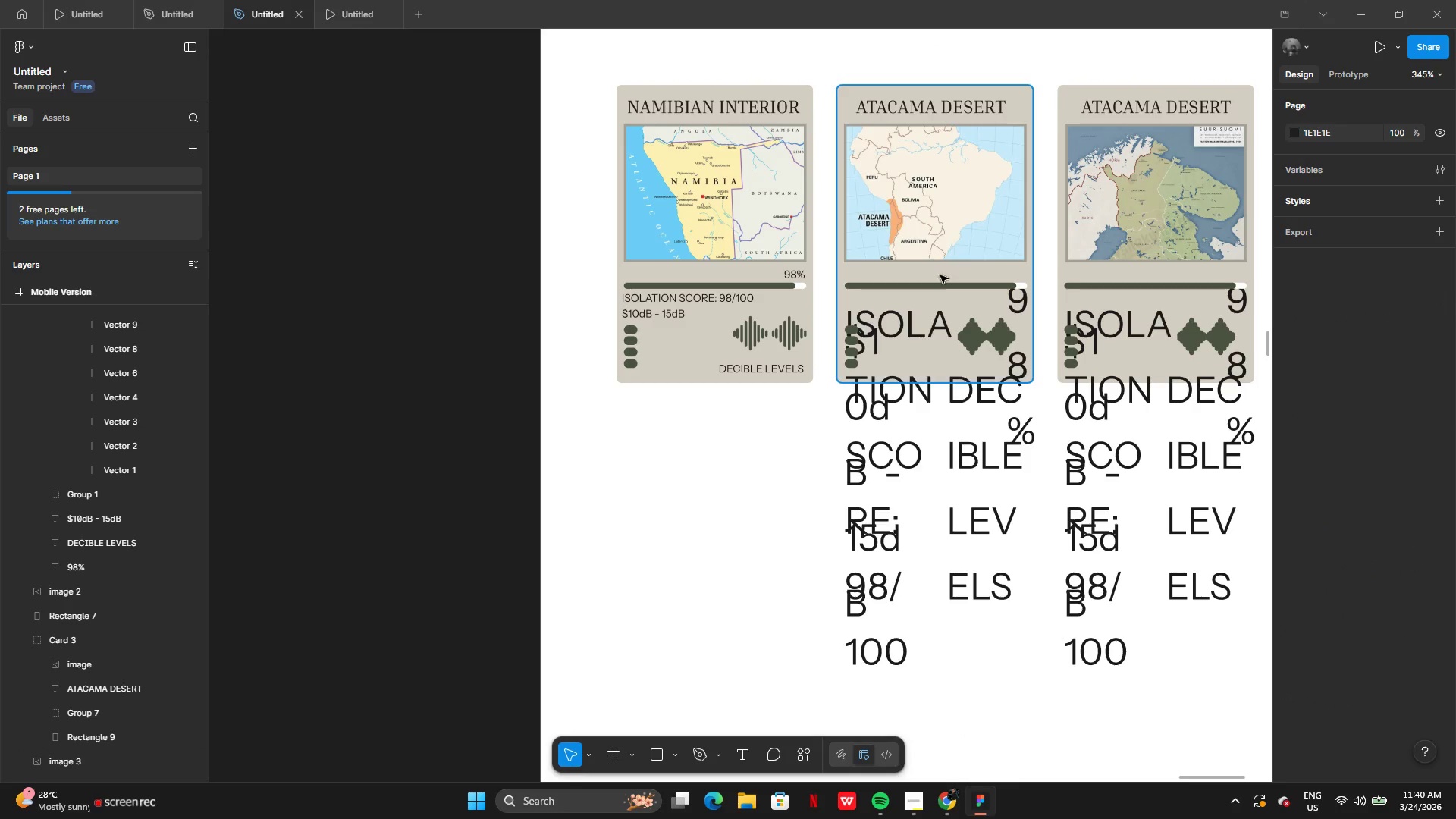 
left_click([916, 326])
 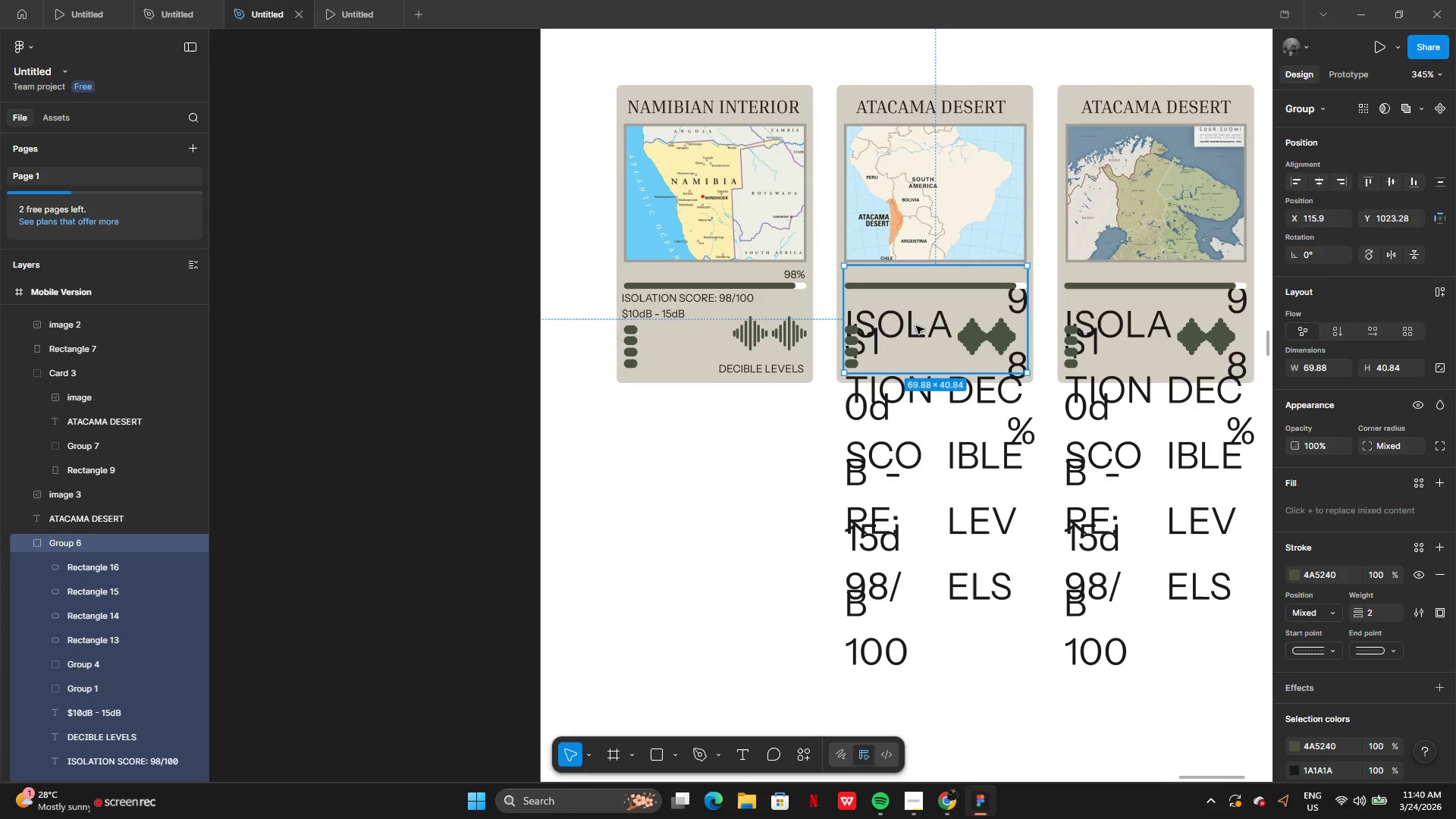 
key(Backspace)
 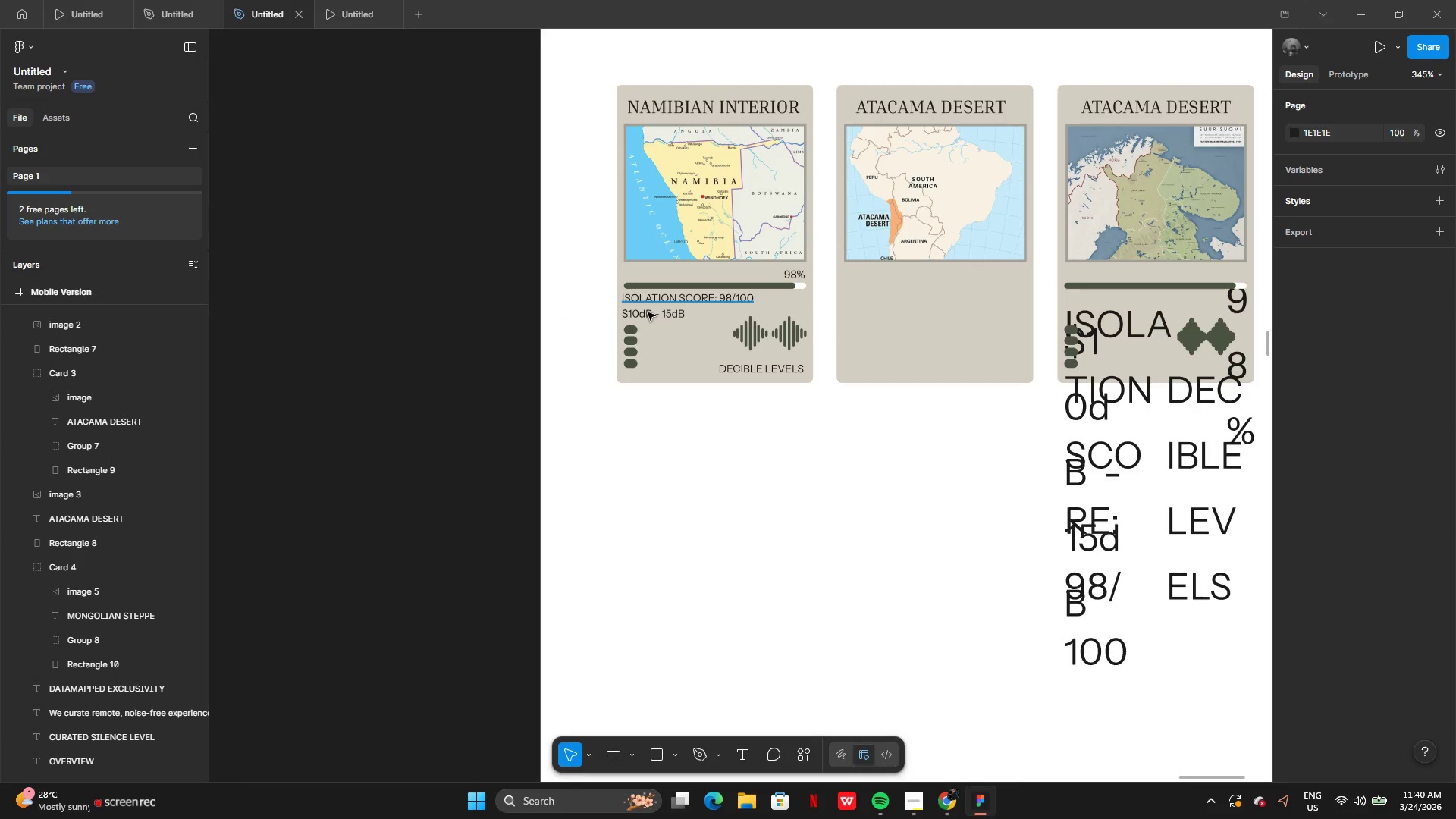 
left_click([634, 287])
 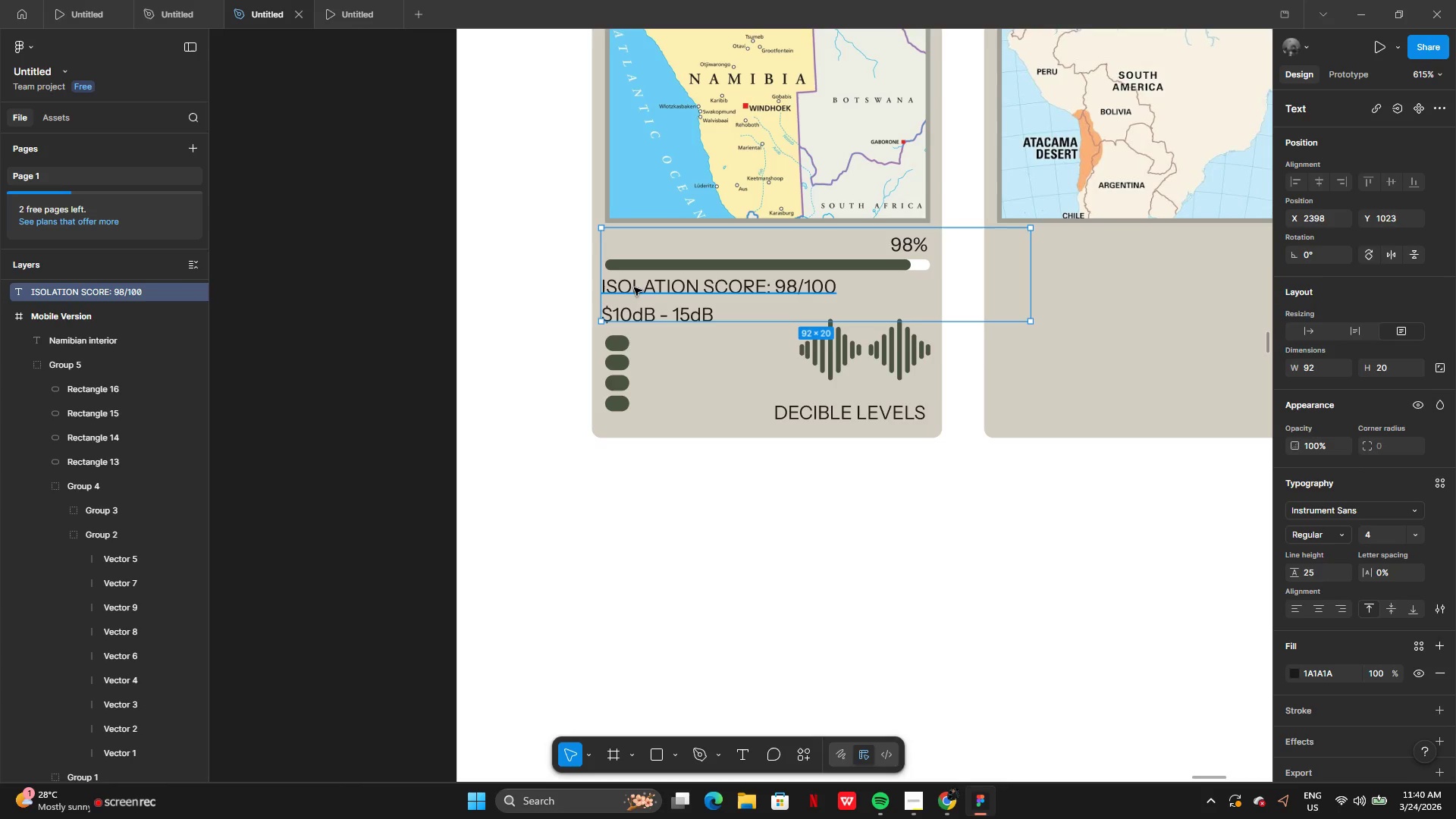 
left_click([634, 287])
 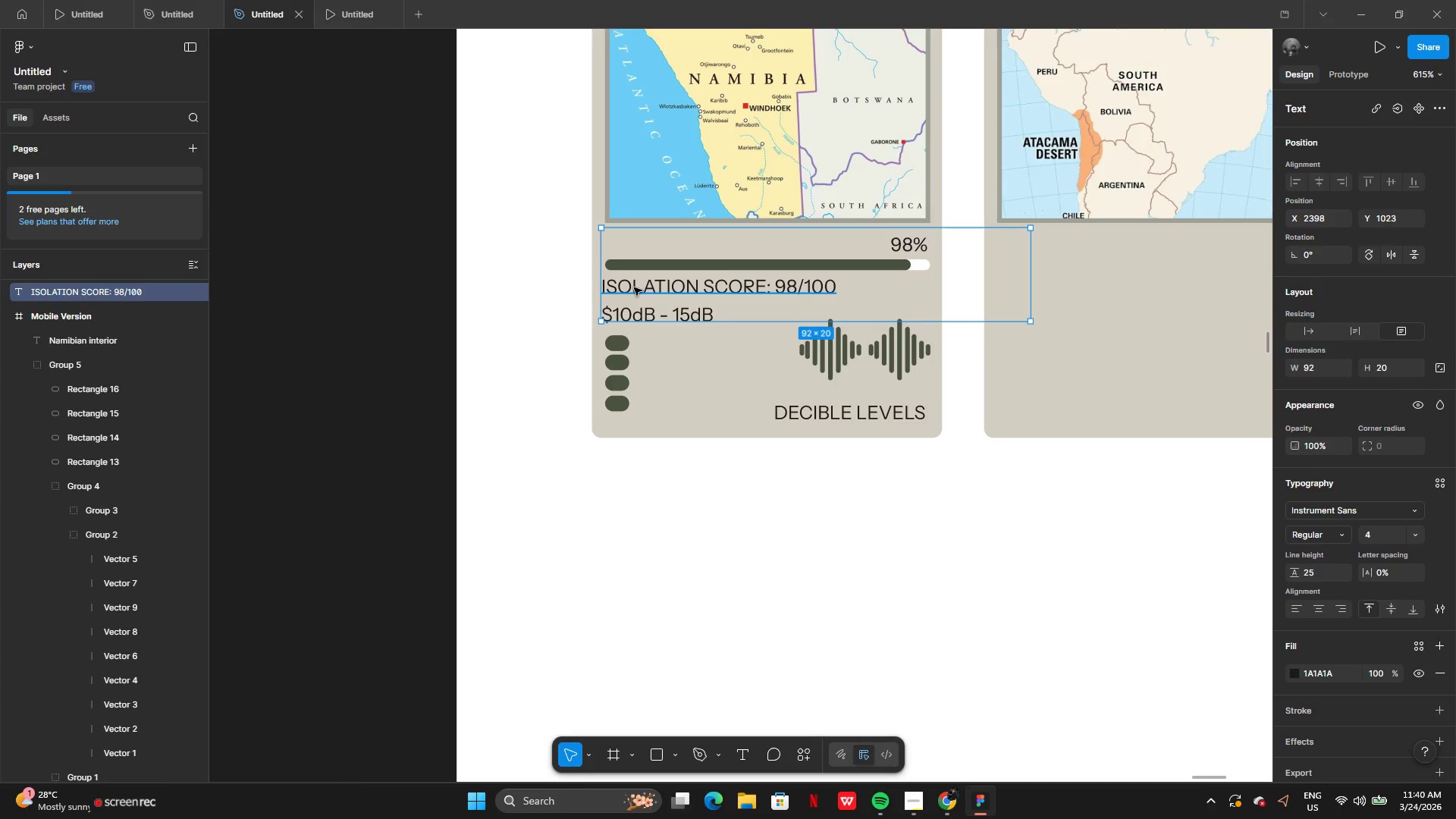 
double_click([634, 287])
 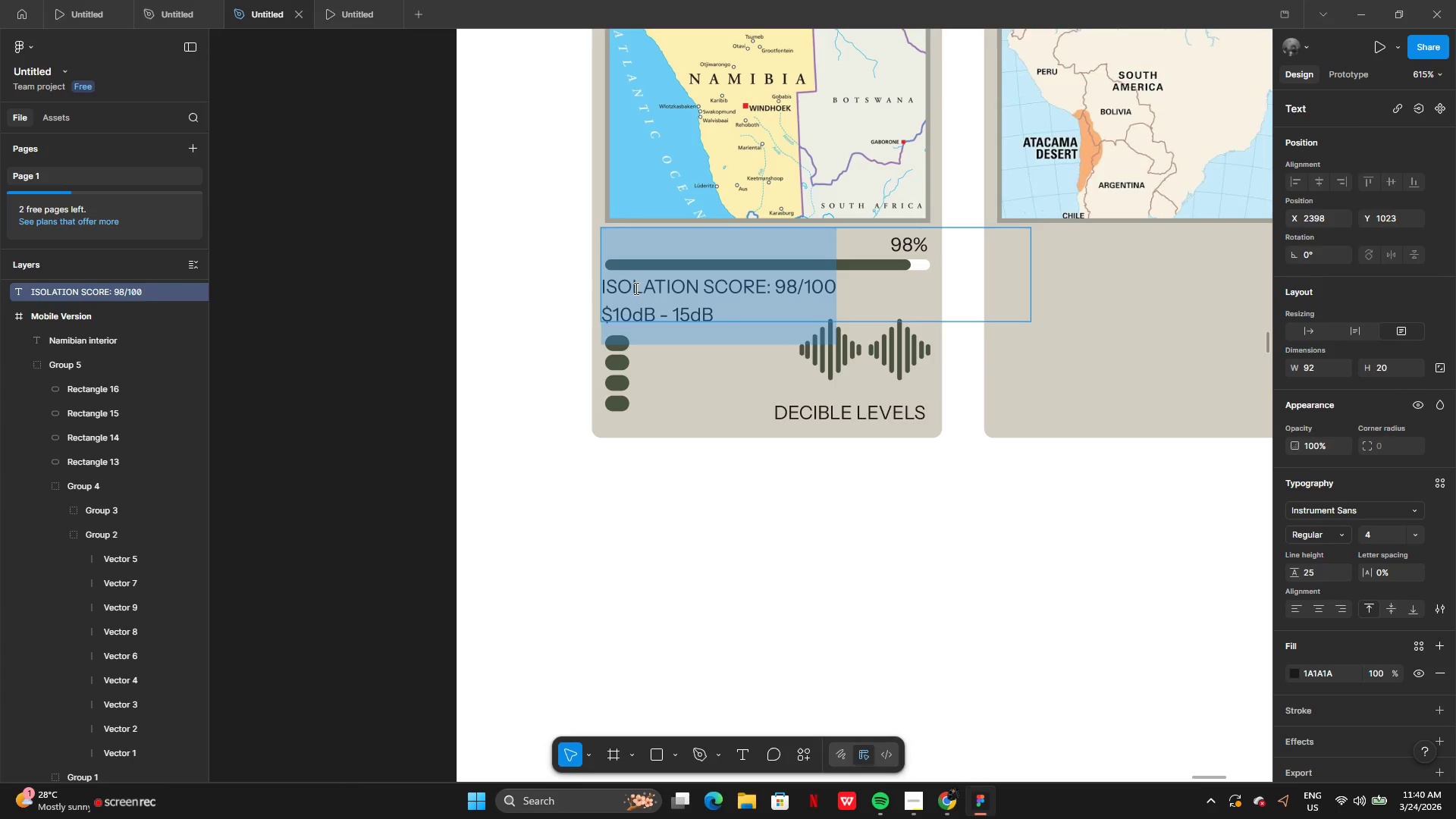 
left_click([635, 288])
 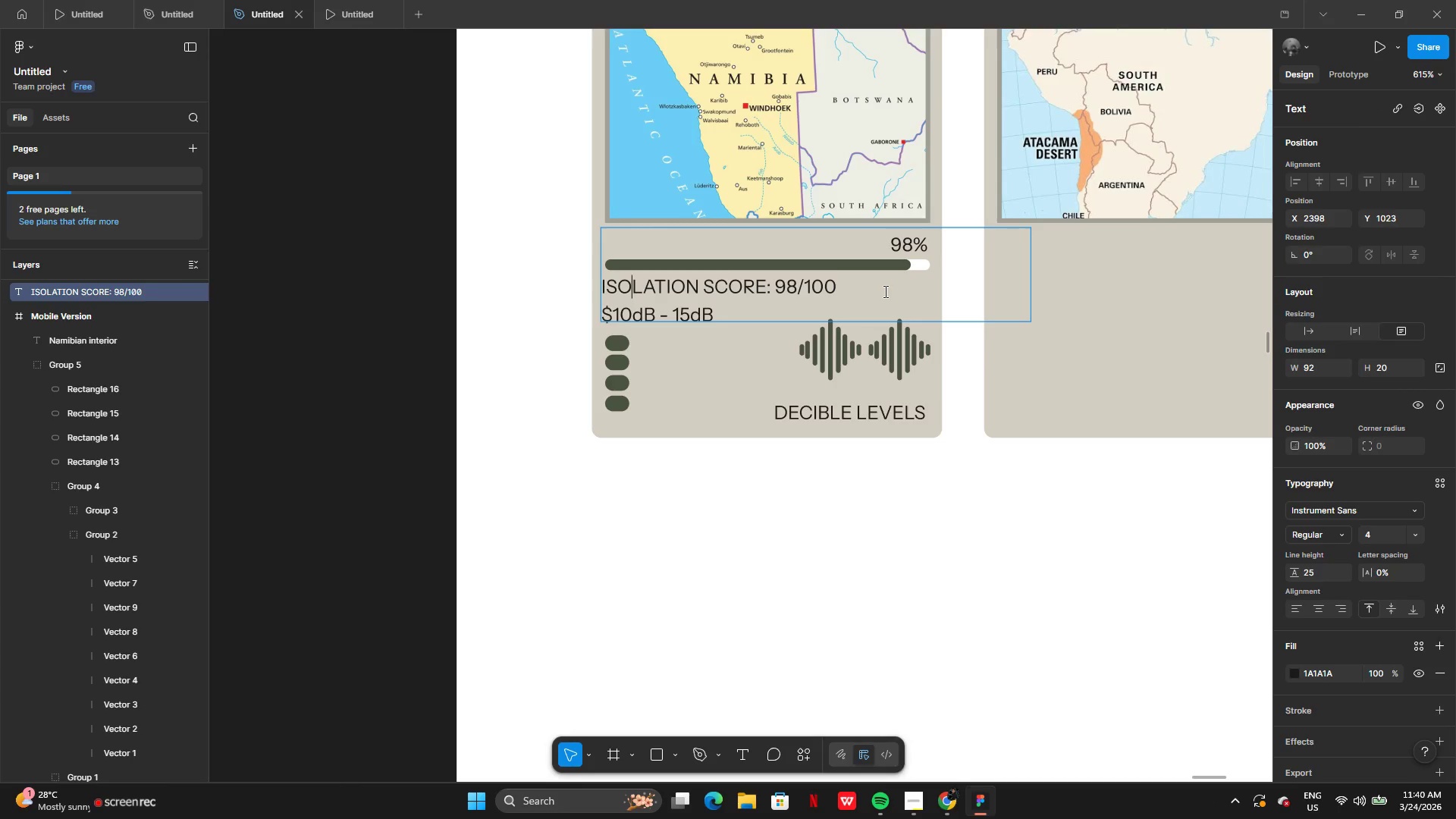 
double_click([884, 291])
 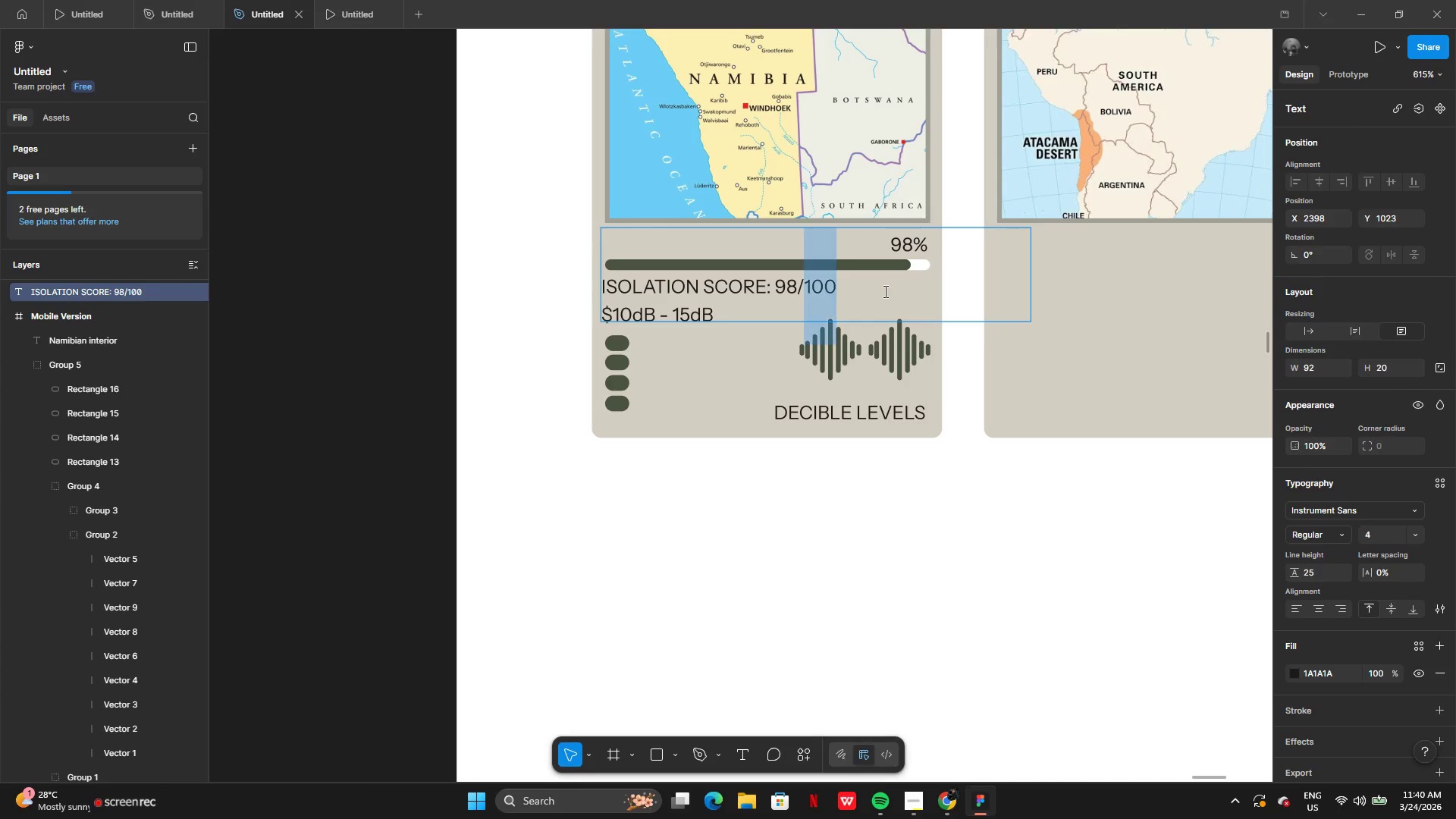 
triple_click([884, 291])
 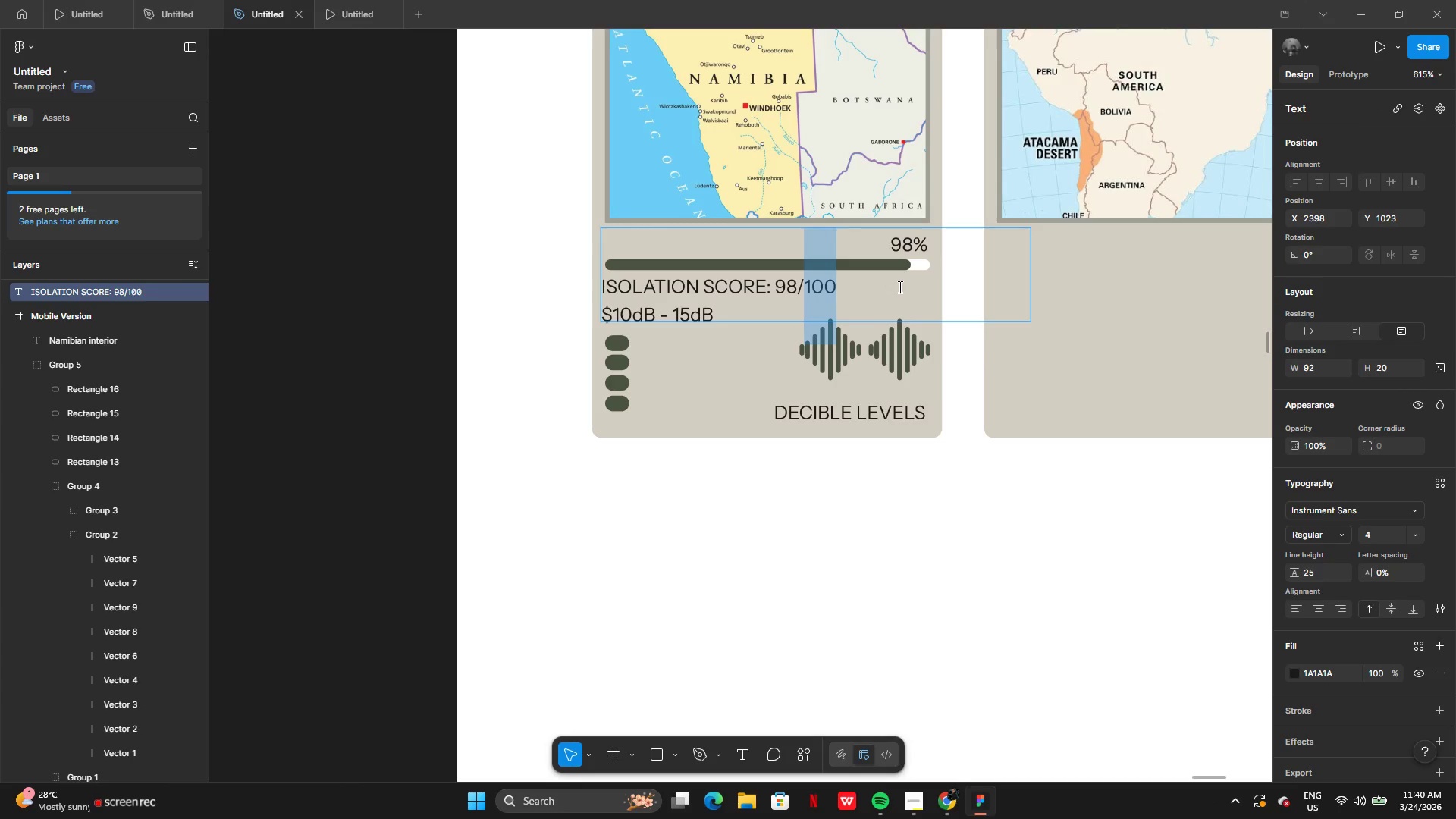 
triple_click([899, 287])
 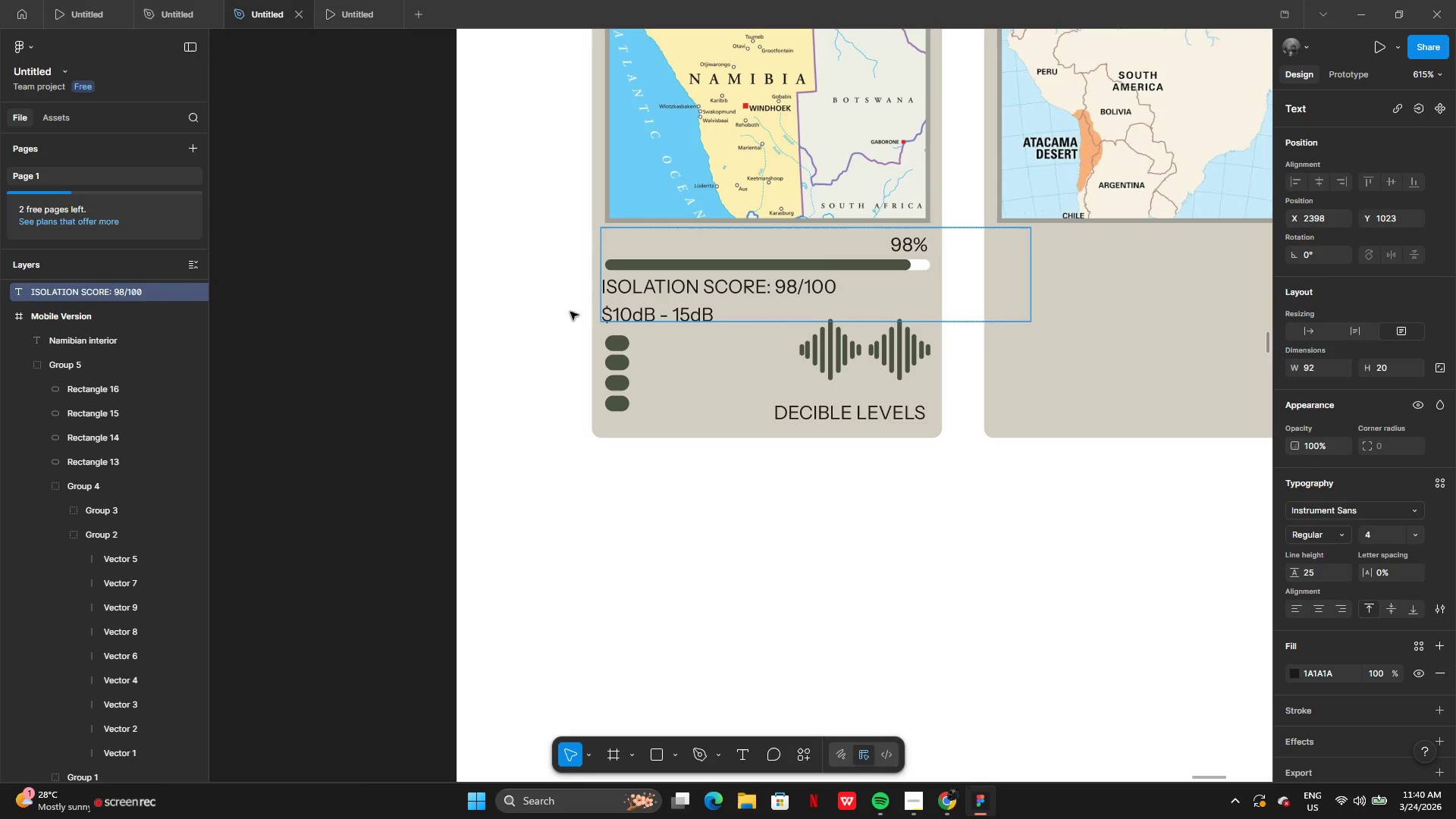 
left_click([551, 316])
 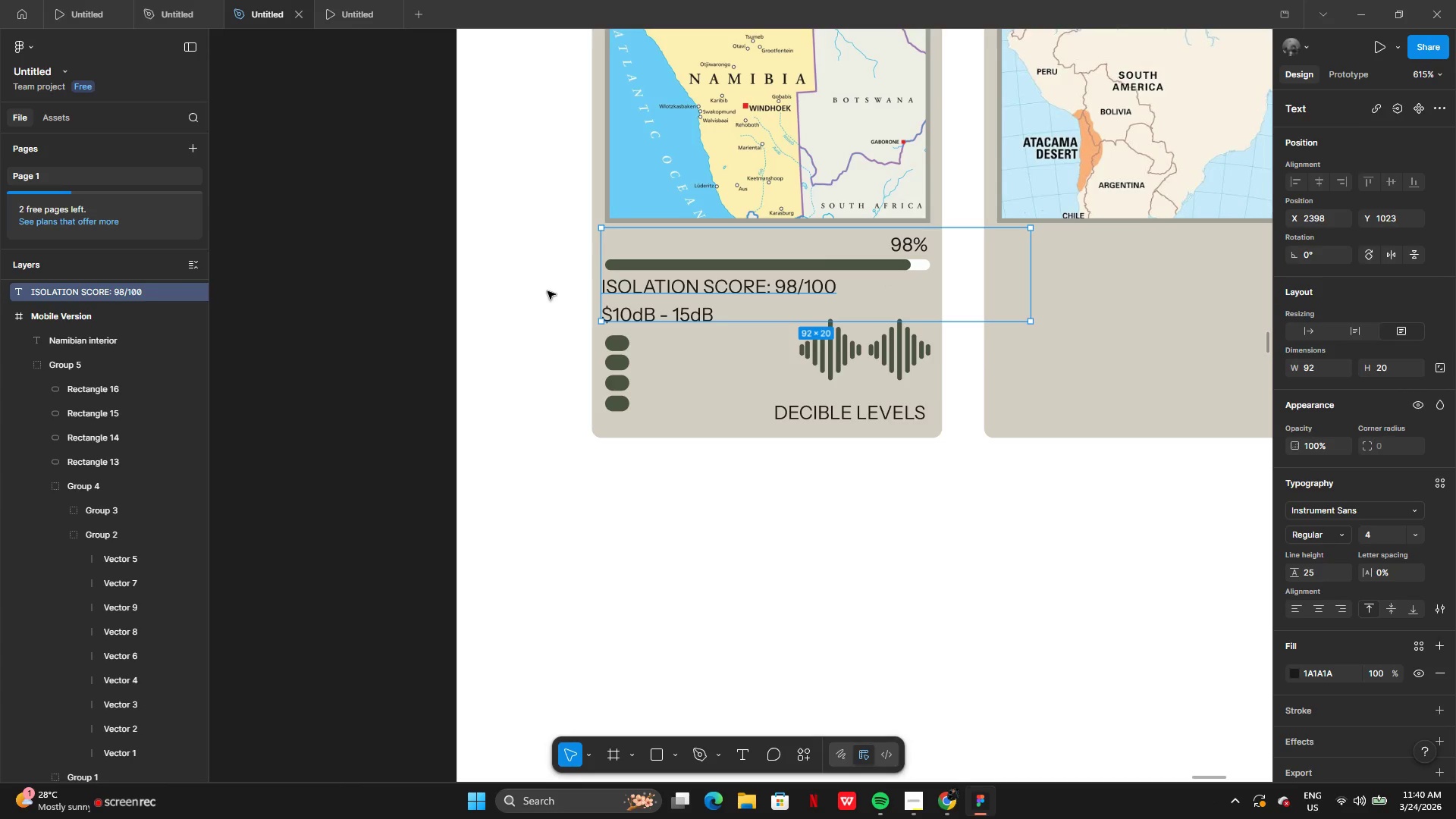 
double_click([548, 291])
 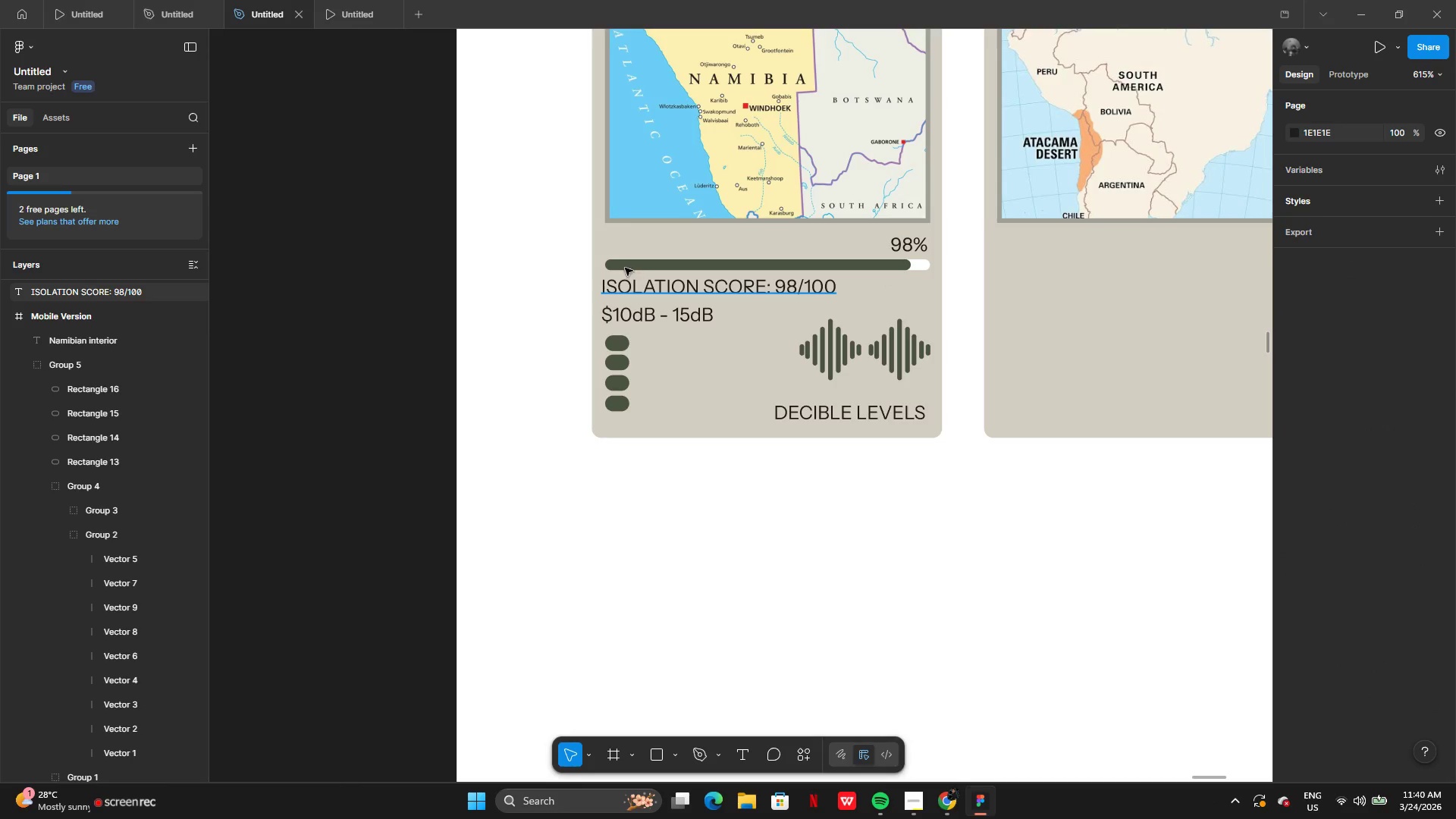 
double_click([625, 268])
 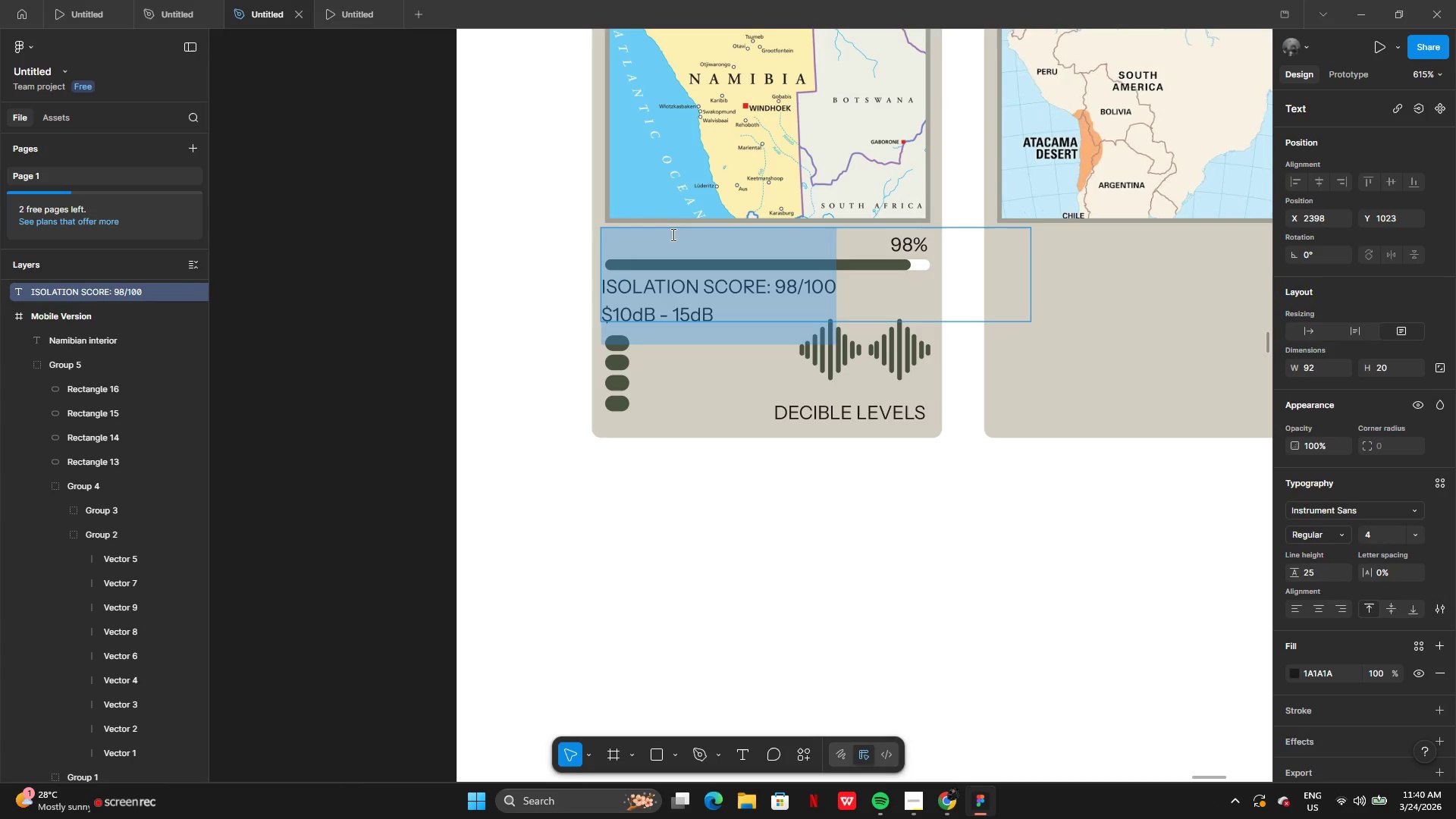 
left_click([672, 233])
 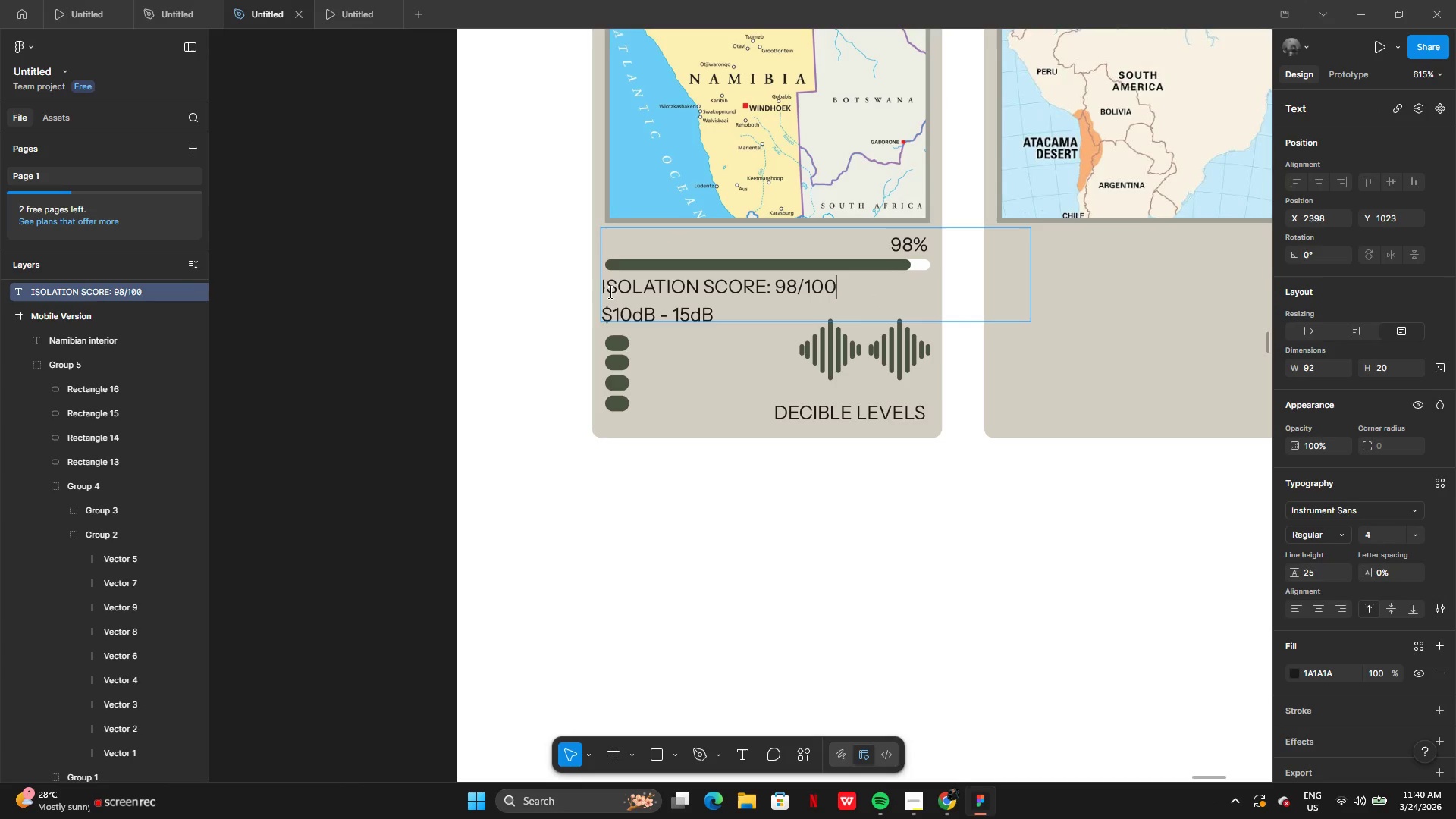 
left_click([346, 276])
 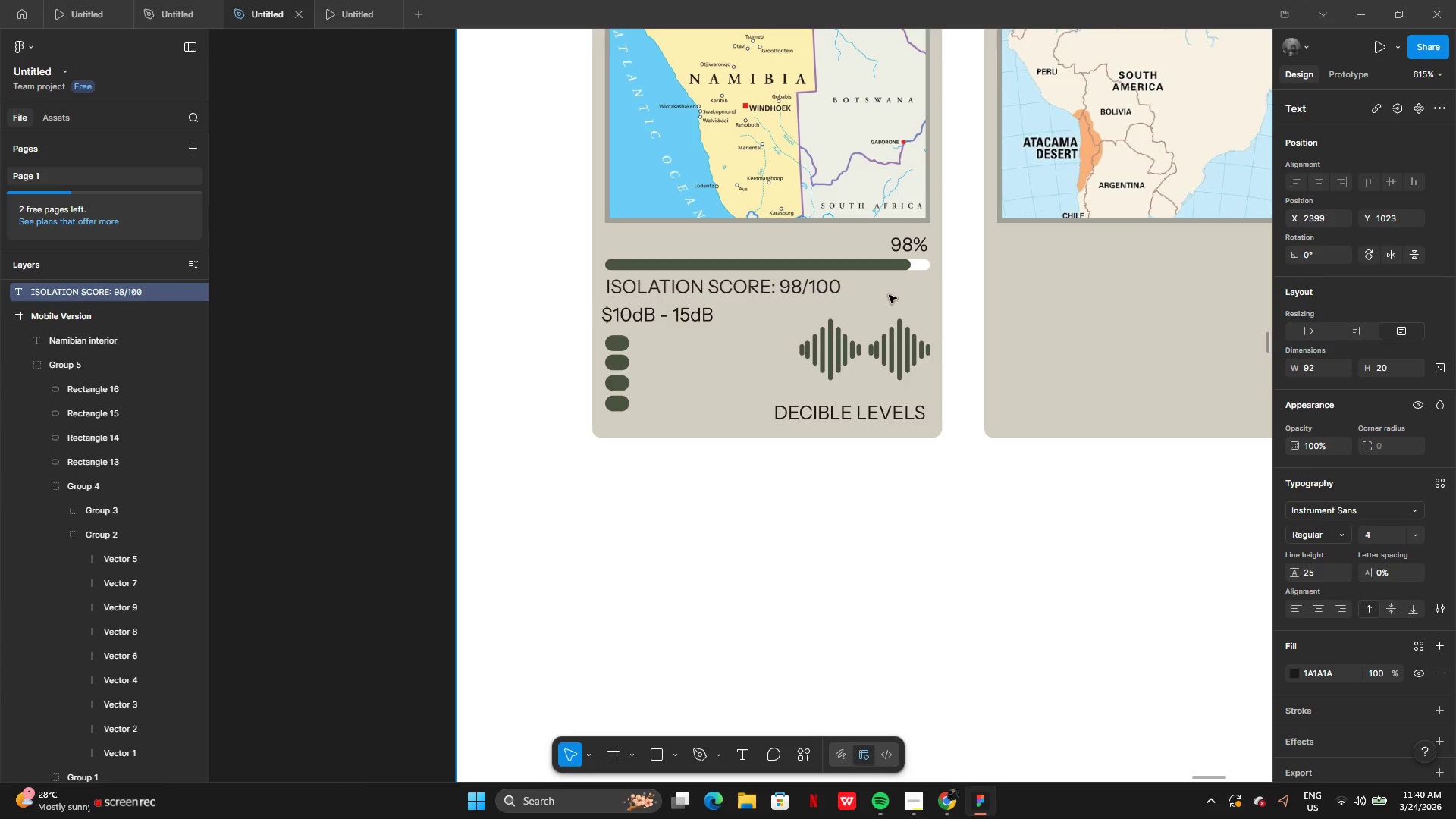 
wait(6.47)
 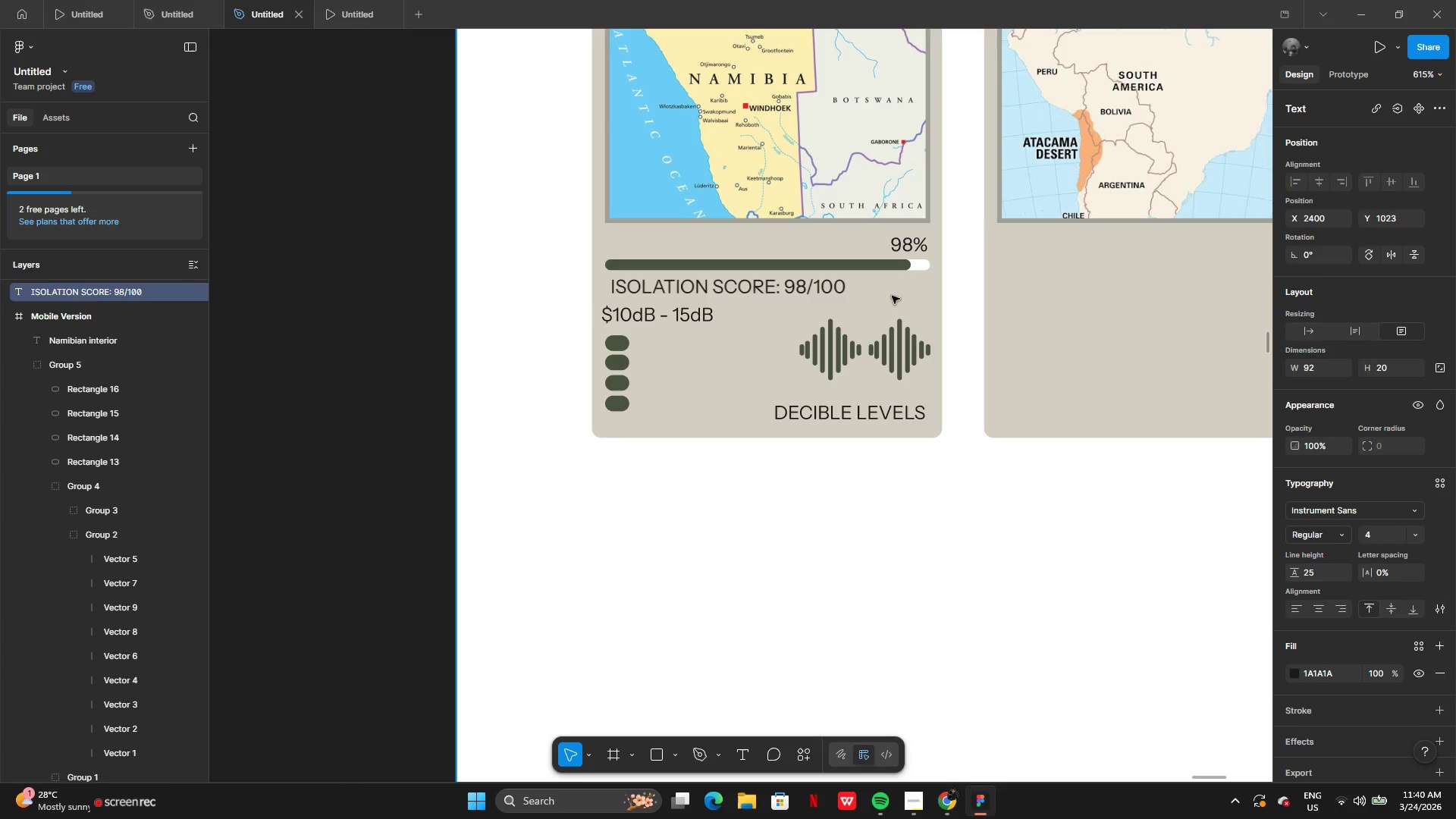 
left_click([836, 470])
 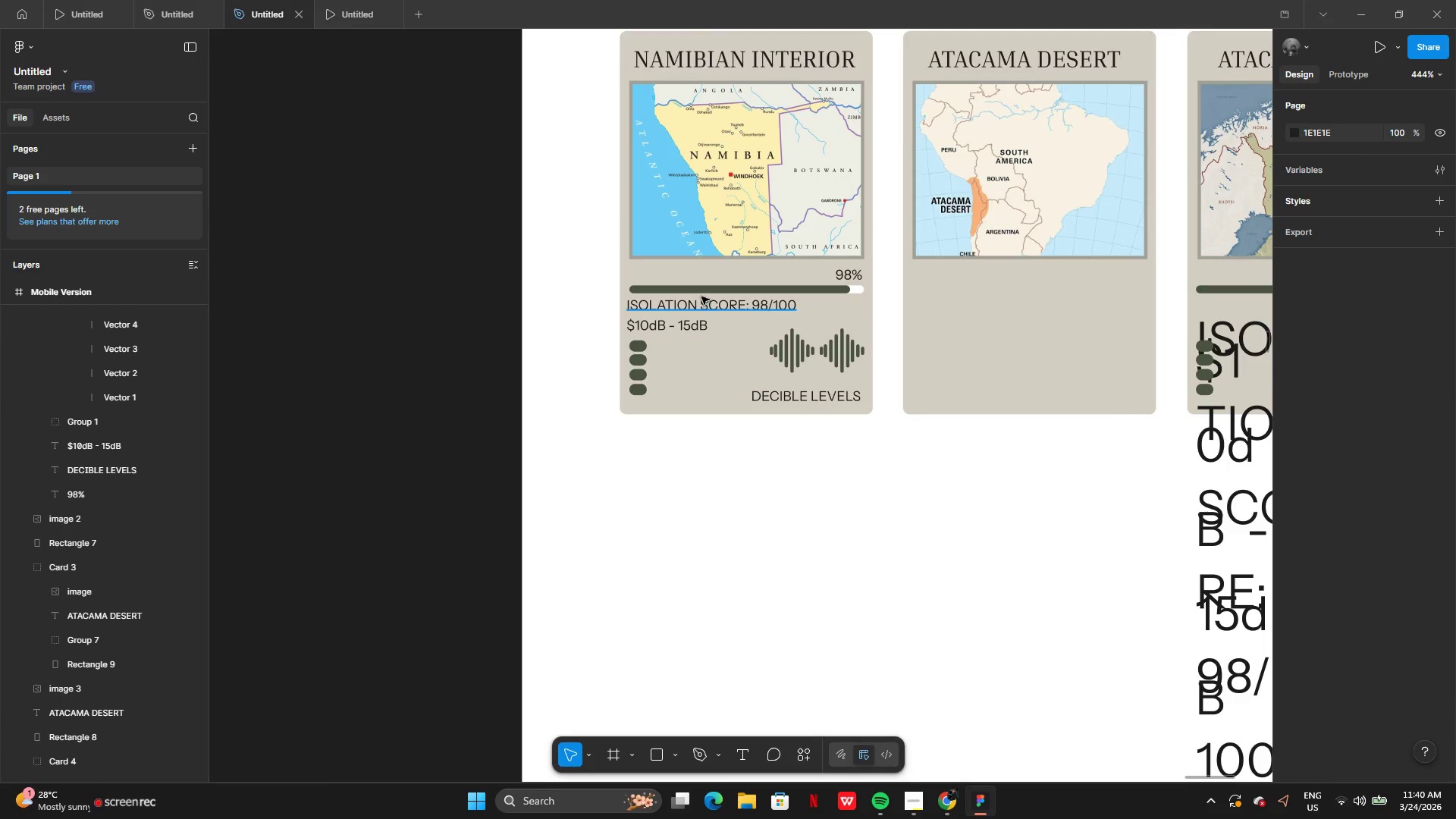 
key(CapsLock)
 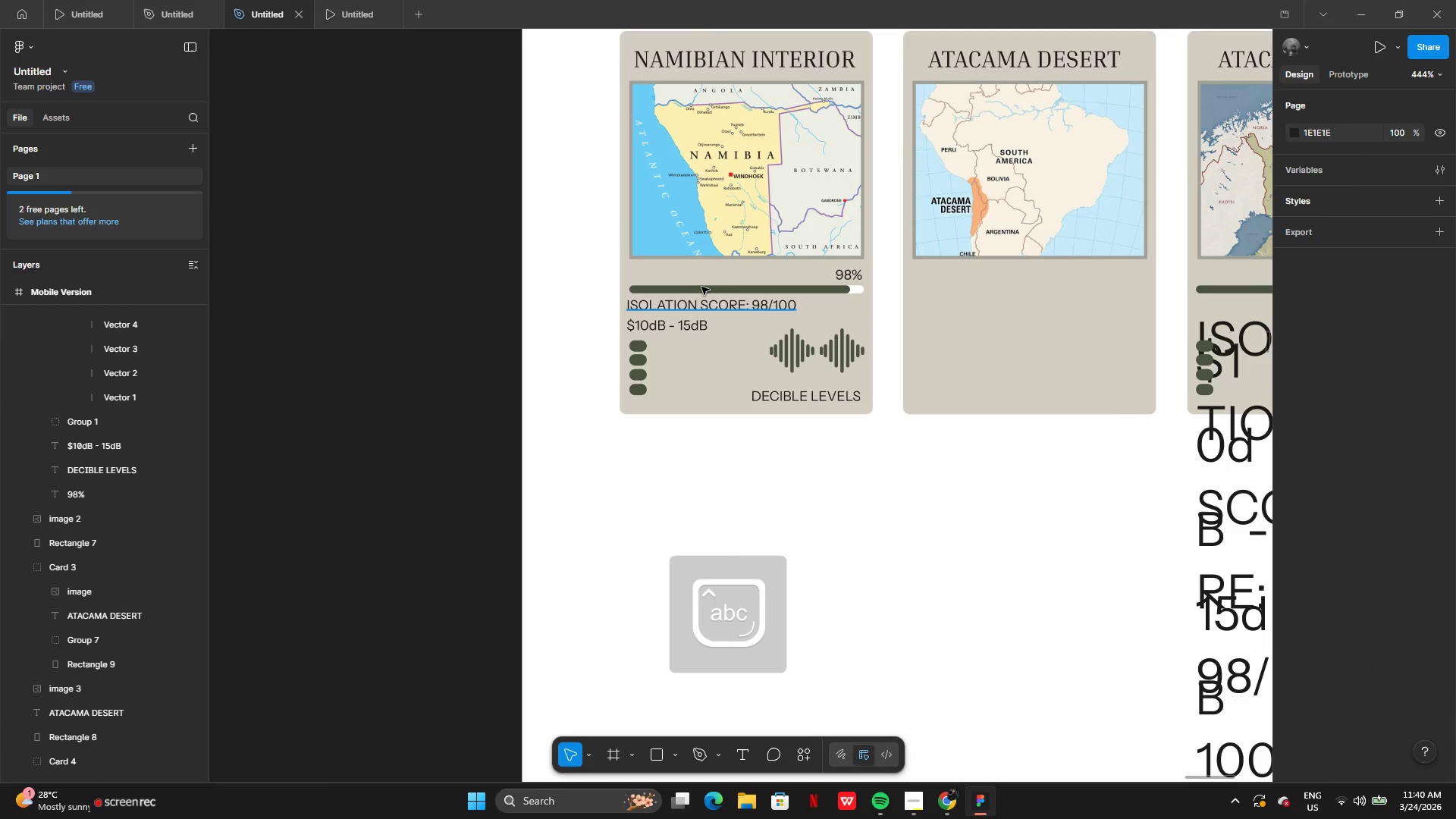 
left_click([702, 287])
 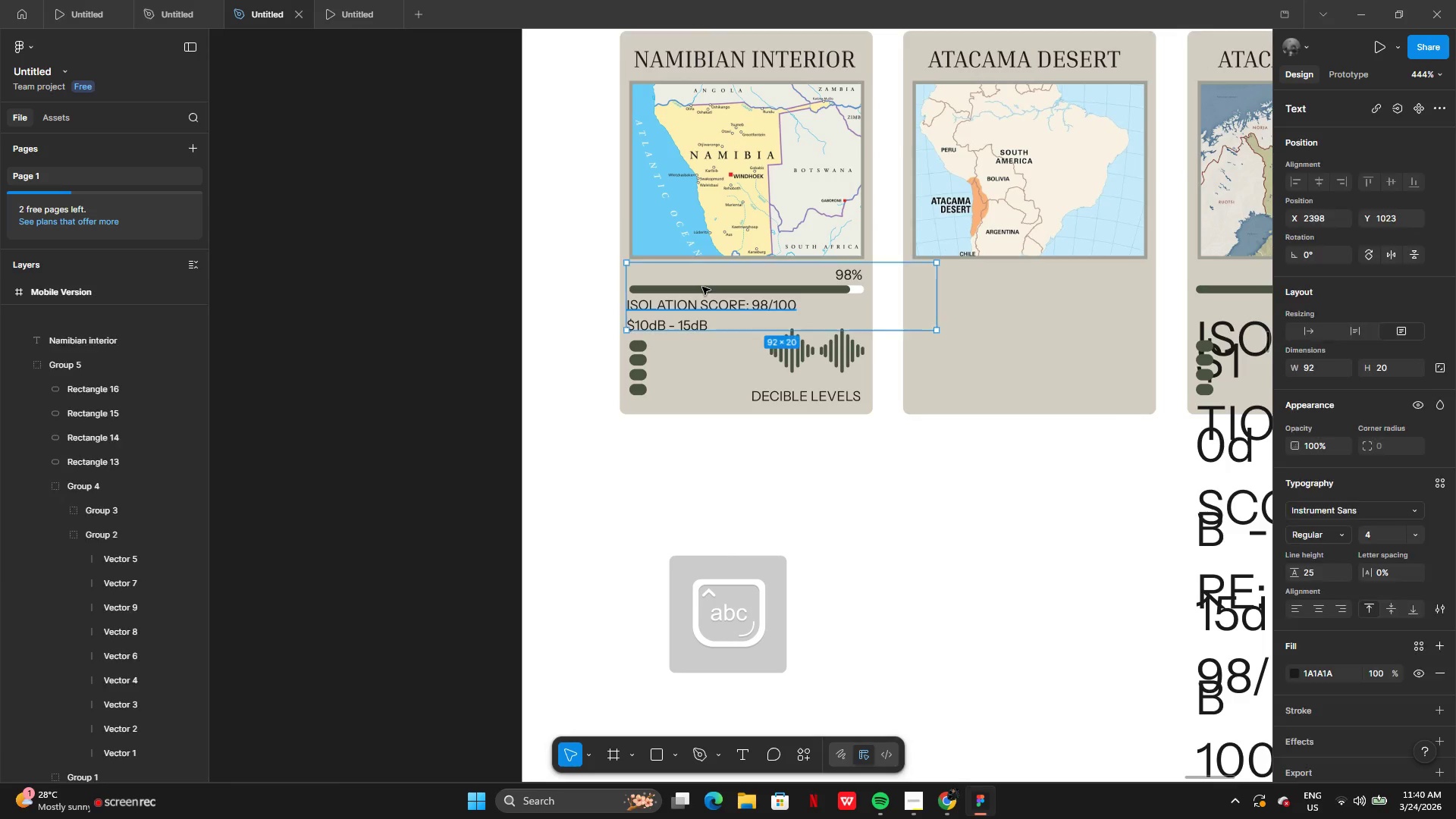 
hold_key(key=ShiftLeft, duration=1.5)
left_click([855, 275])
 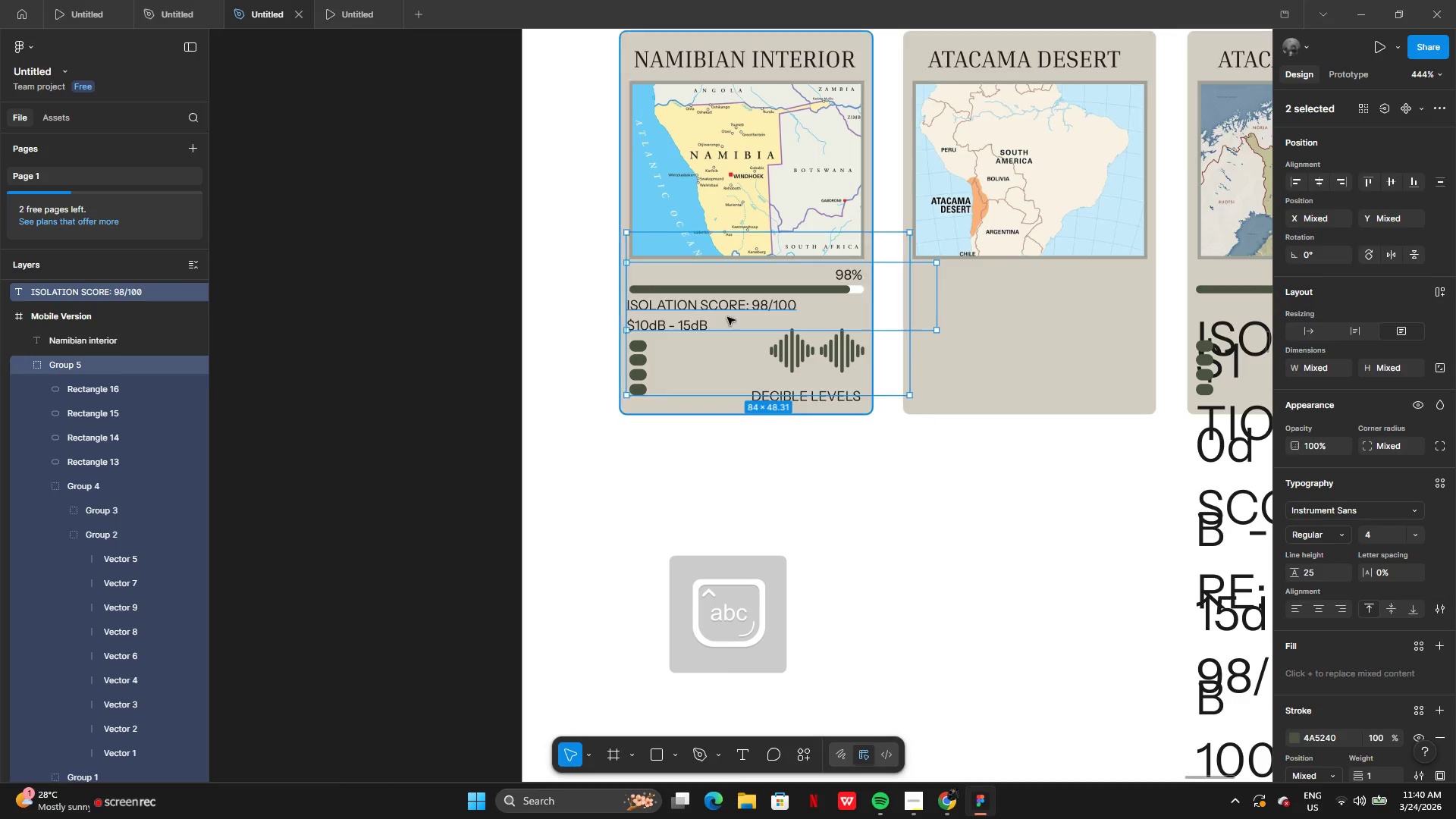 
hold_key(key=ShiftLeft, duration=1.52)
left_click([679, 323])
 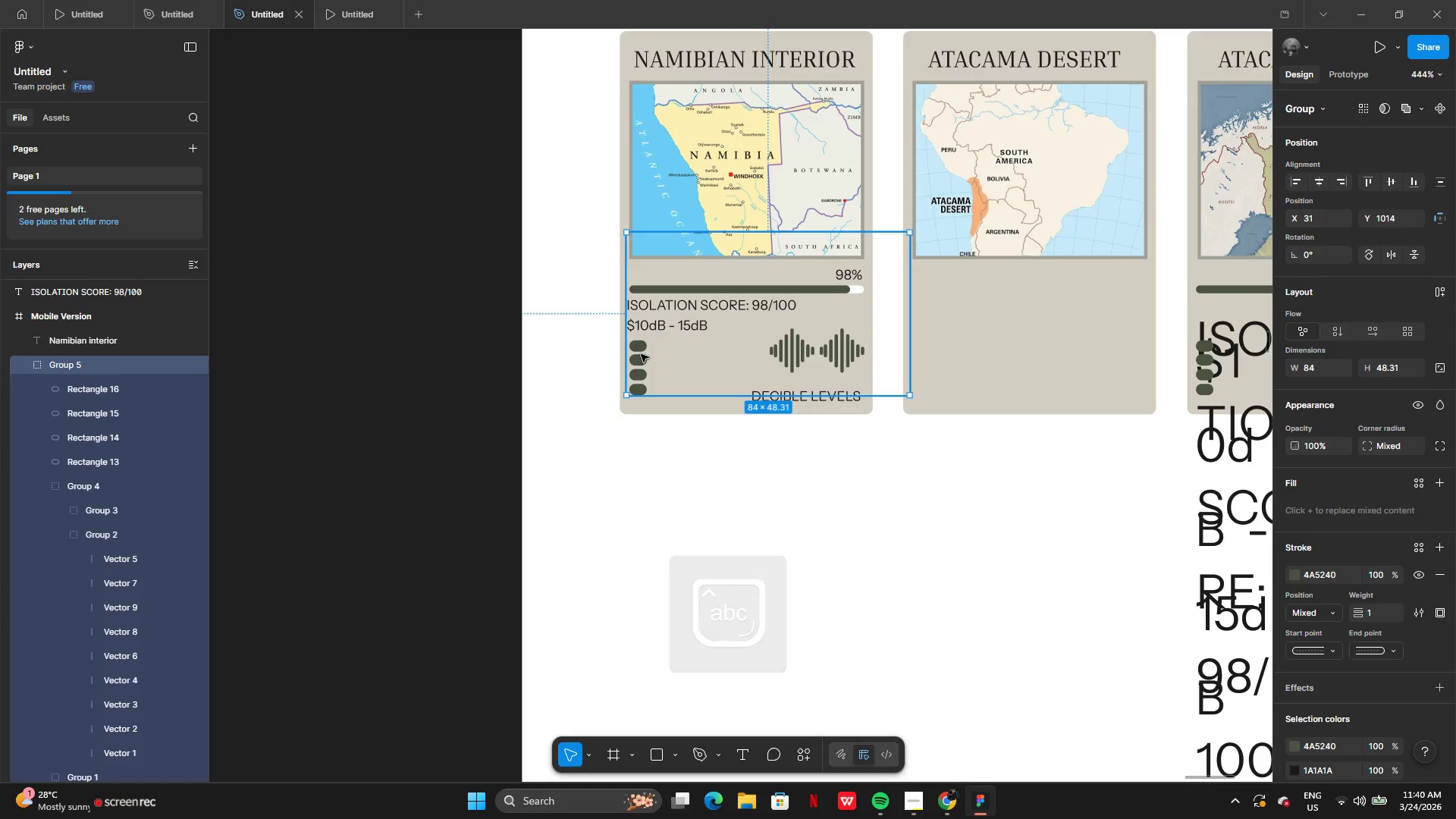 
hold_key(key=ShiftLeft, duration=1.51)
left_click([642, 350])
 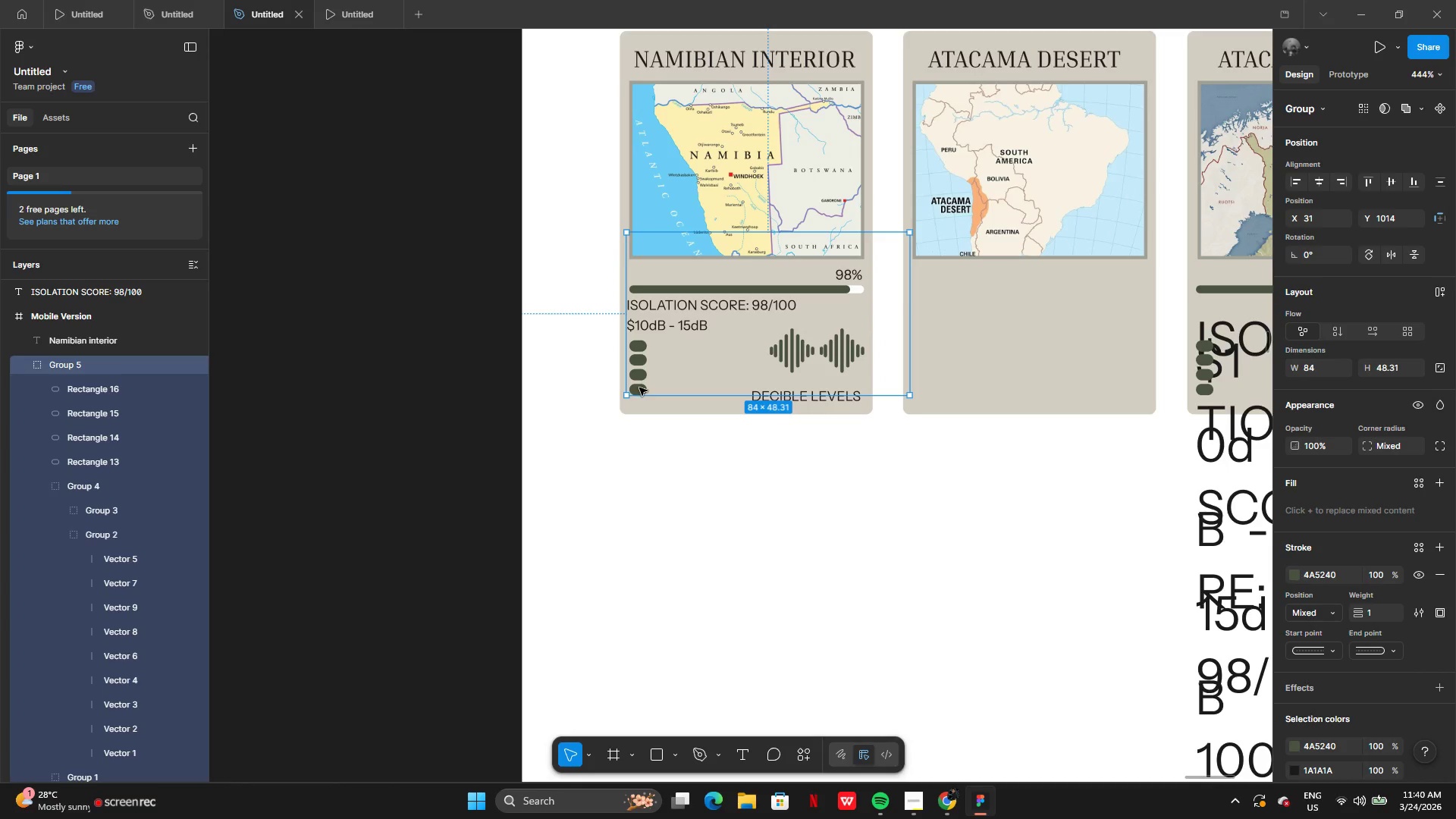 
hold_key(key=ShiftLeft, duration=1.5)
left_click([639, 388])
 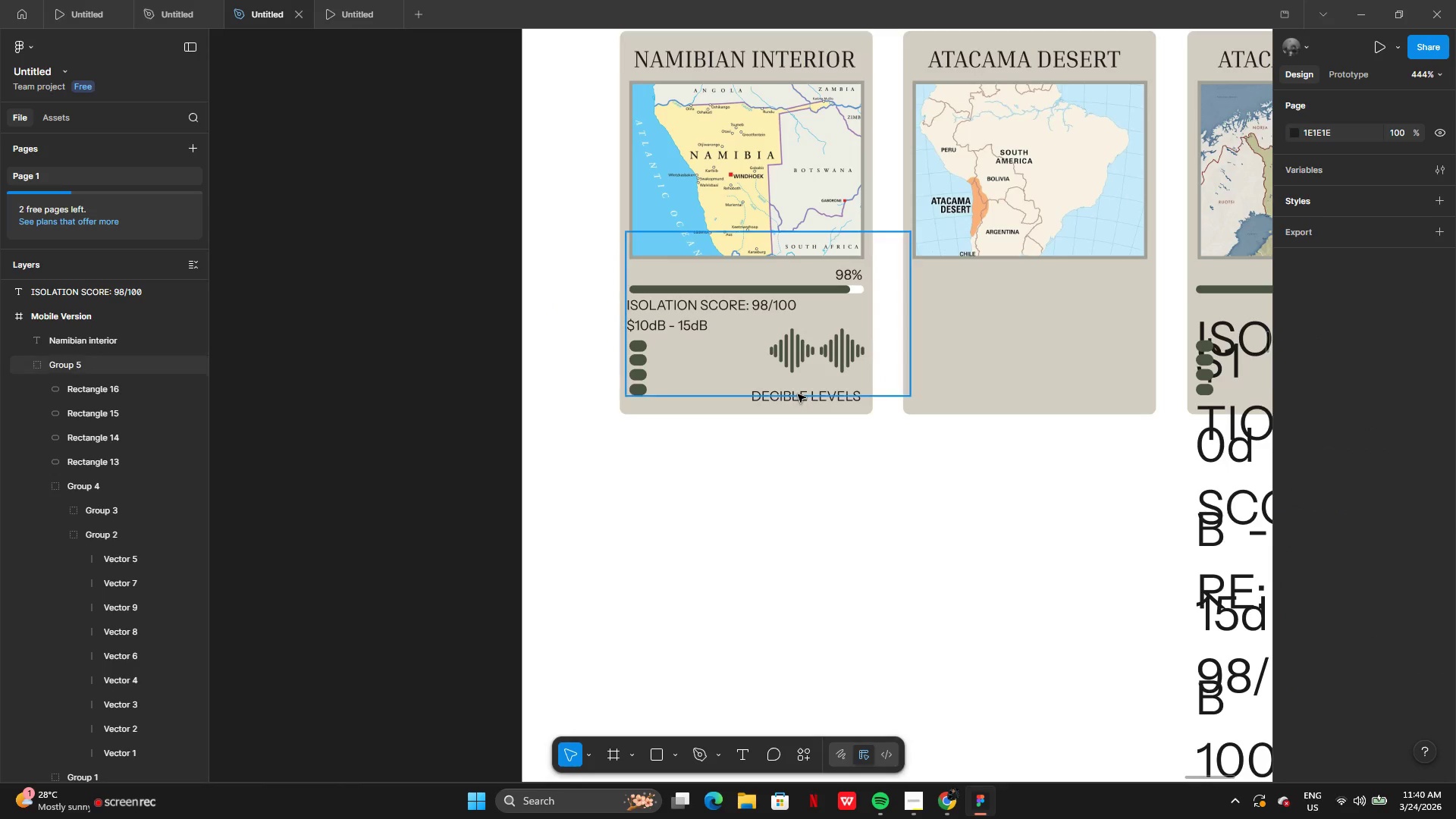 
left_click([798, 394])
 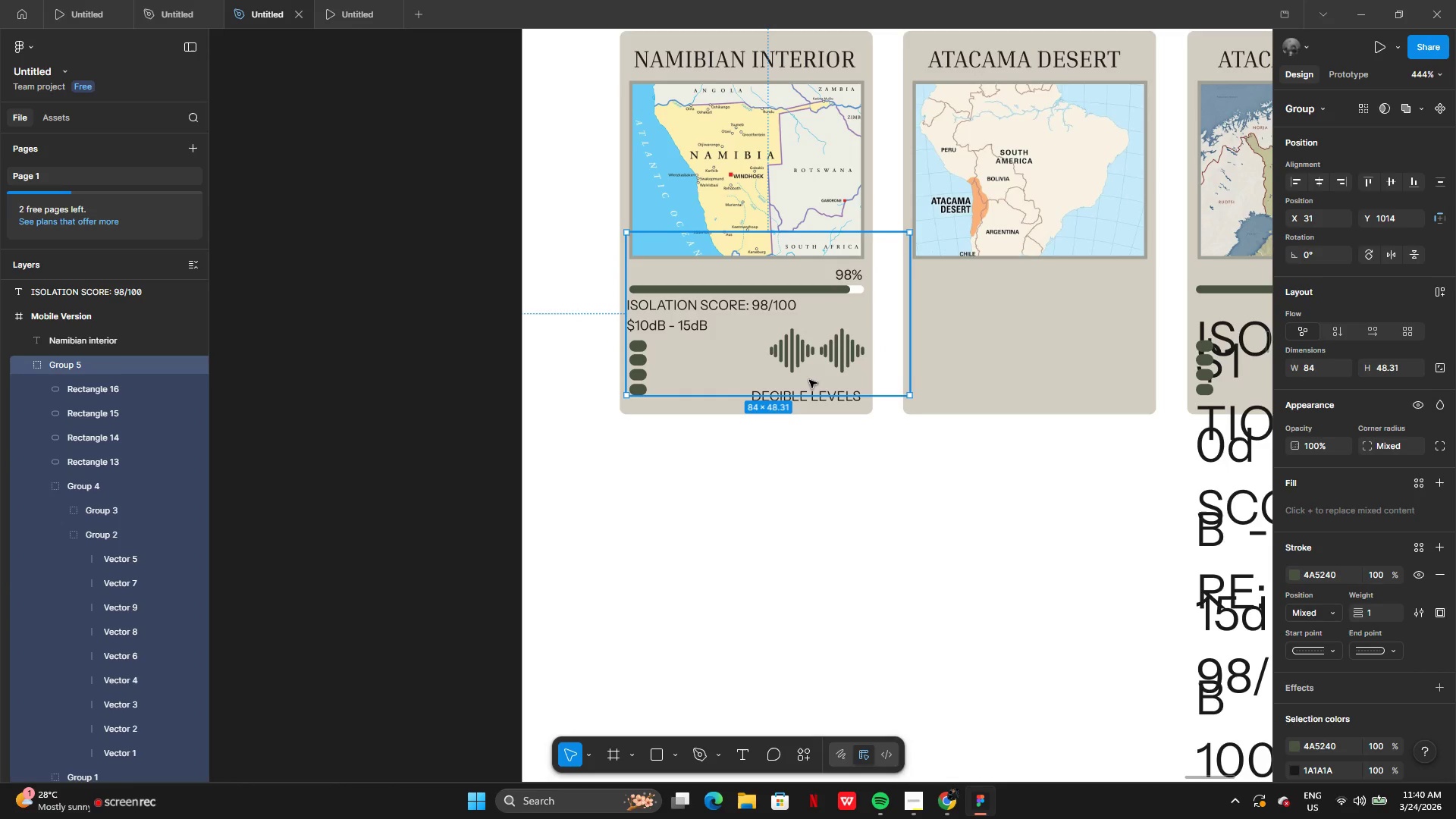 
hold_key(key=ShiftLeft, duration=1.5)
left_click([809, 380])
 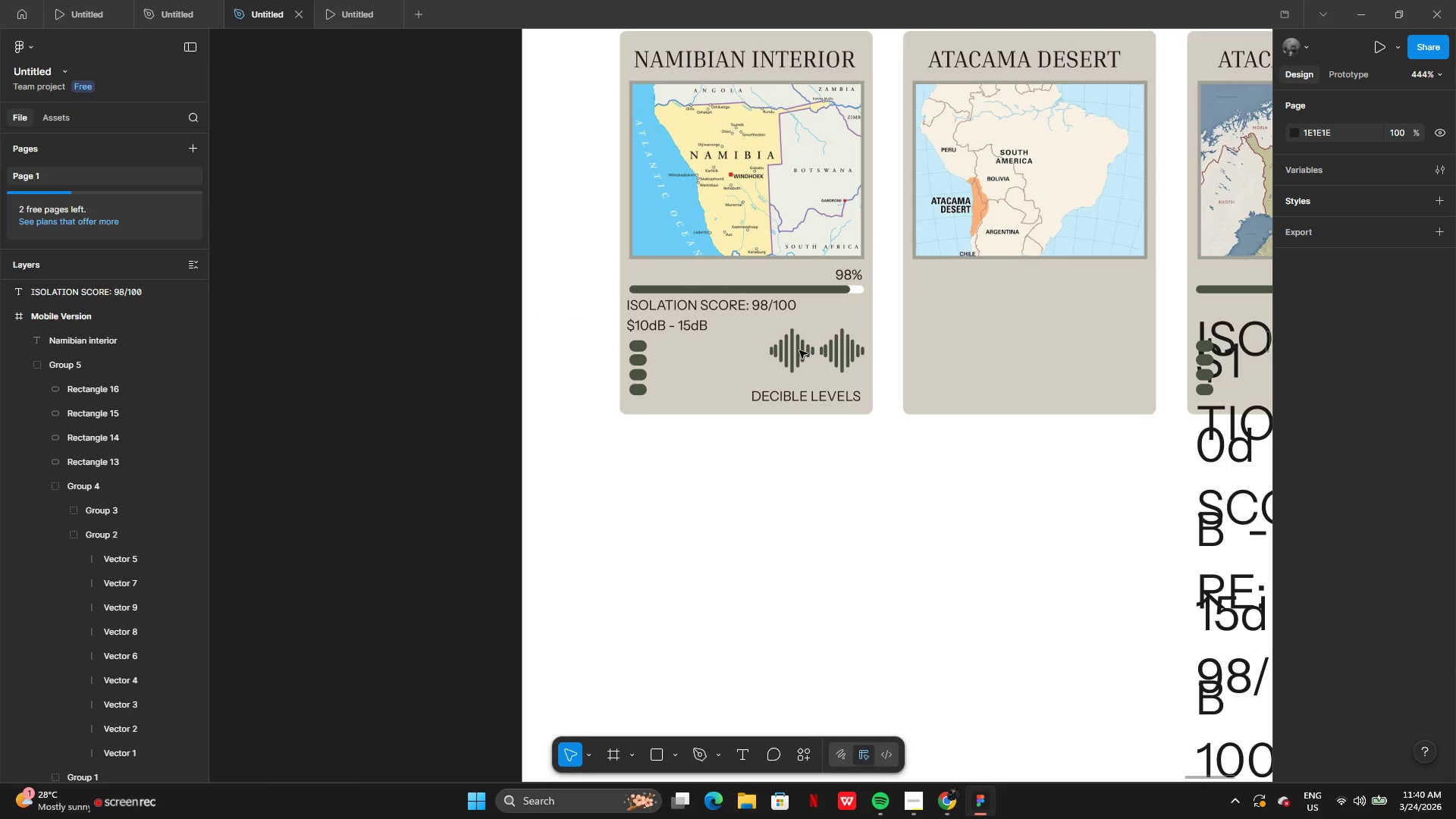 
double_click([799, 350])
 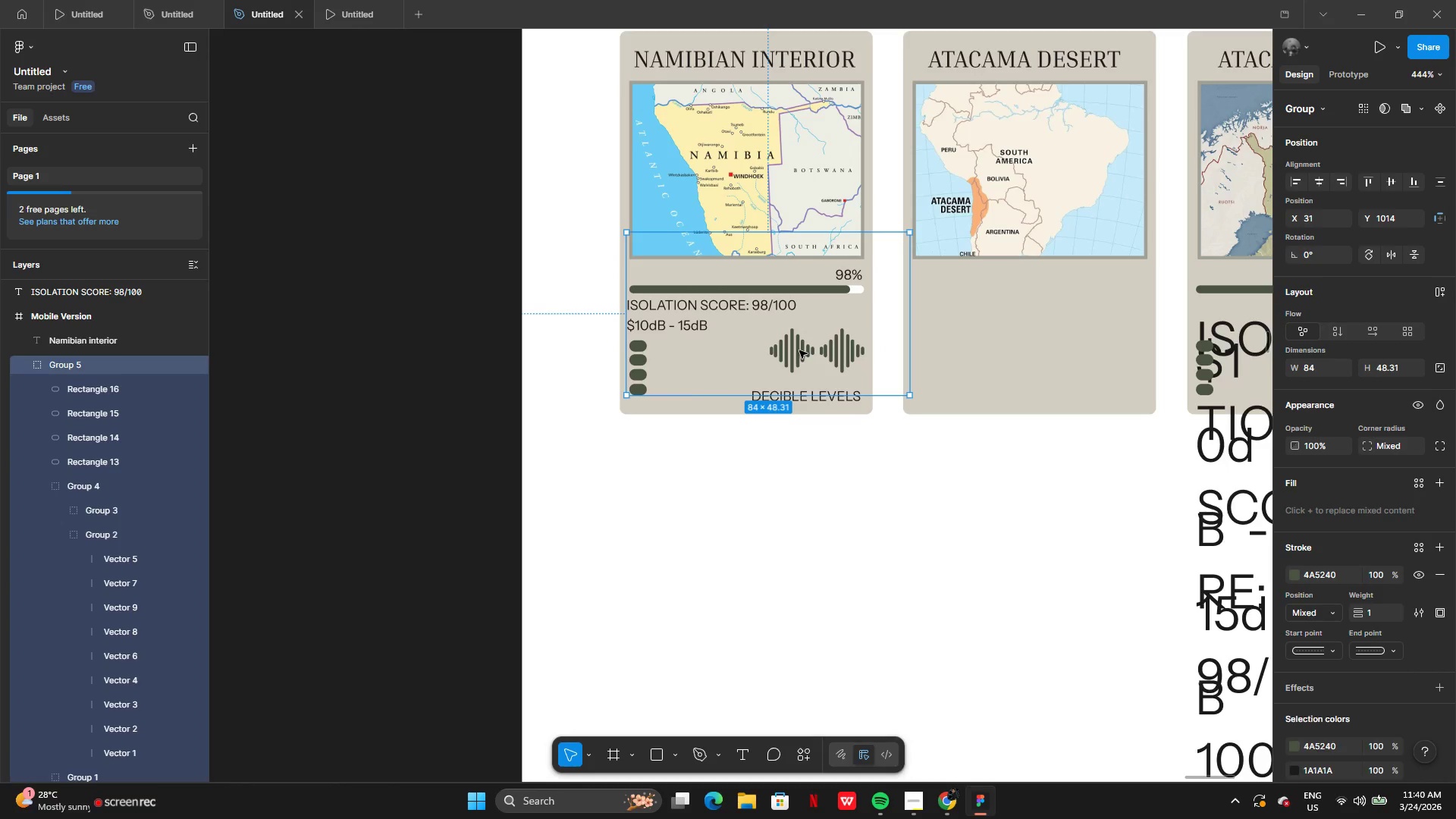 
triple_click([799, 350])
 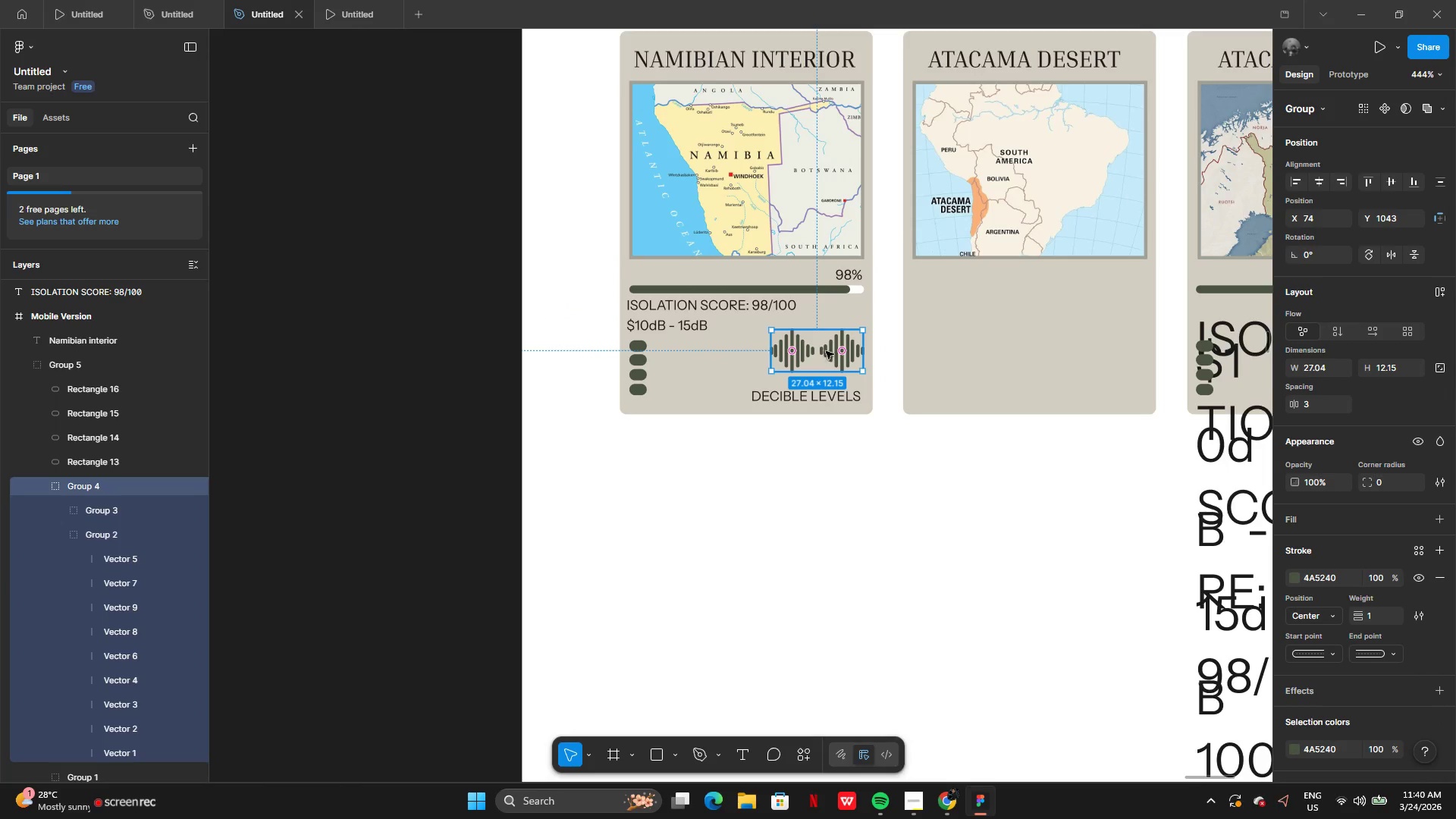 
key(Shift+ShiftLeft)
 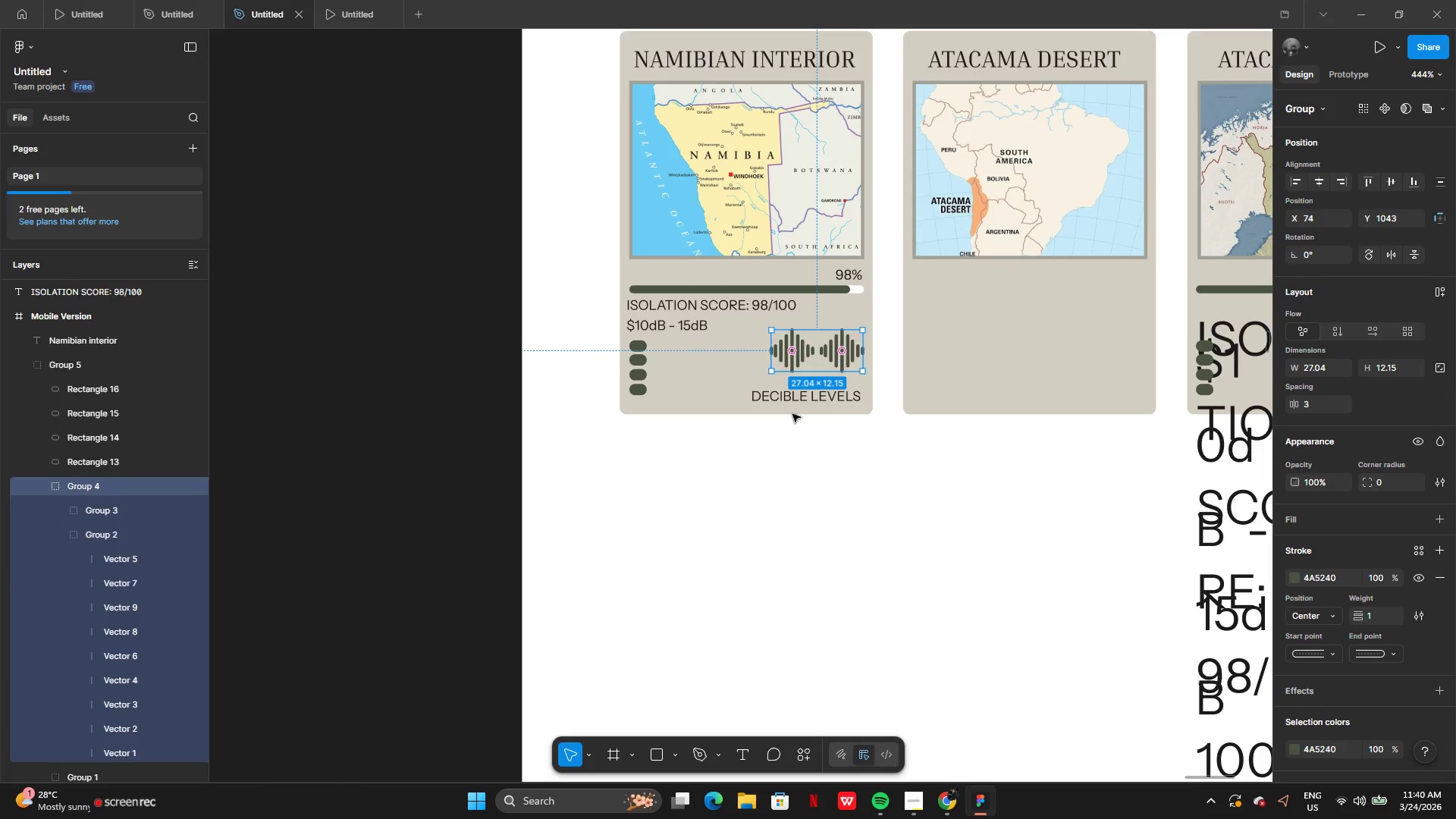 
key(Shift+ShiftLeft)
 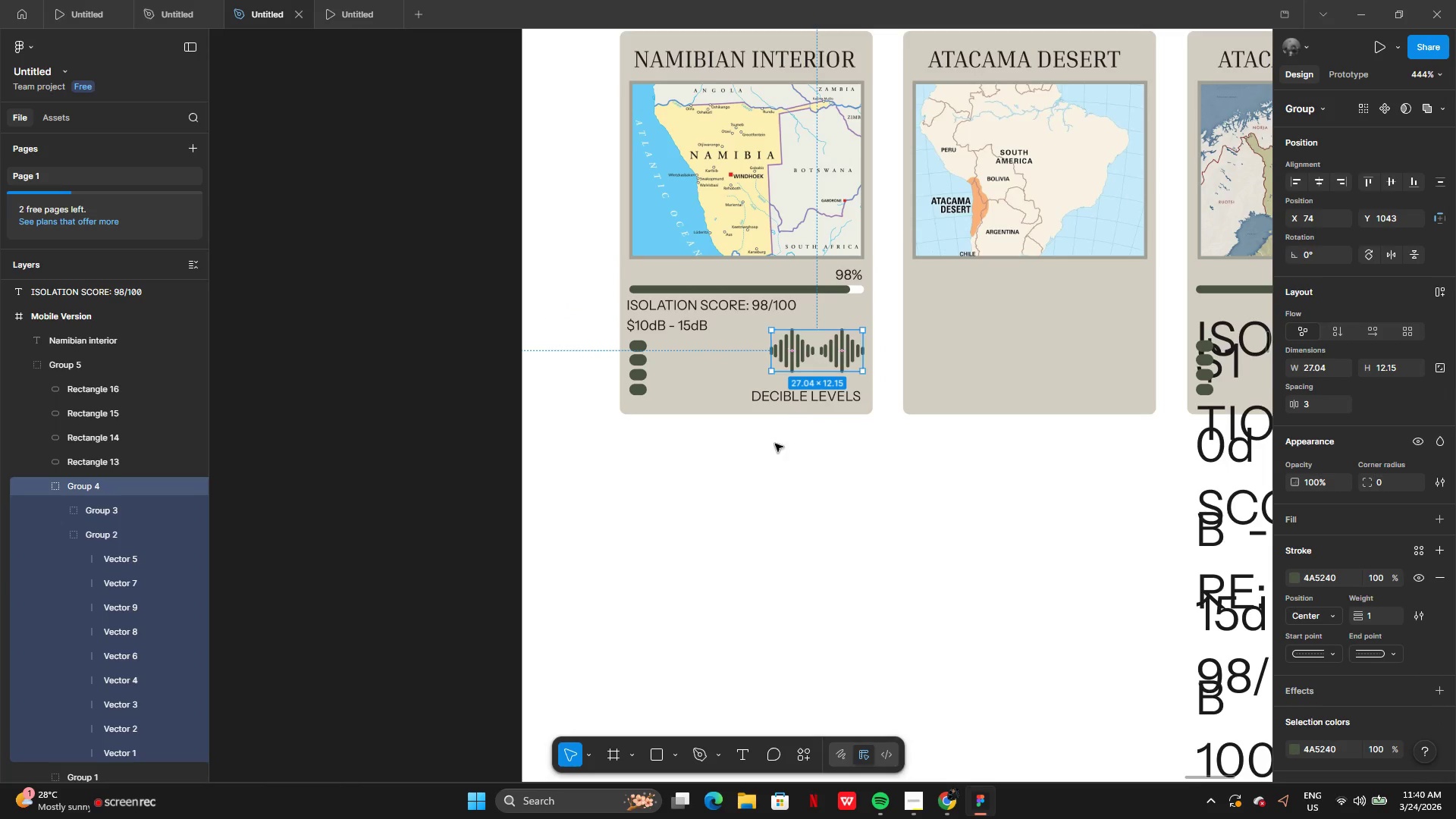 
key(Shift+ShiftLeft)
 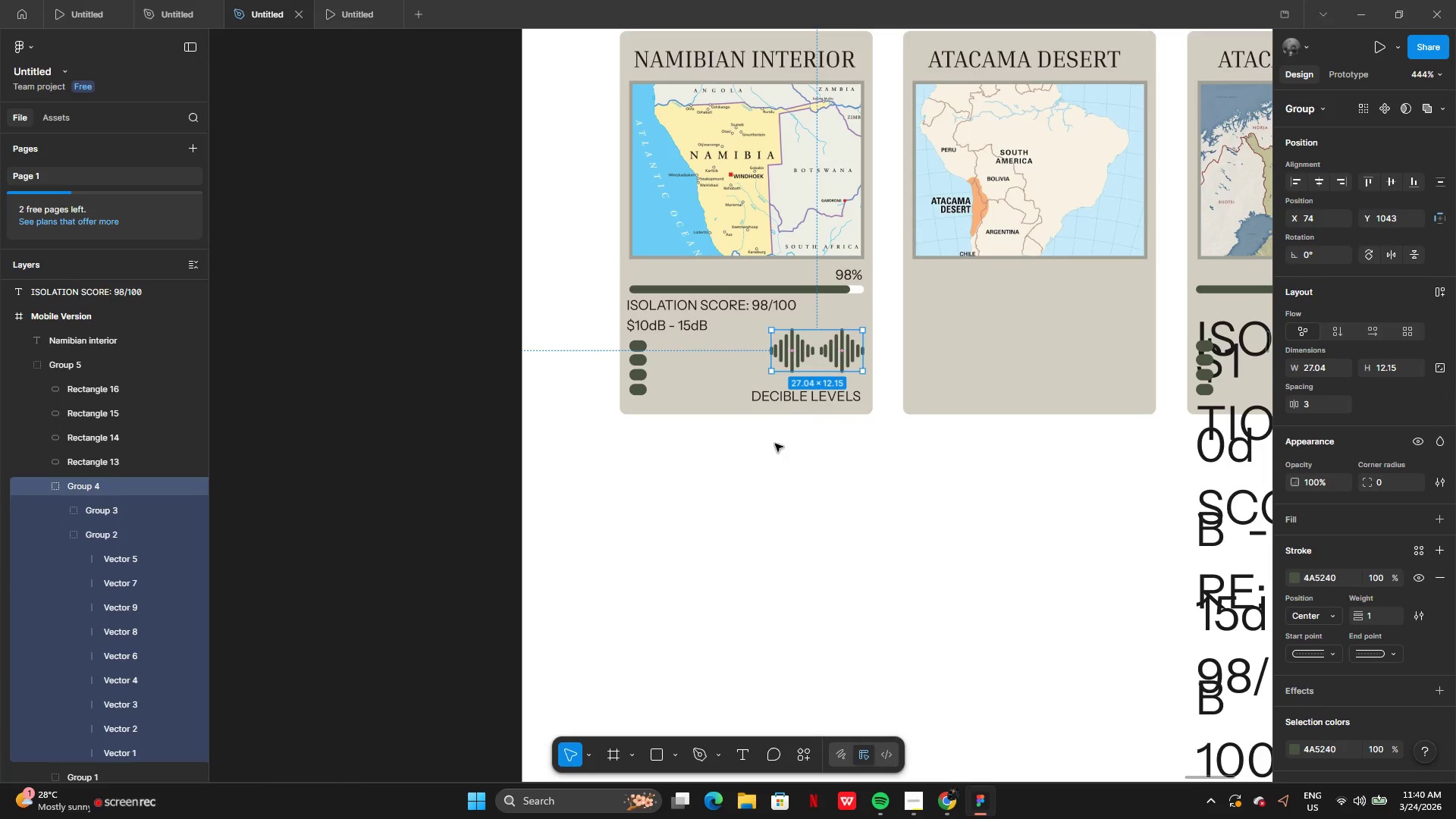 
key(Shift+ShiftLeft)
 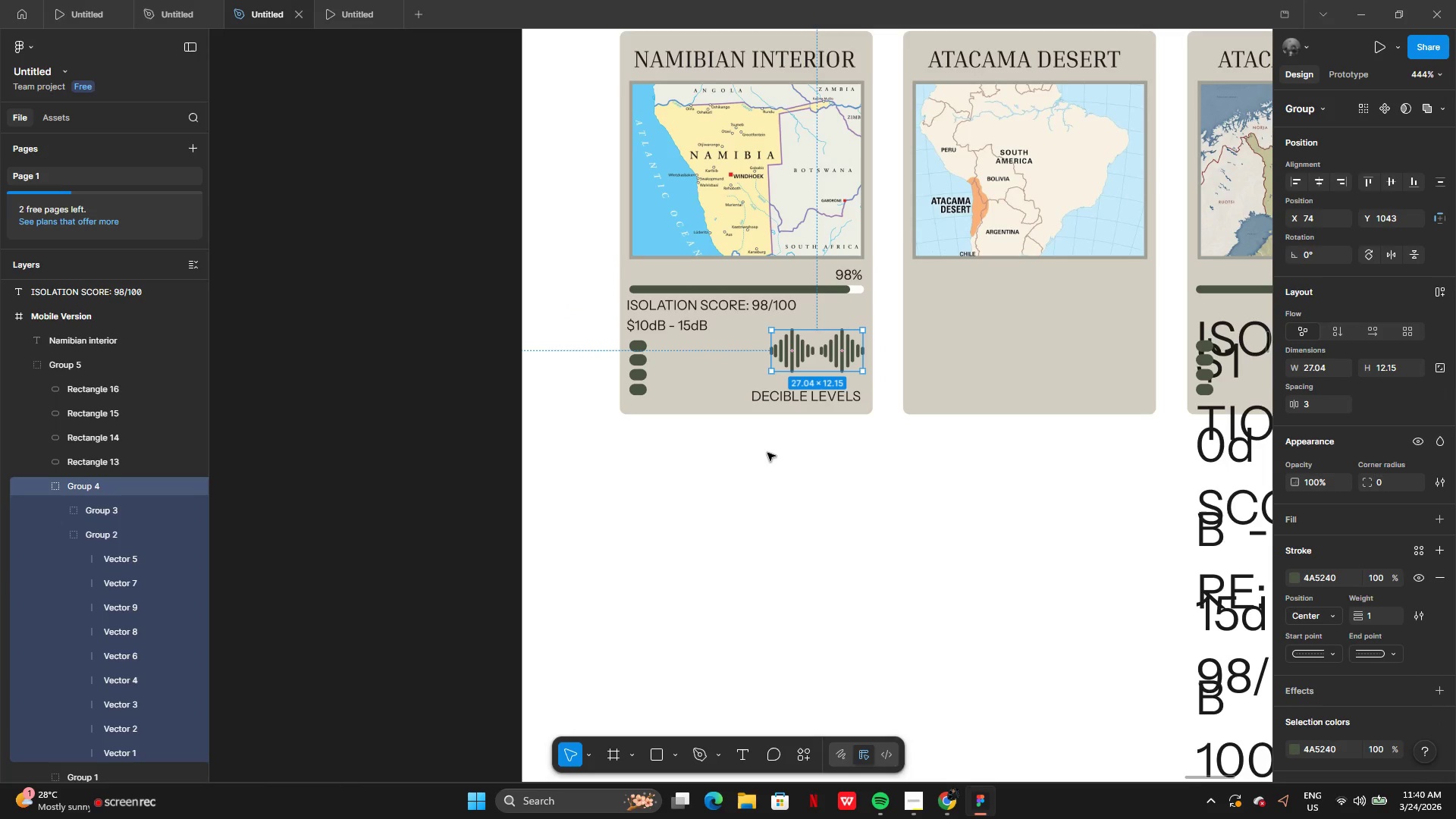 
key(Shift+ShiftLeft)
 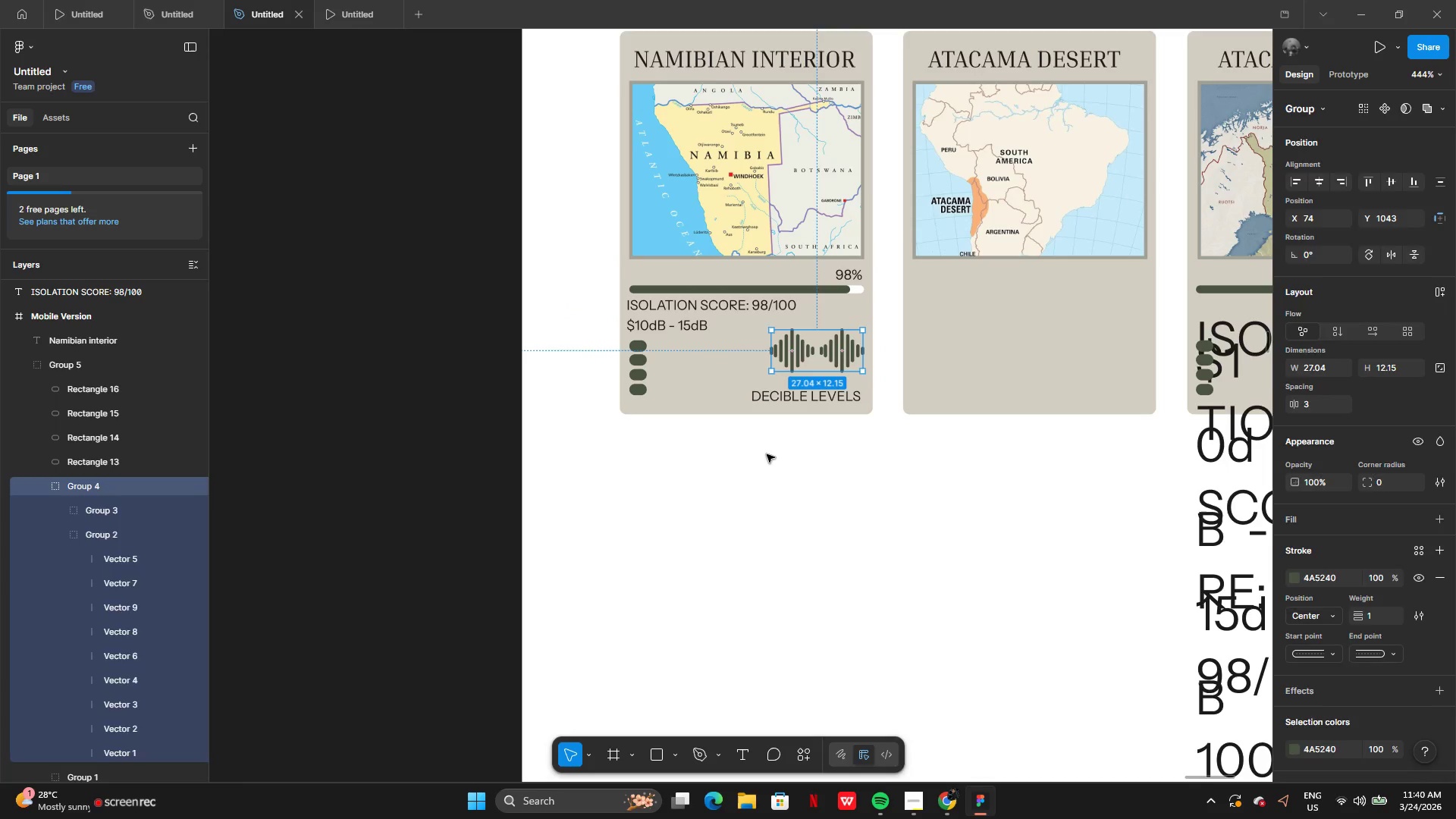 
left_click([767, 454])
 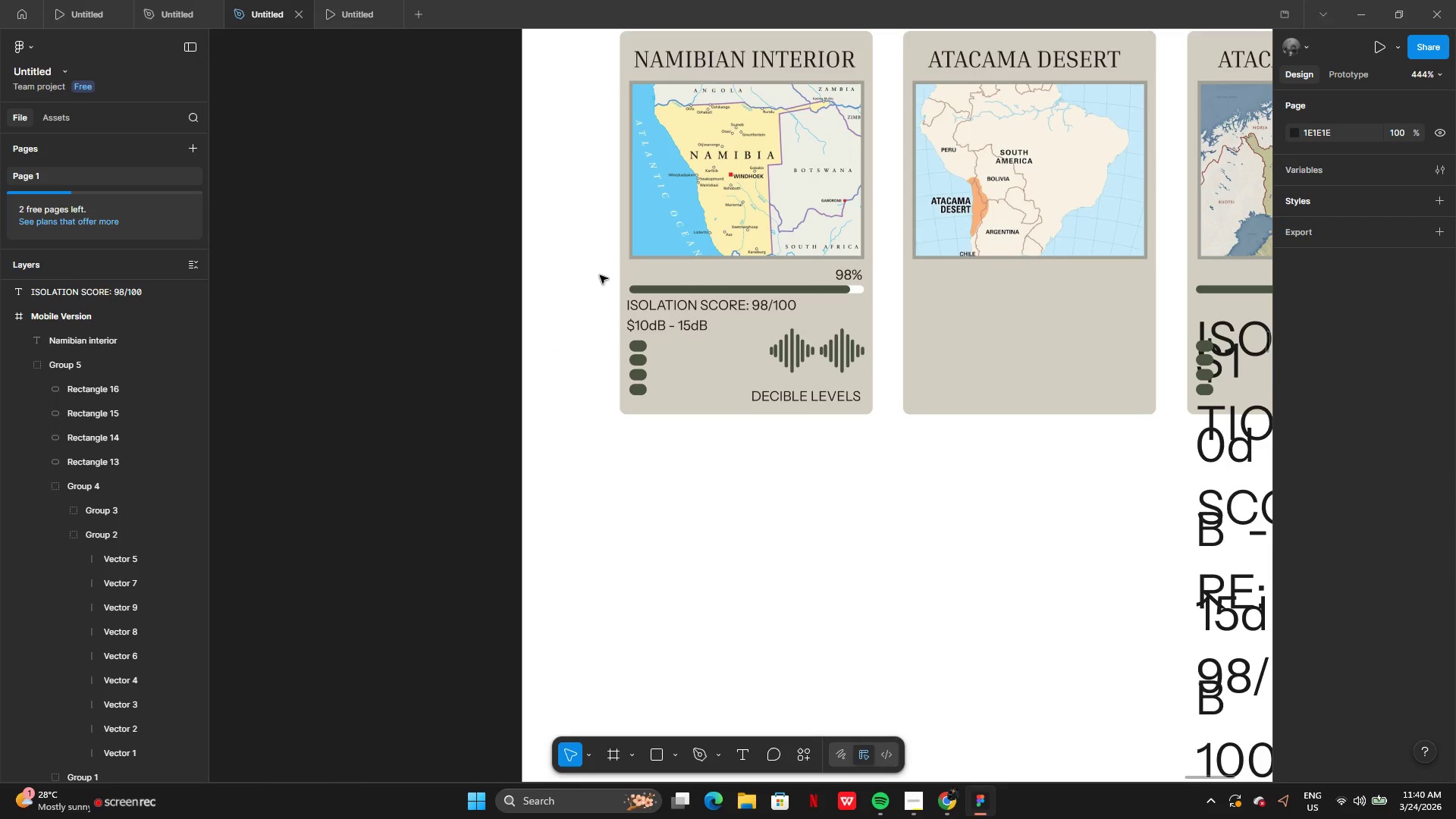 
left_click_drag(start_coordinate=[598, 269], to_coordinate=[864, 403])
 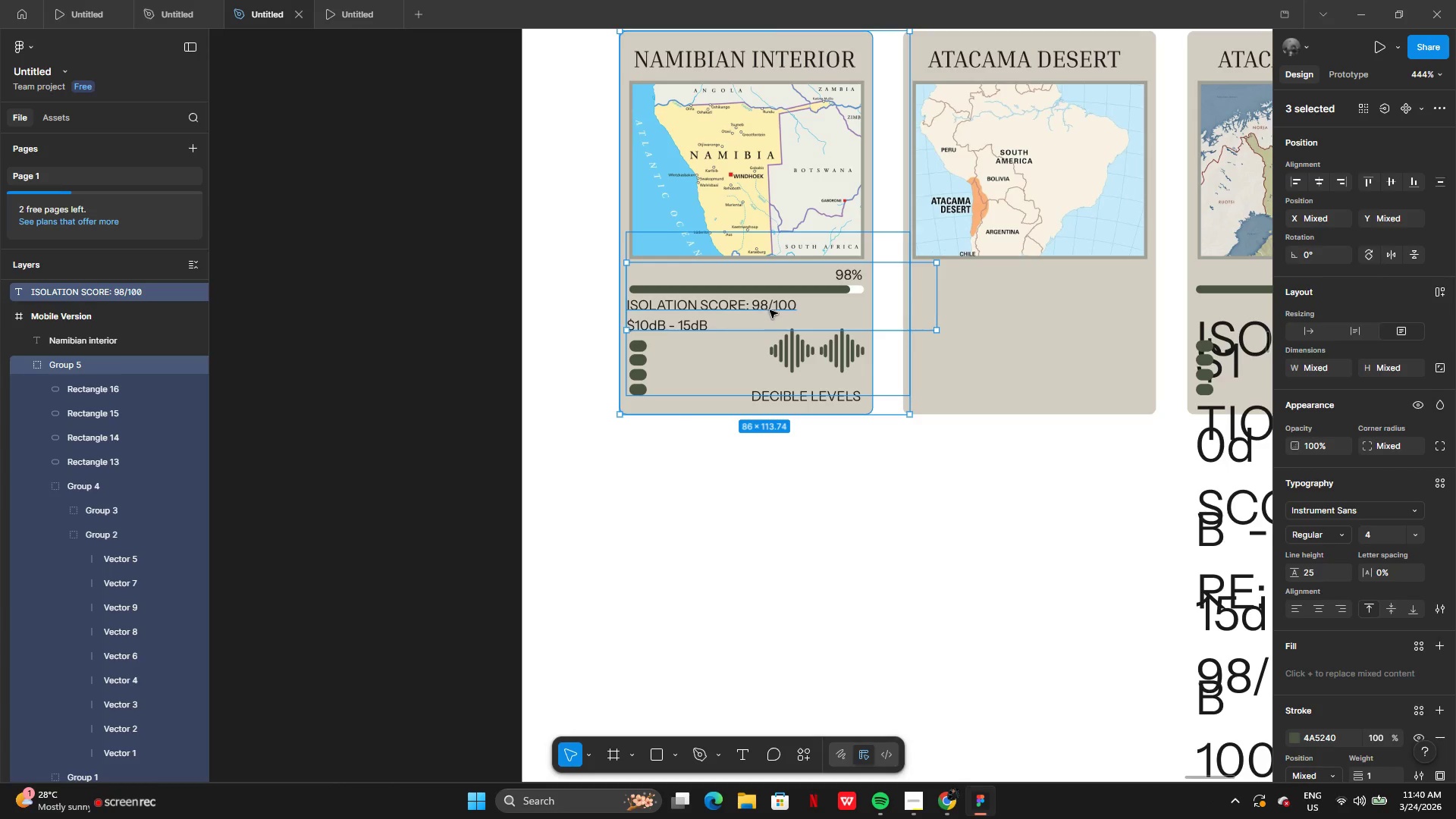 
hold_key(key=AltLeft, duration=0.41)
left_click_drag(start_coordinate=[773, 308], to_coordinate=[752, 438])
 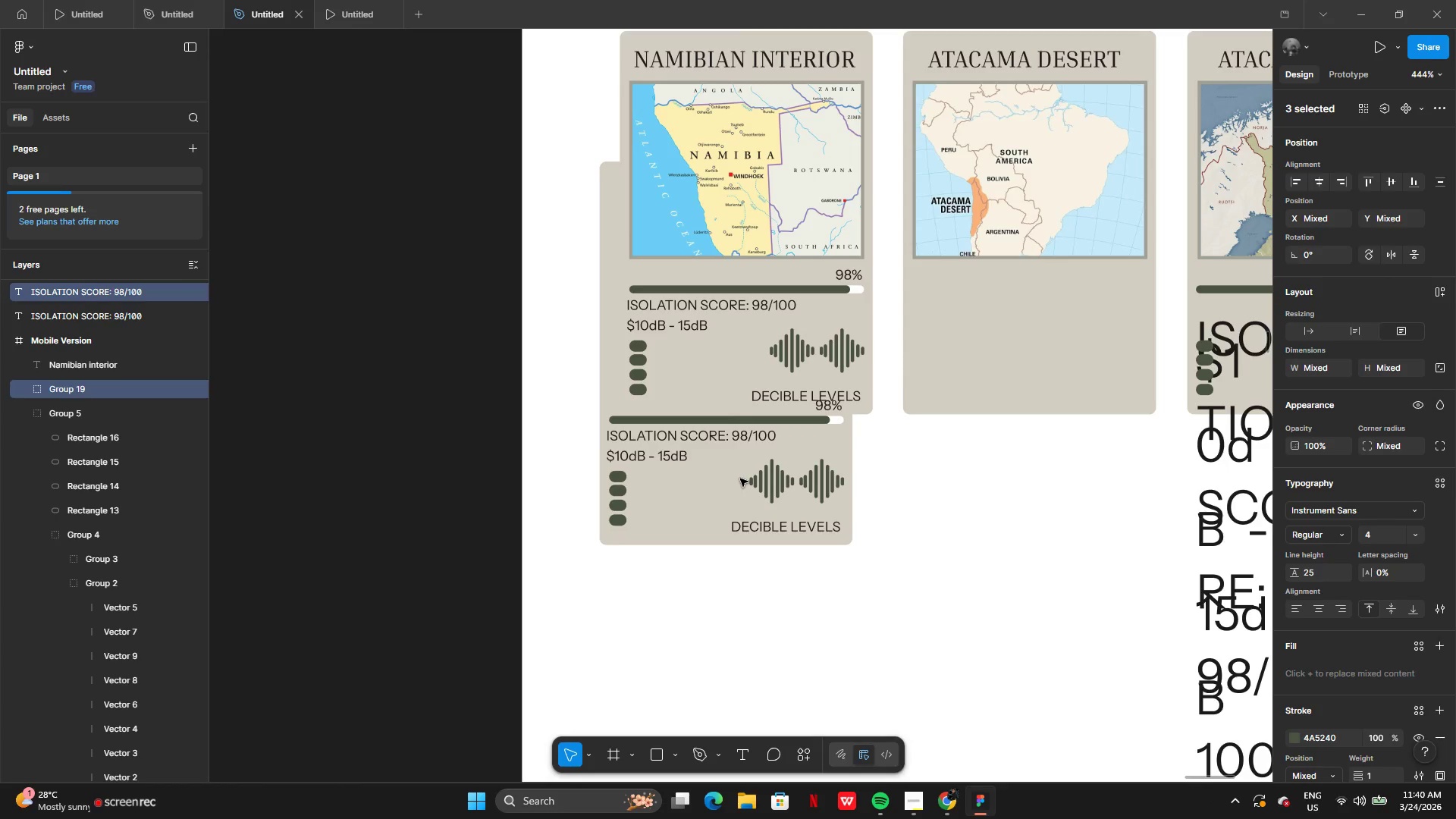 
left_click_drag(start_coordinate=[740, 479], to_coordinate=[877, 662])
 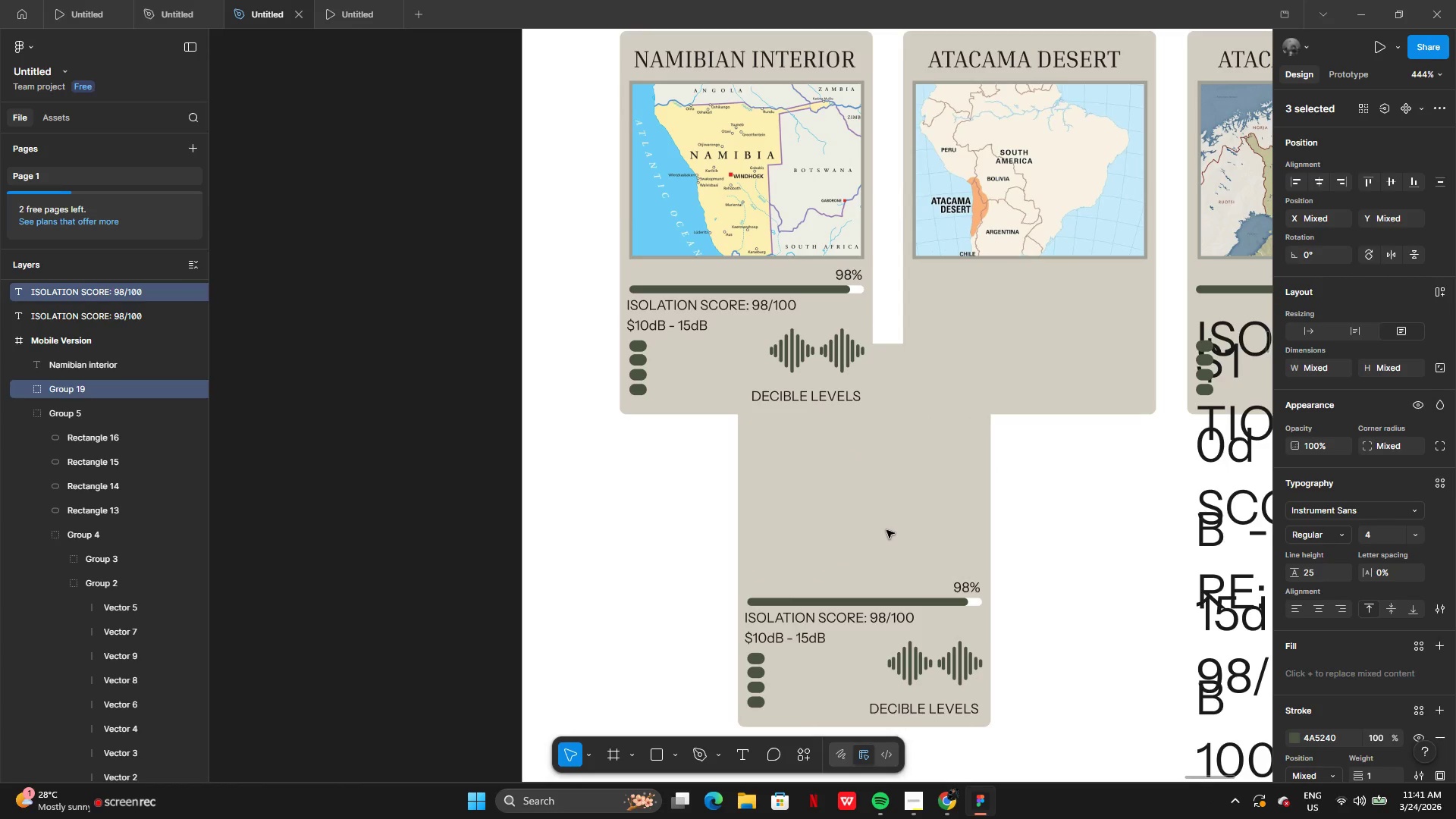 
left_click([886, 530])
 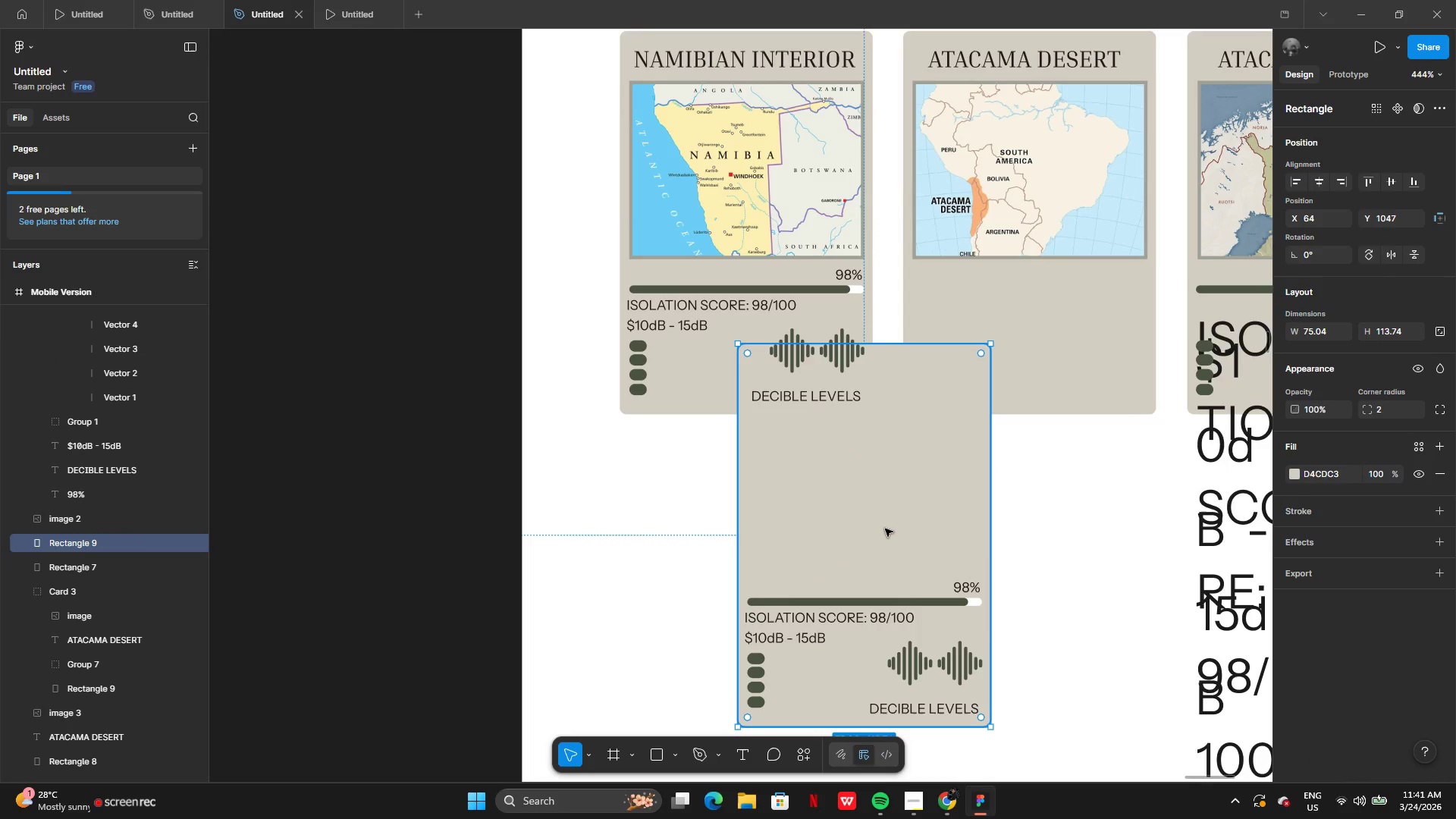 
key(Backspace)
 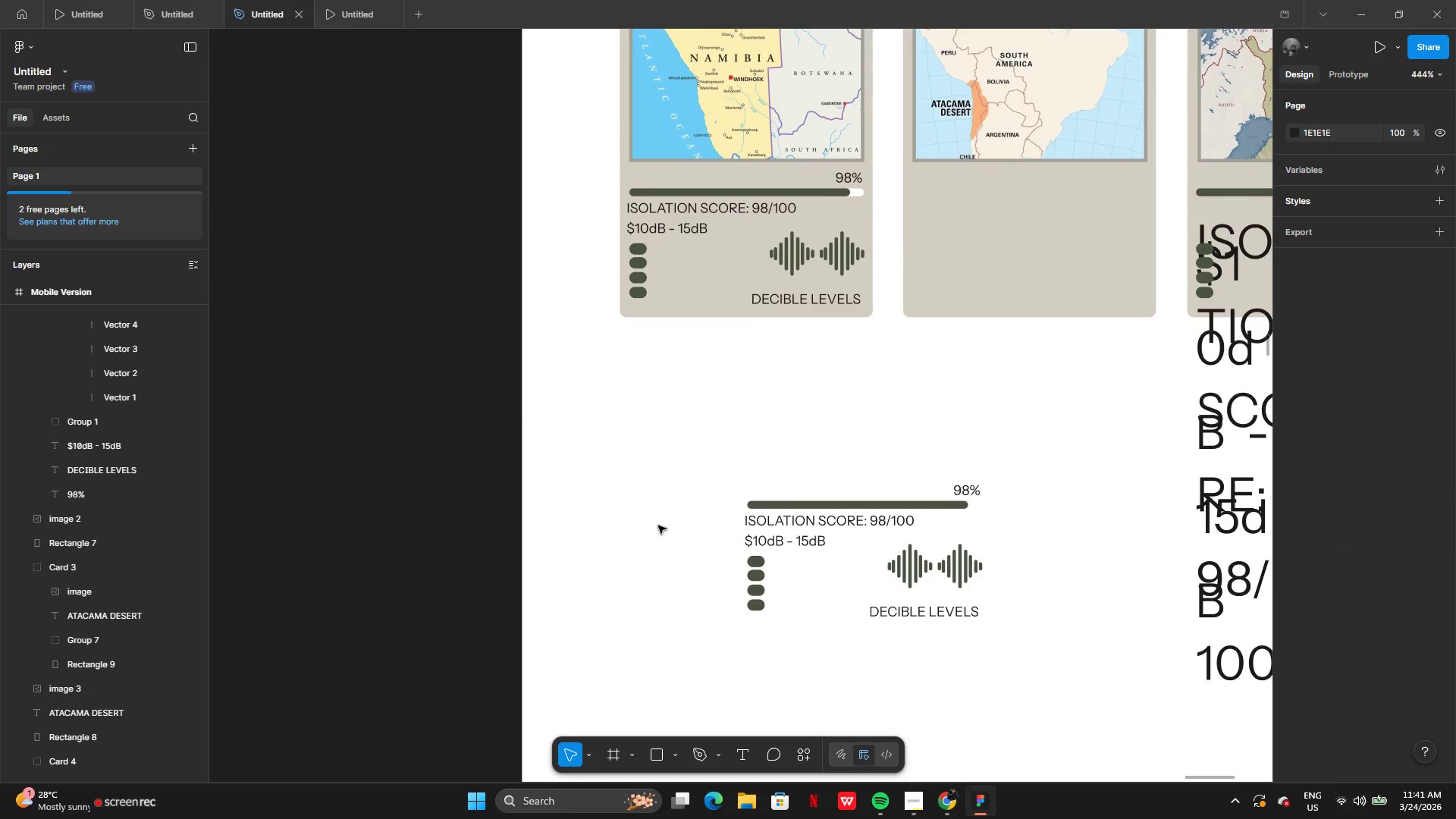 
left_click_drag(start_coordinate=[693, 466], to_coordinate=[1024, 629])
 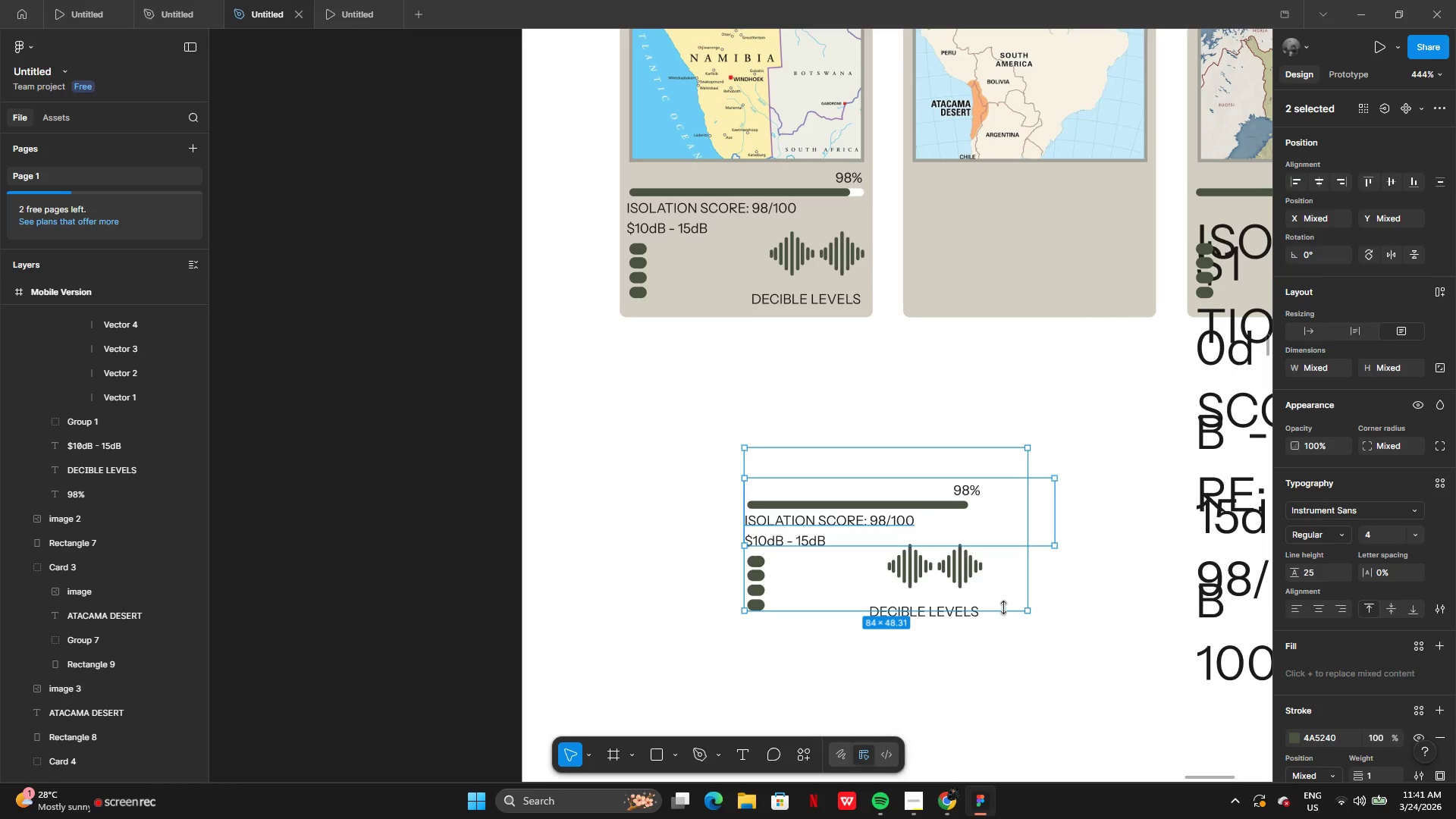 
key(Control+G)
 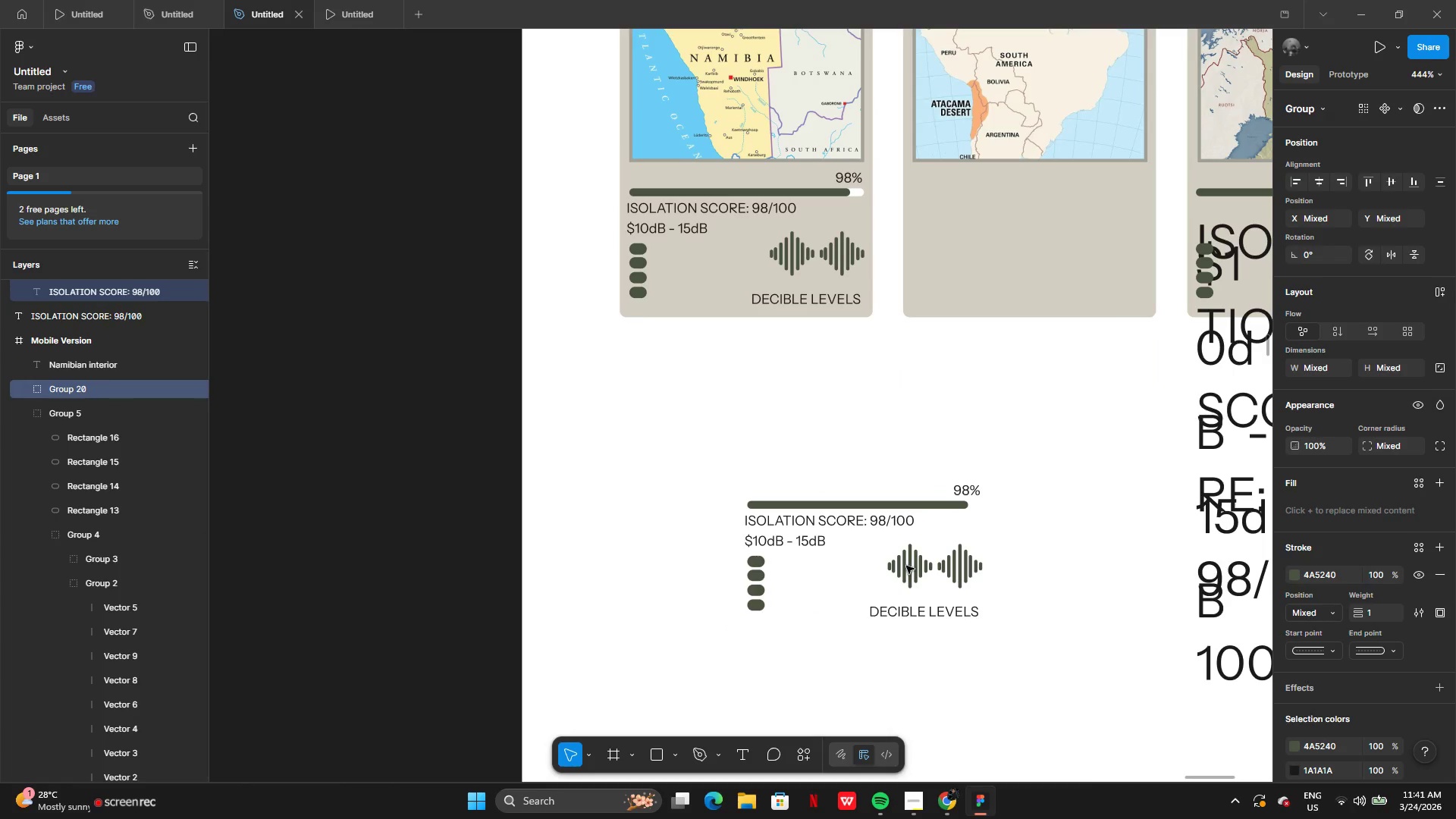 
left_click_drag(start_coordinate=[906, 568], to_coordinate=[1071, 256])
 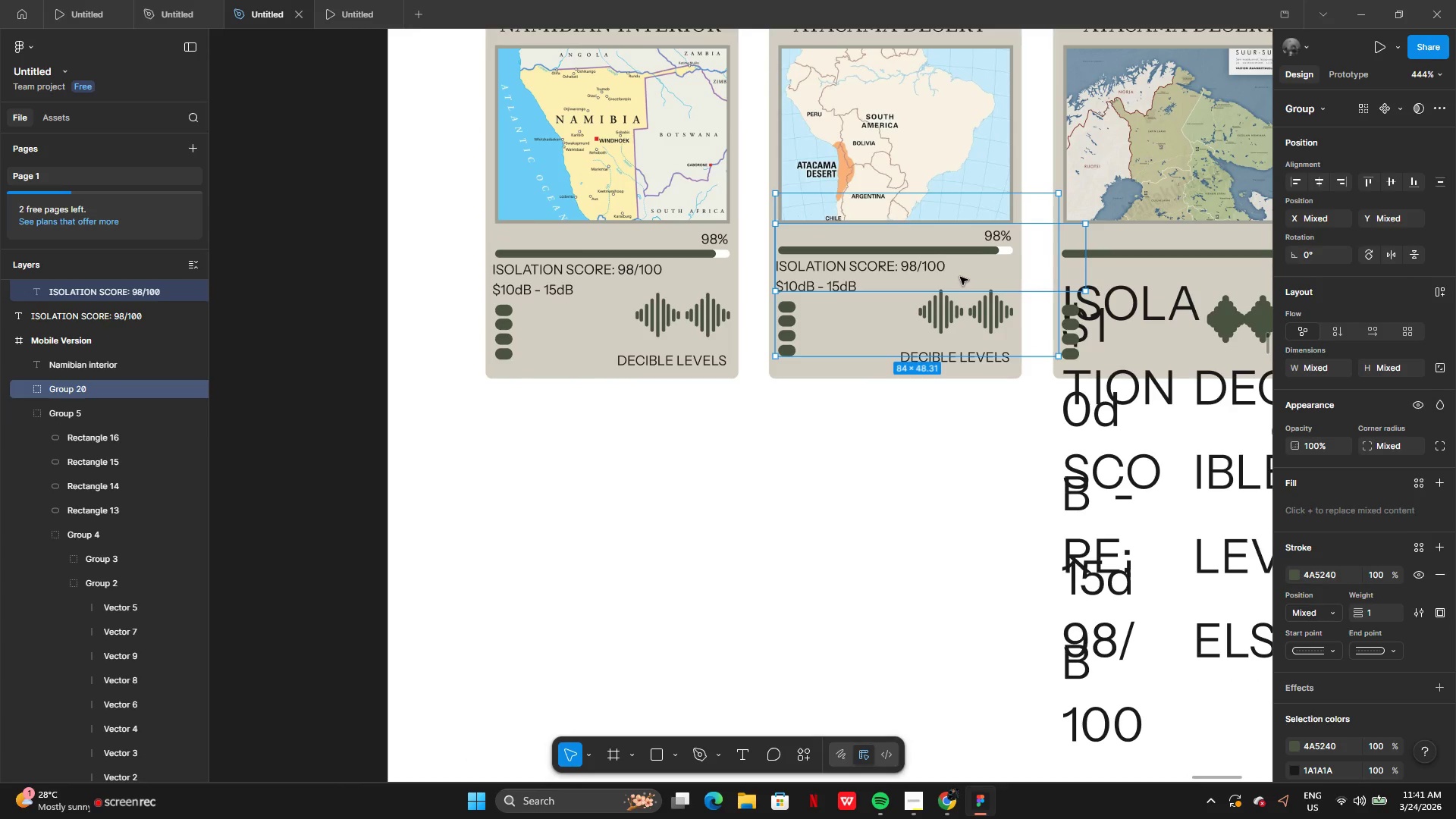 
left_click_drag(start_coordinate=[963, 269], to_coordinate=[963, 277])
 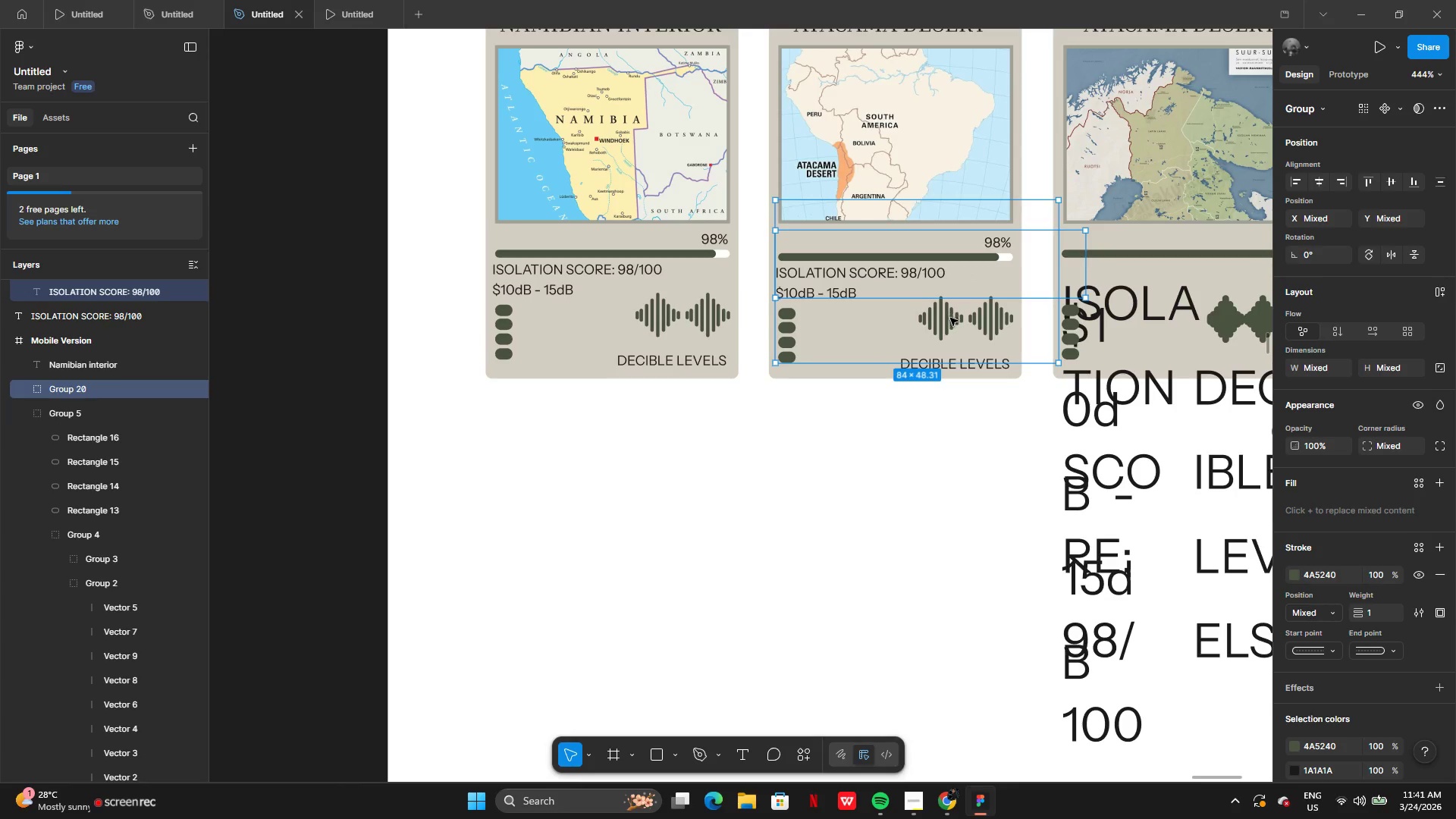 
left_click_drag(start_coordinate=[950, 320], to_coordinate=[951, 315])
 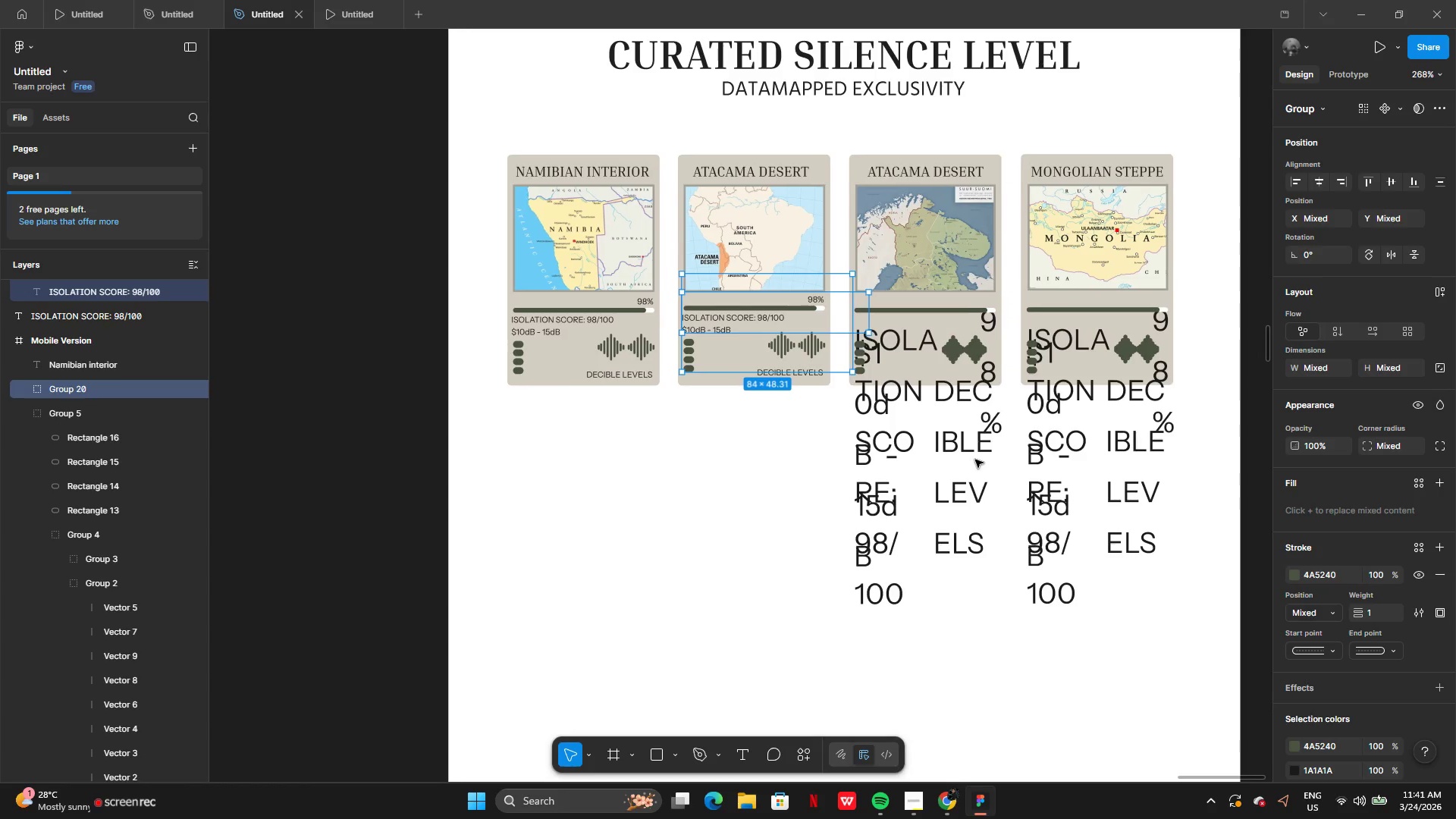 
double_click([946, 463])
 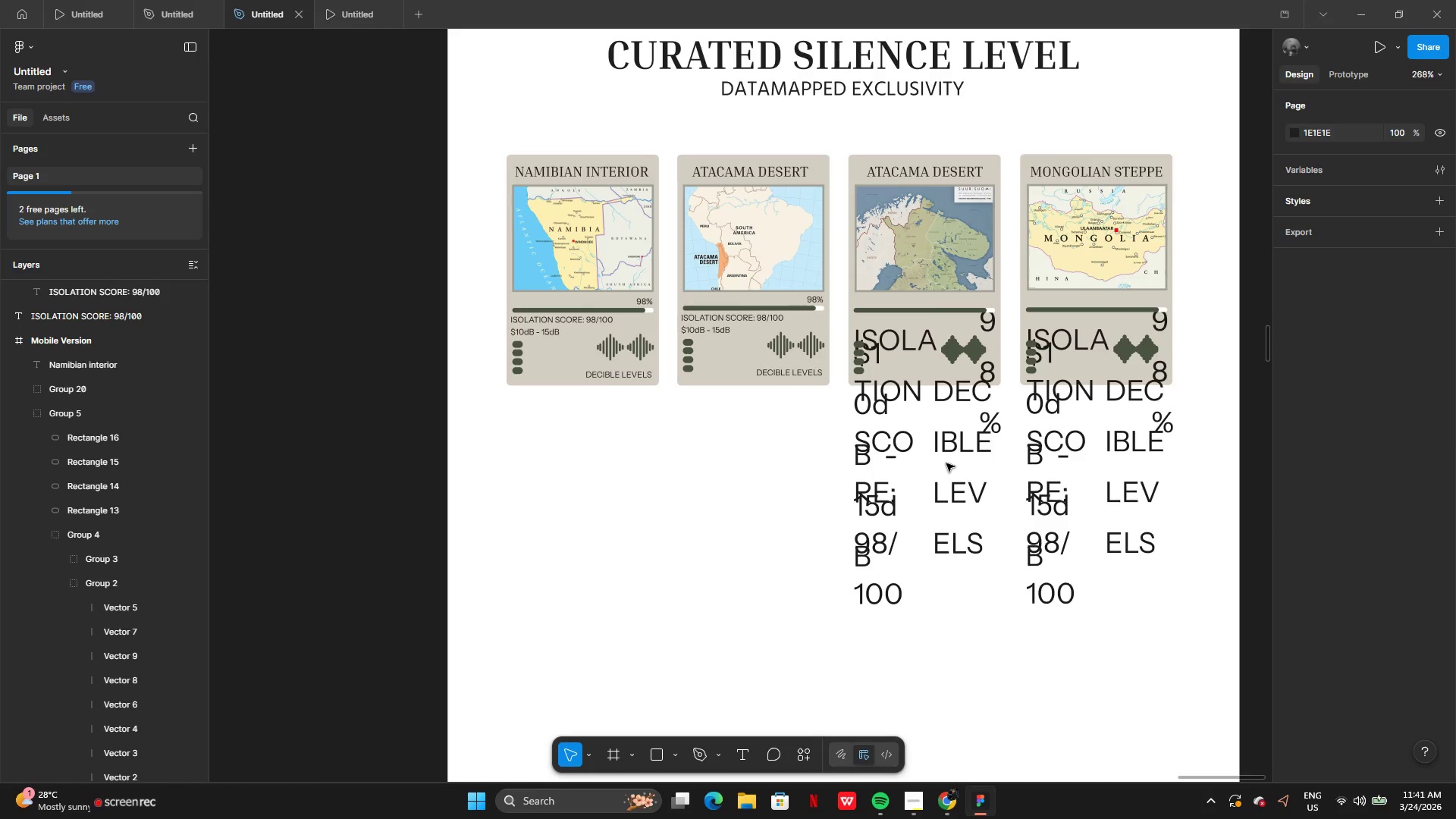 
triple_click([946, 463])
 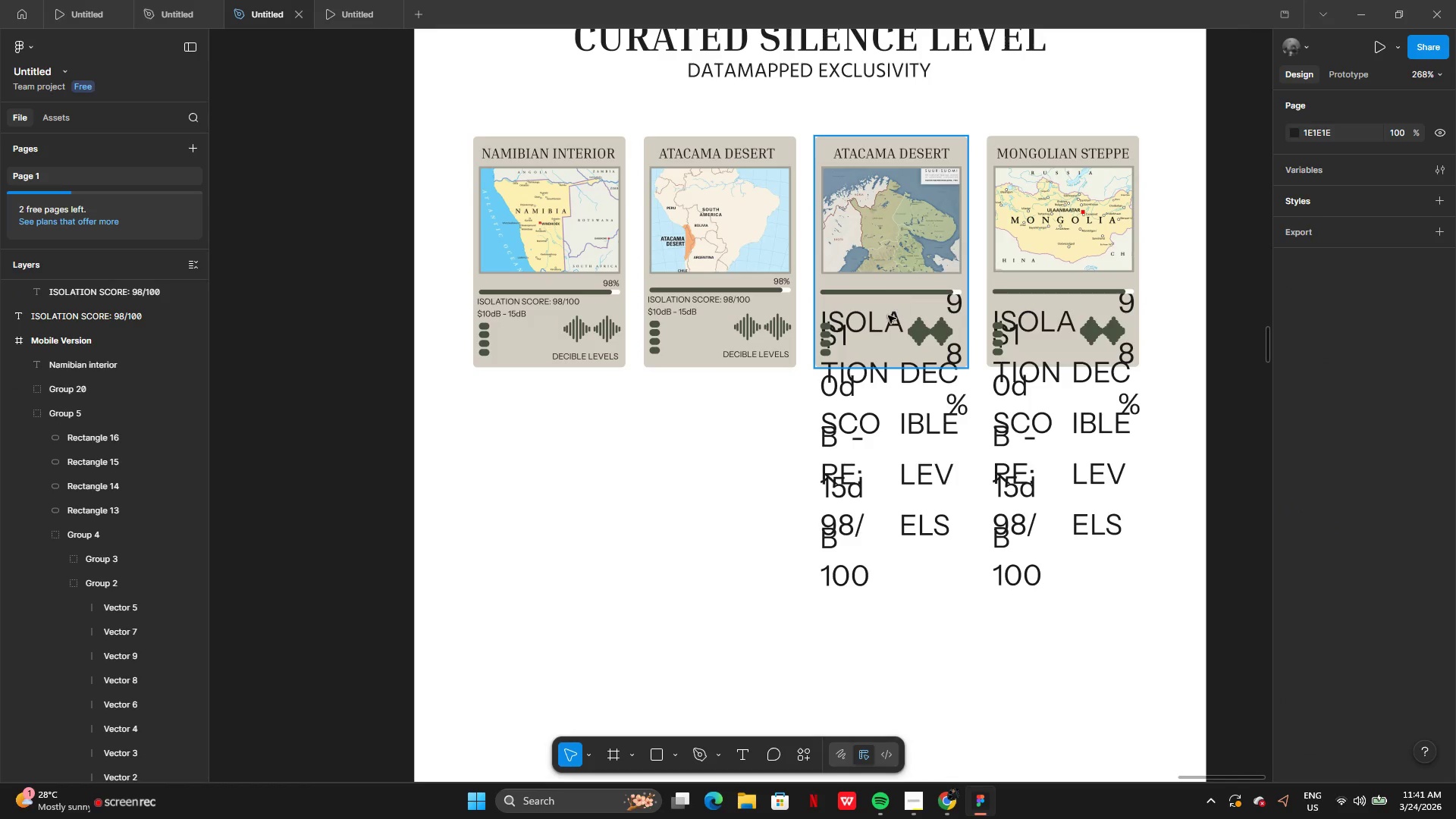 
left_click([888, 315])
 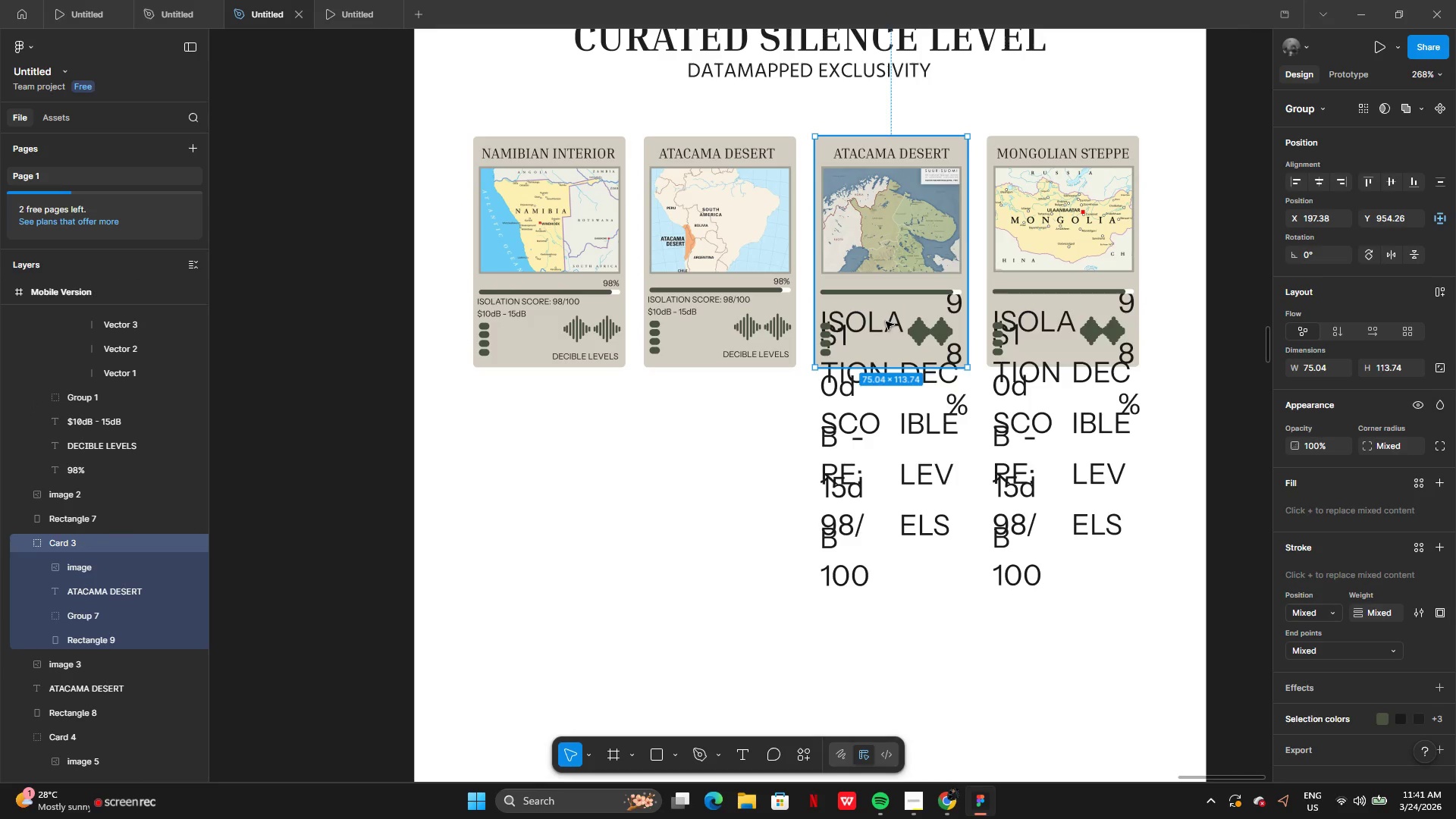 
left_click_drag(start_coordinate=[886, 322], to_coordinate=[878, 401])
 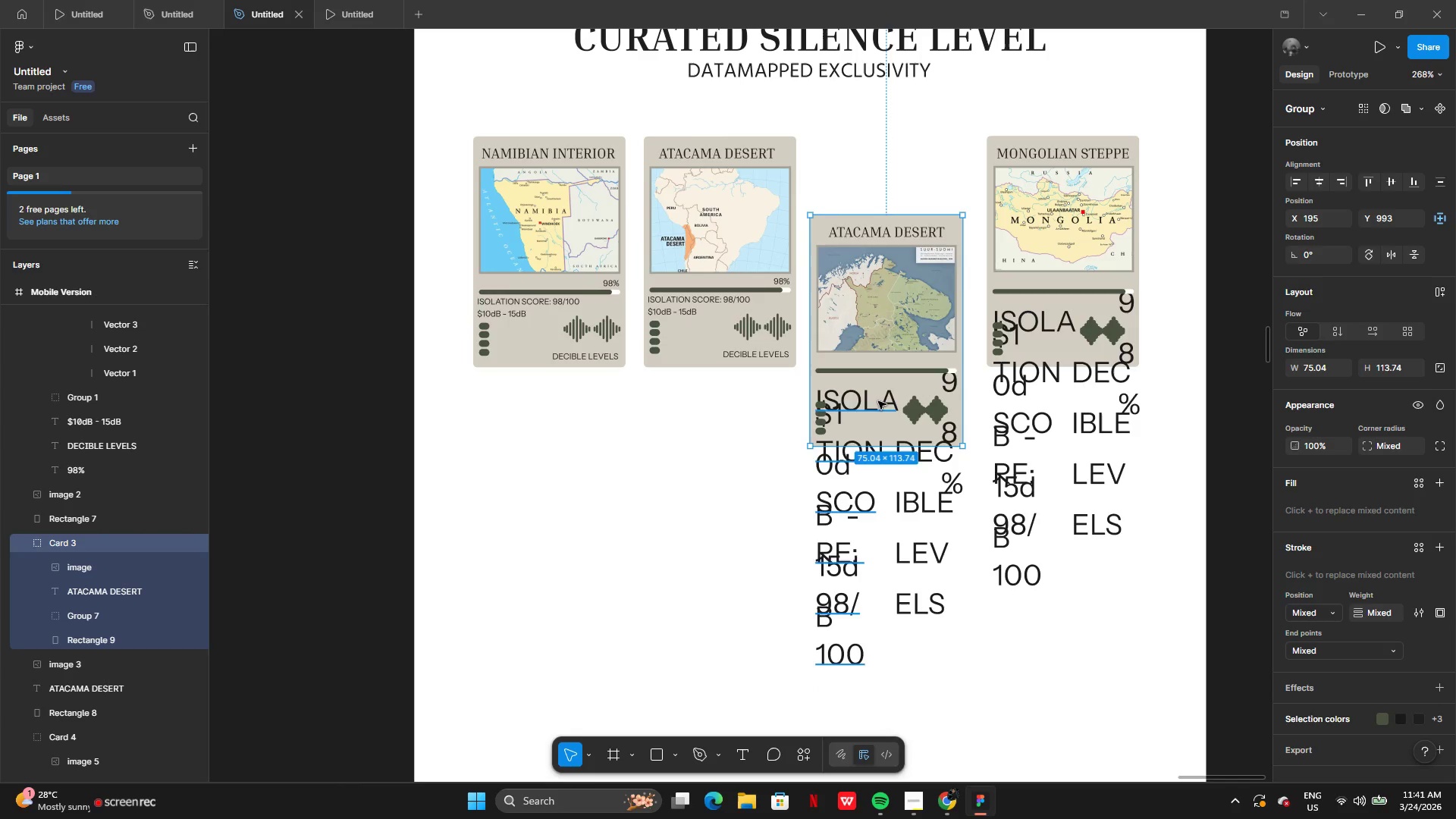 
key(Control+Z)
 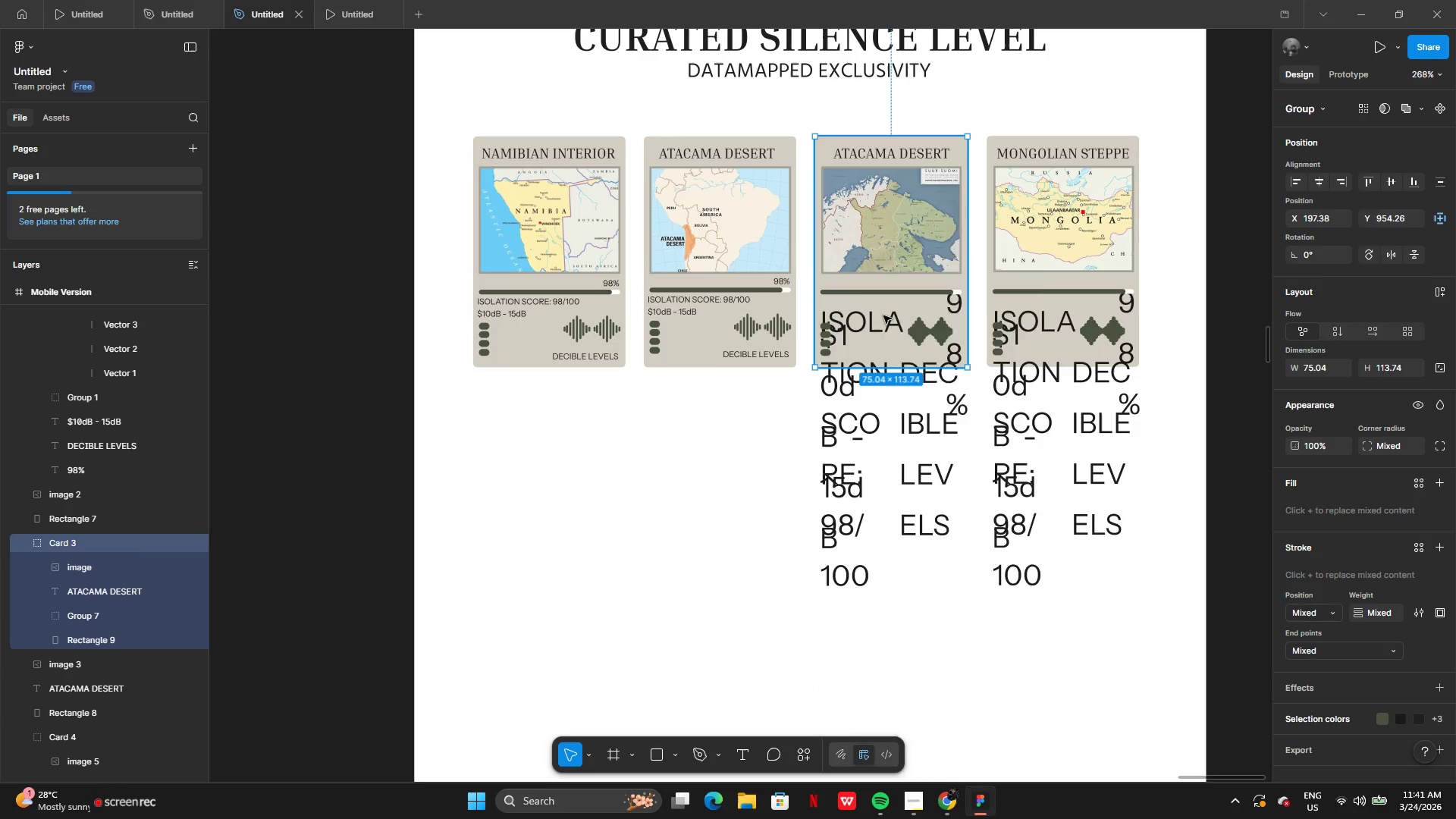 
right_click([883, 315])
 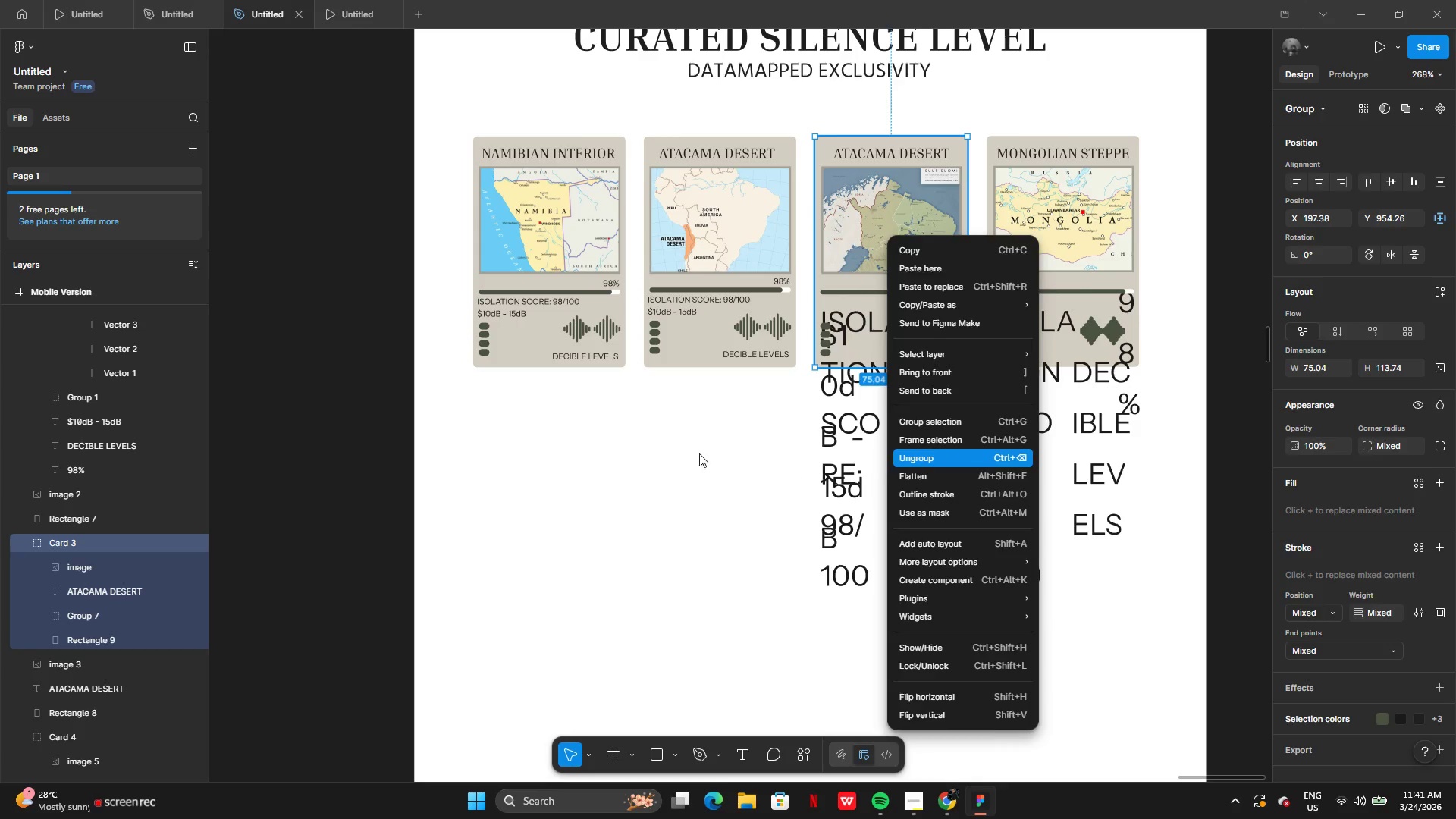 
double_click([695, 453])
 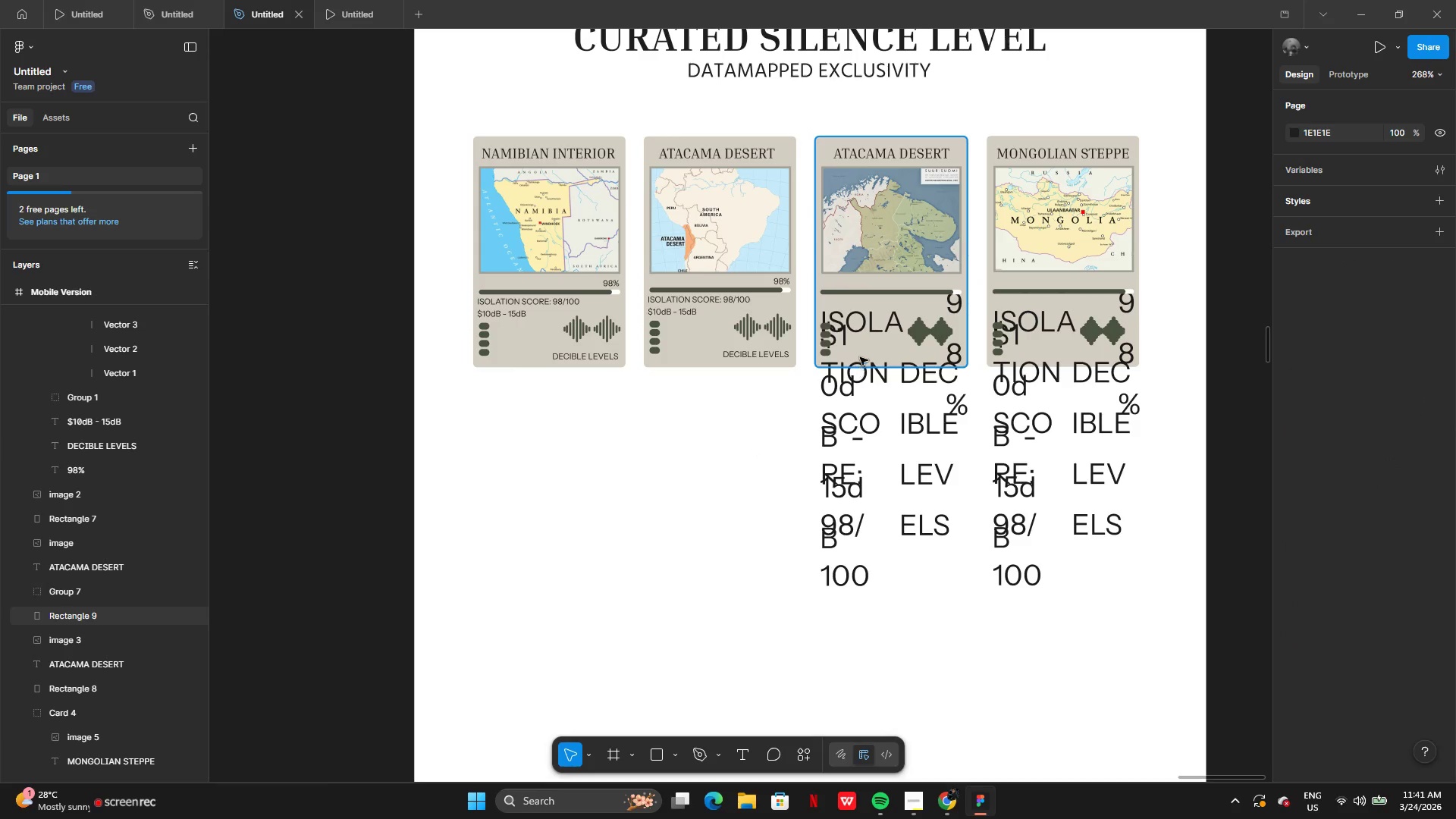 
left_click([860, 346])
 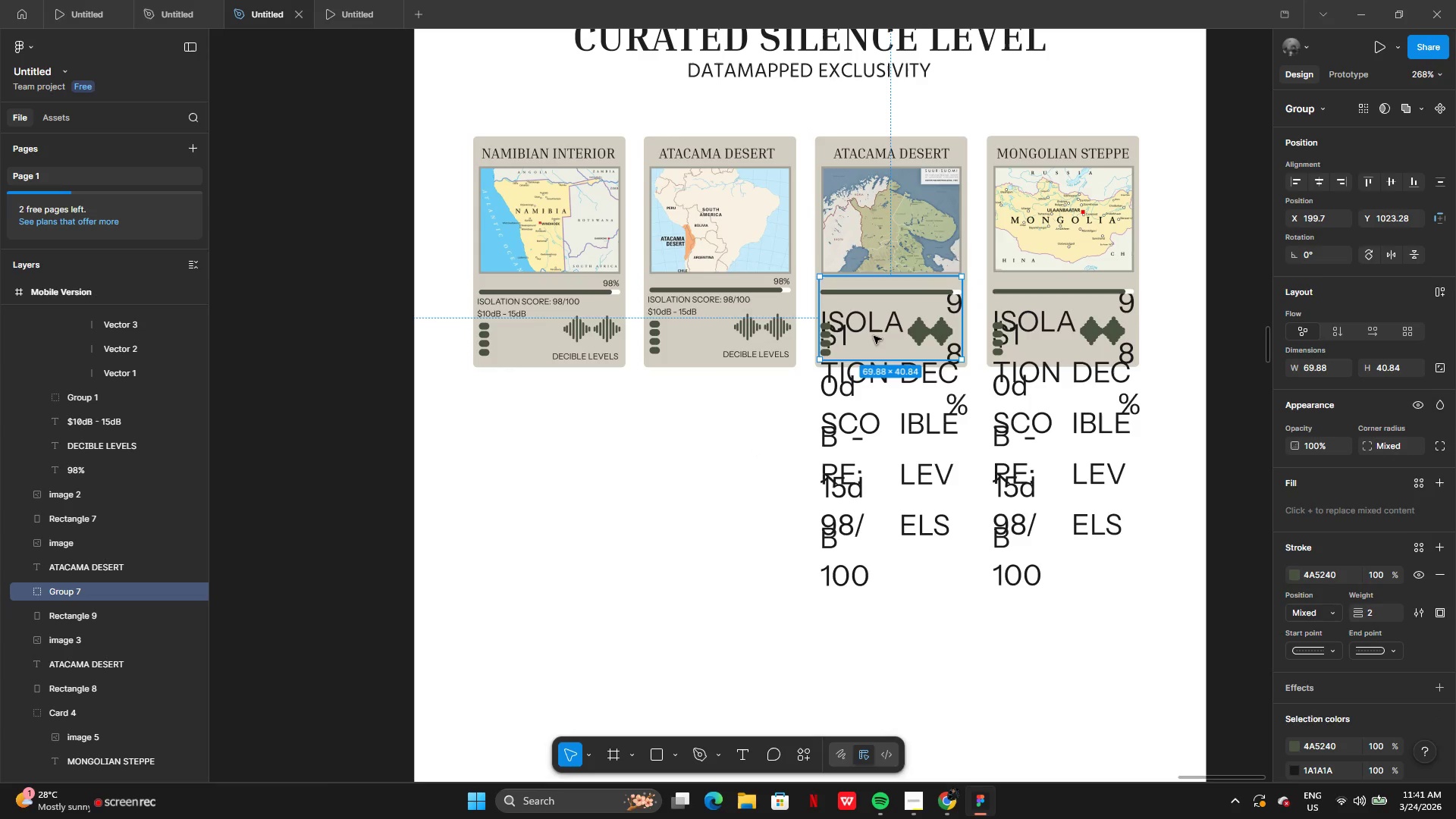 
left_click_drag(start_coordinate=[874, 336], to_coordinate=[580, 493])
 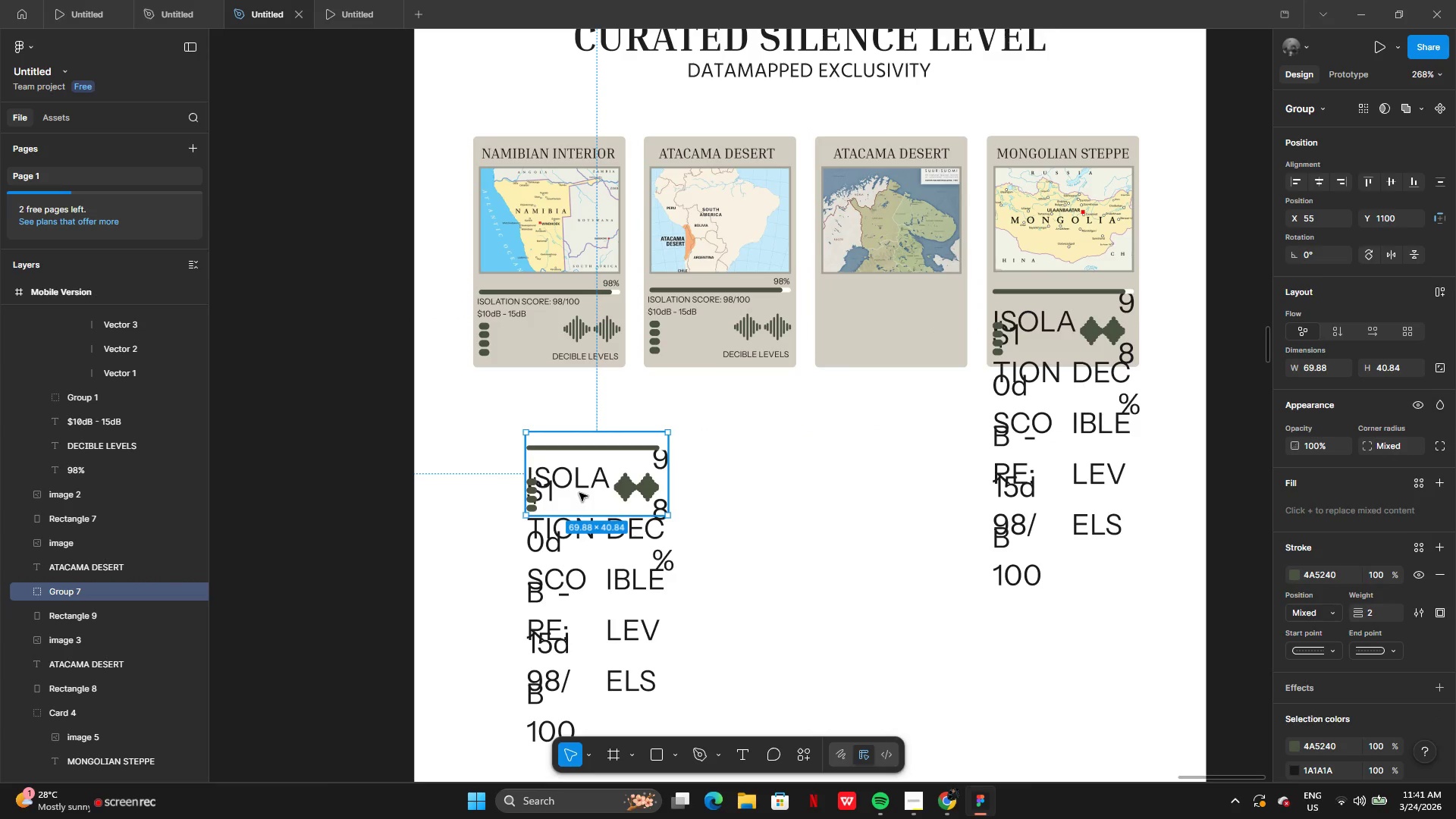 
key(Backspace)
 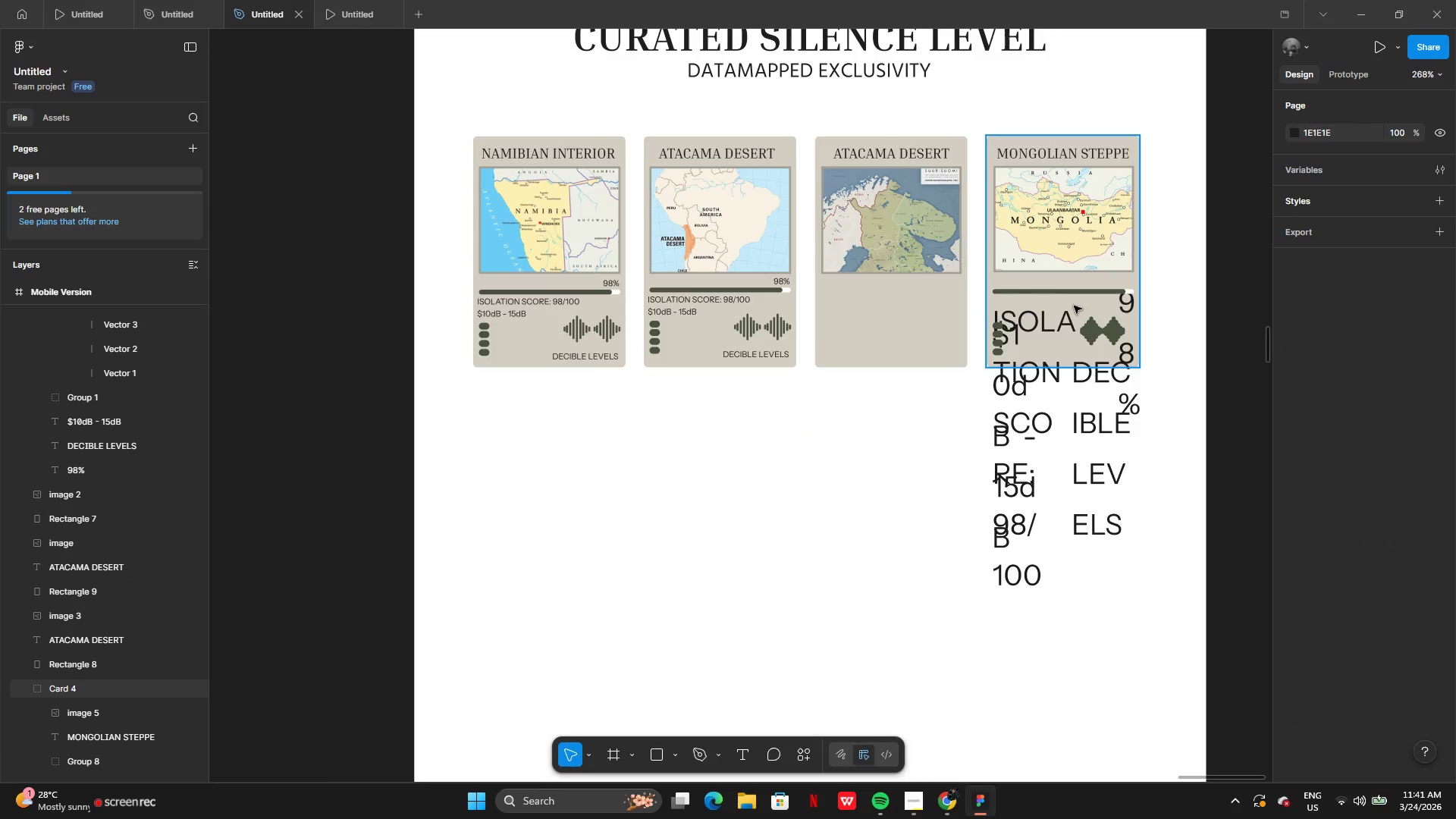 
left_click([1073, 307])
 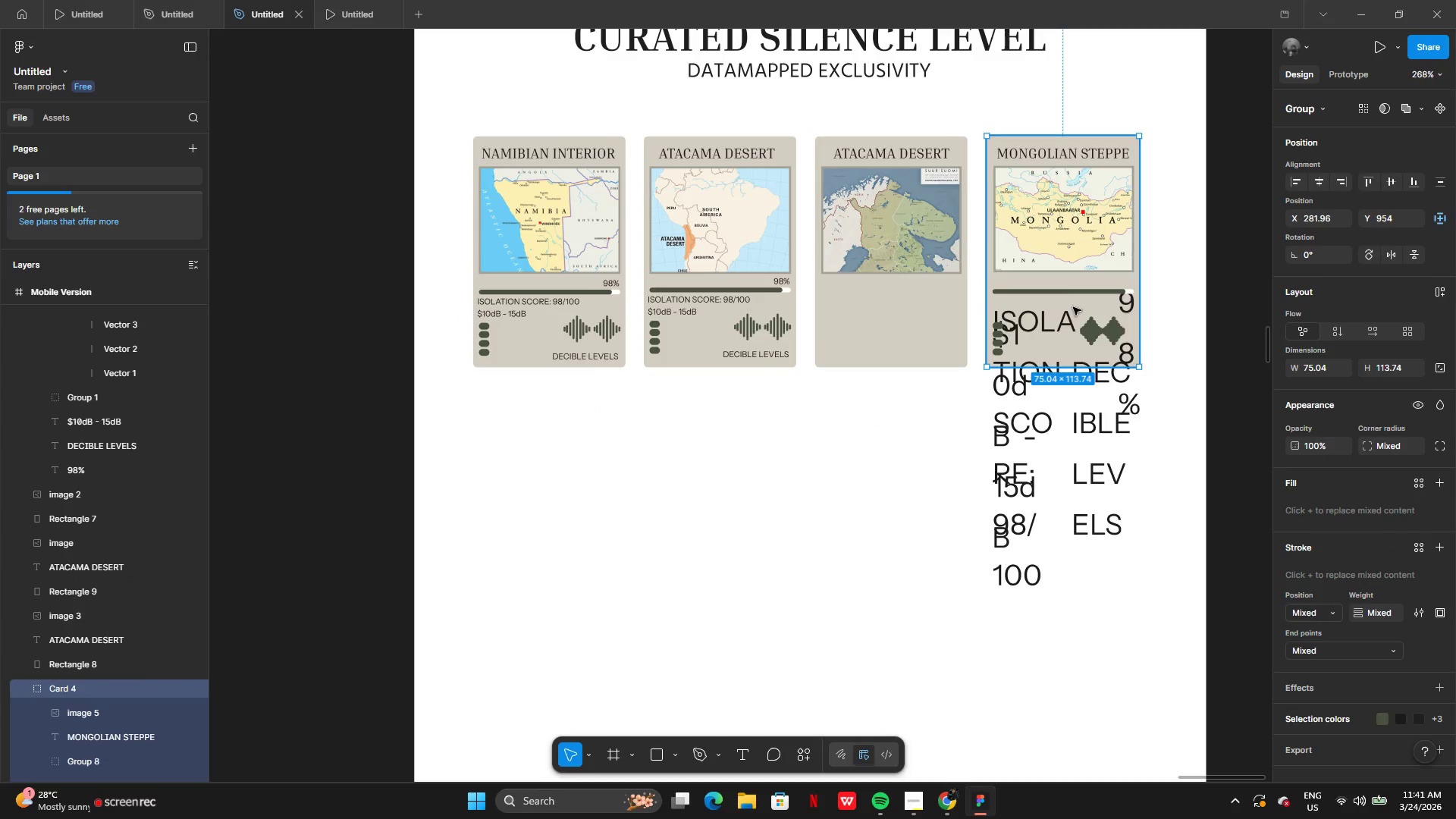 
right_click([1073, 307])
 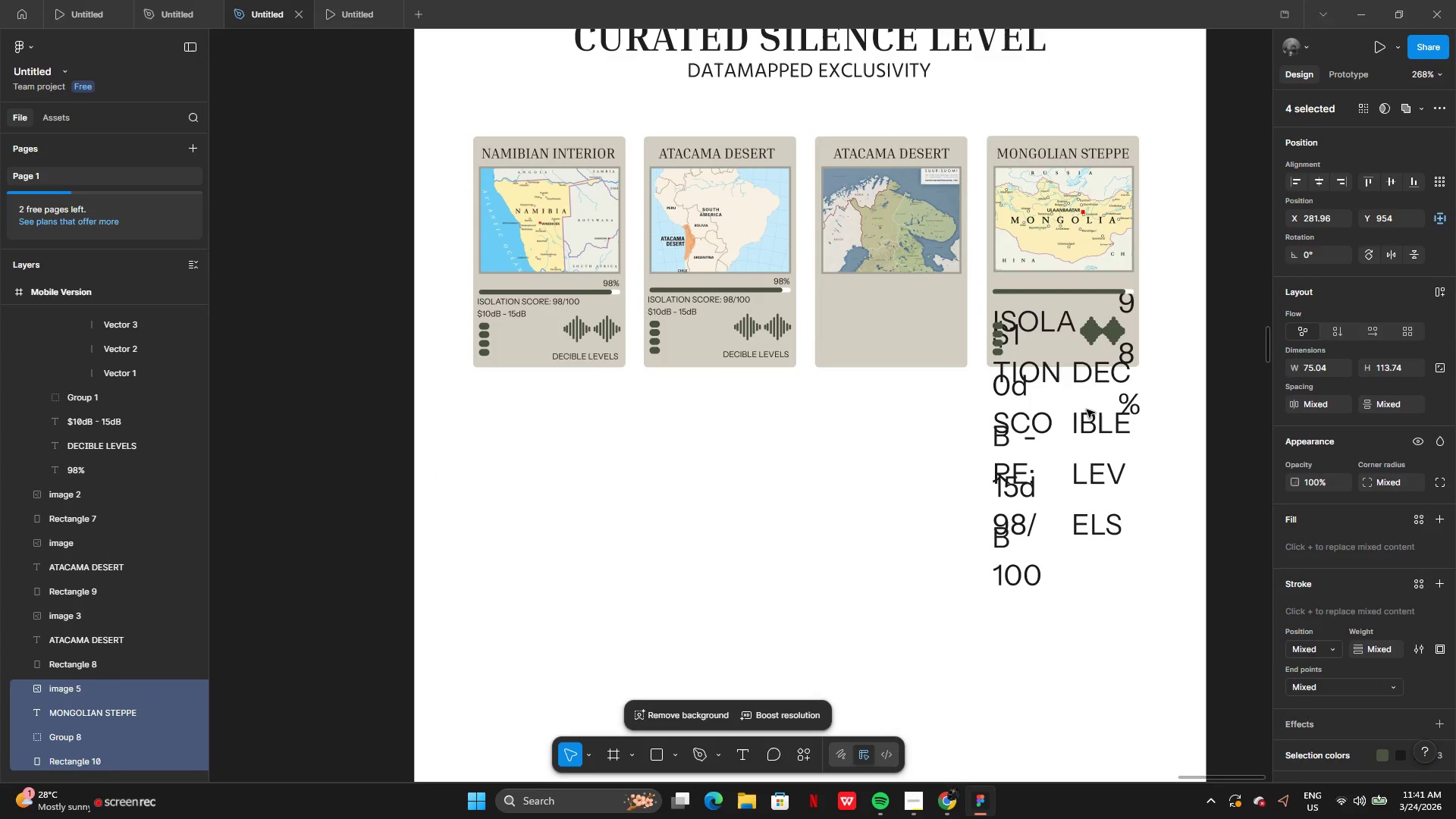 
left_click([1068, 322])
 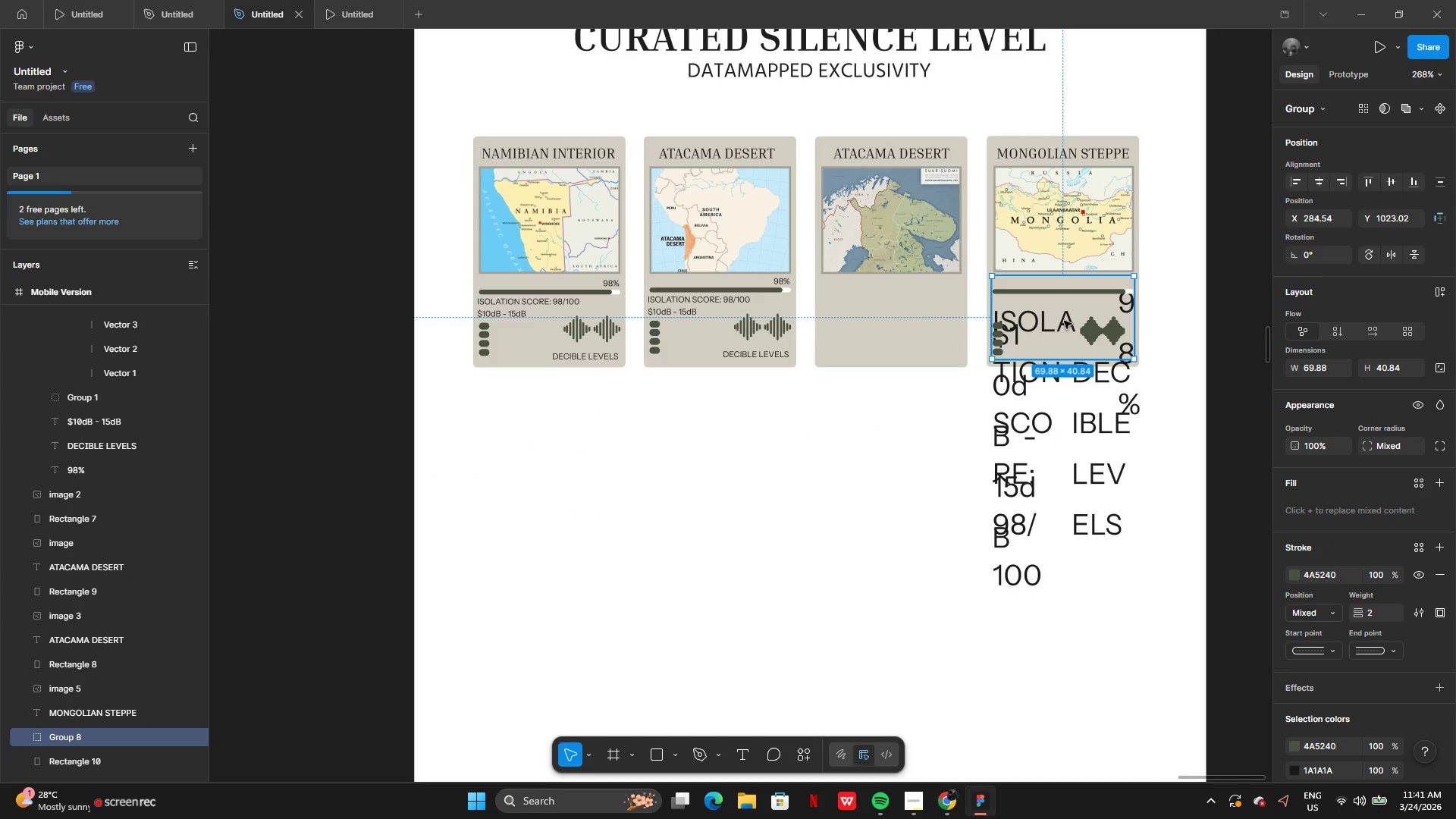 
left_click_drag(start_coordinate=[1064, 321], to_coordinate=[680, 495])
 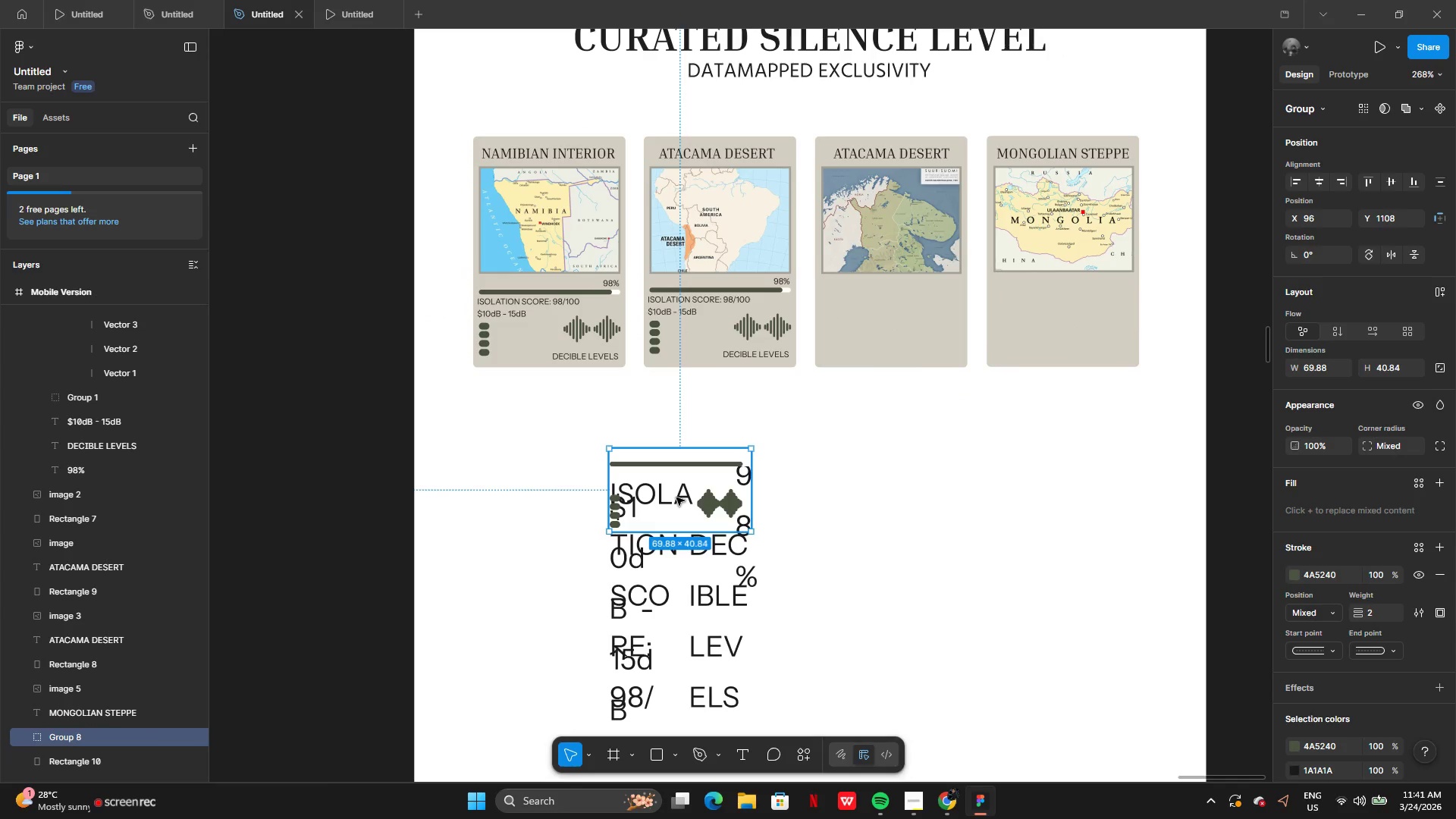 
key(Backspace)
 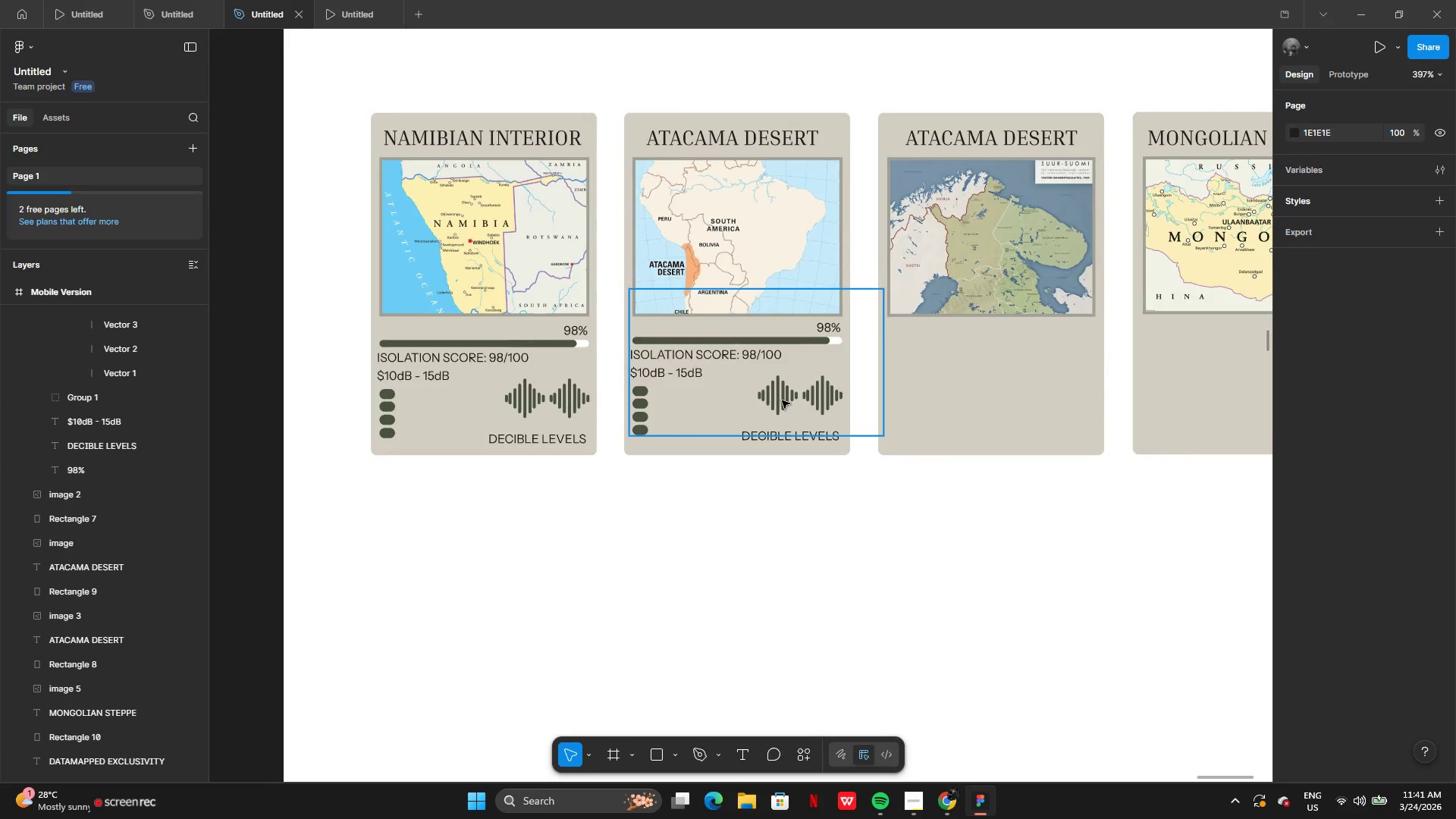 
left_click([782, 400])
 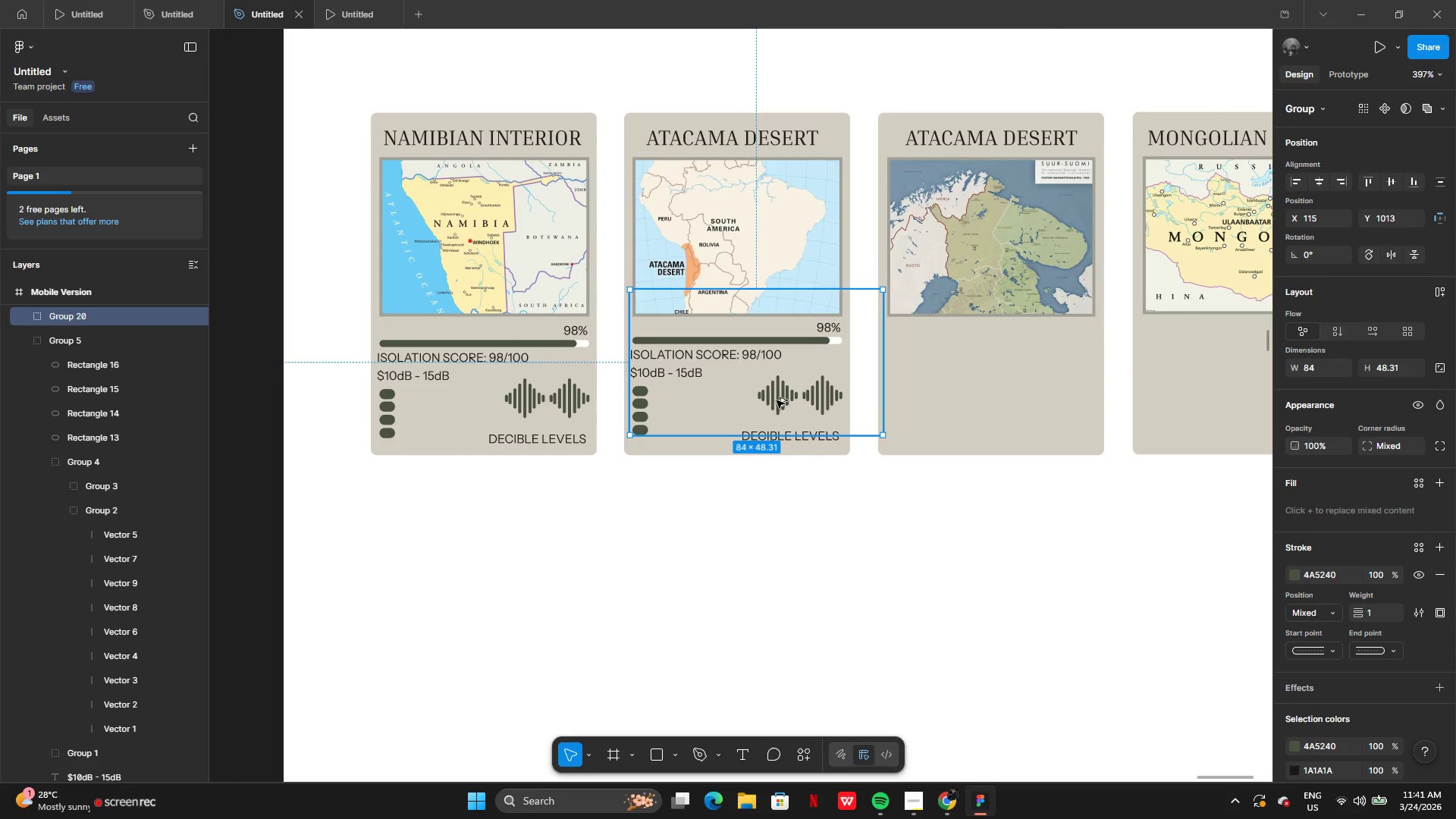 
hold_key(key=AltLeft, duration=0.45)
left_click_drag(start_coordinate=[771, 403], to_coordinate=[830, 417])
 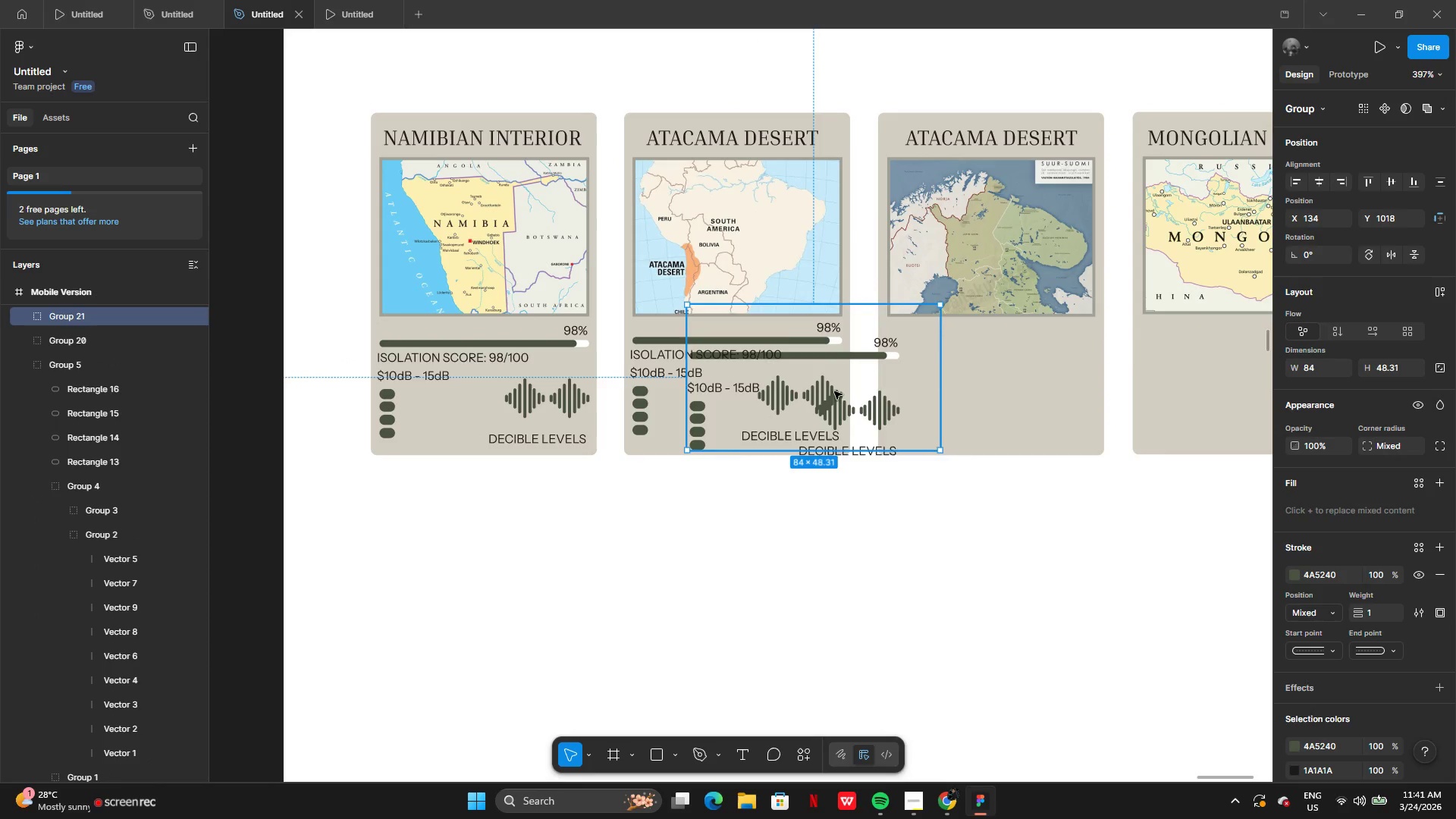 
left_click_drag(start_coordinate=[831, 394], to_coordinate=[1025, 379])
 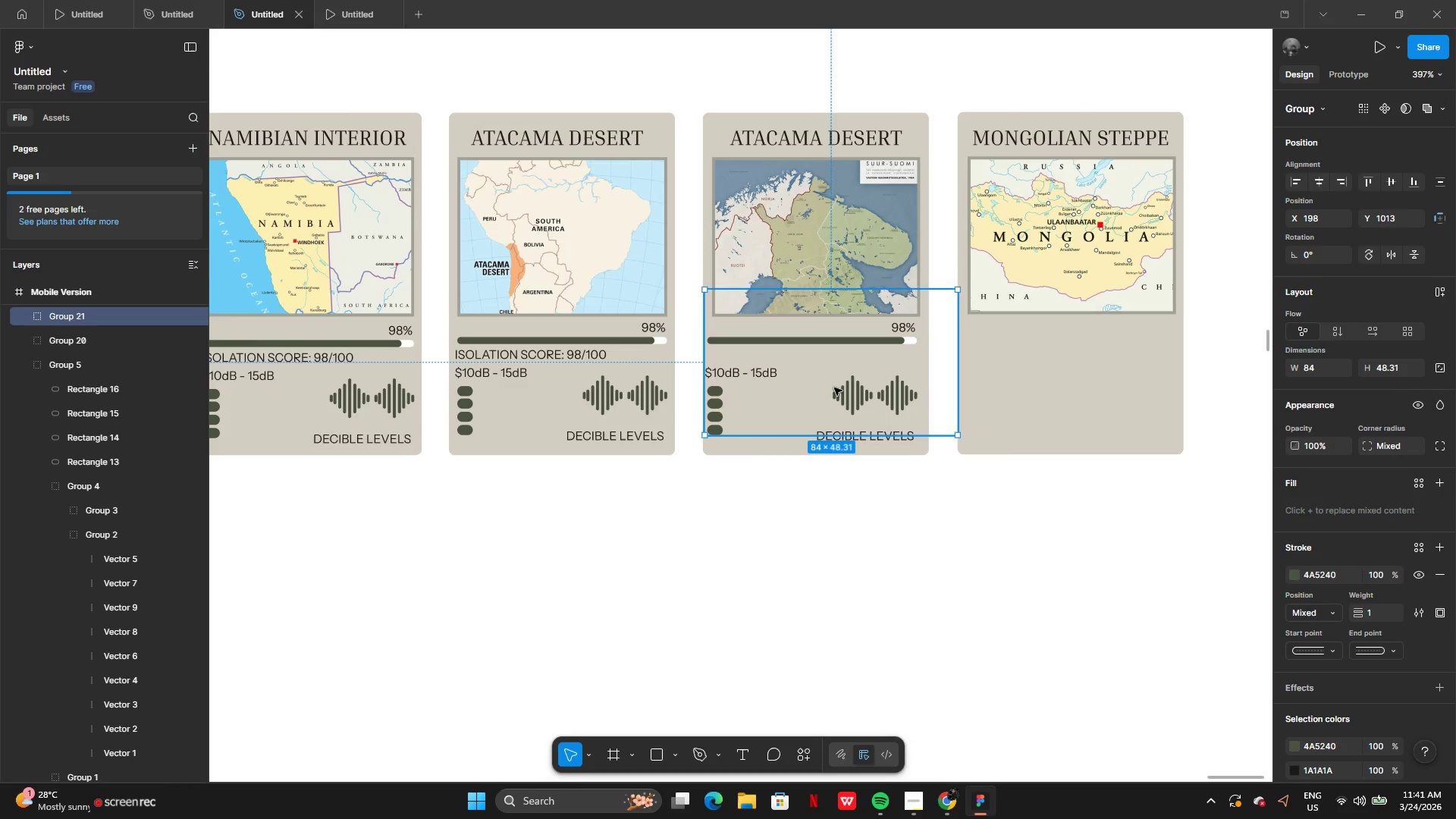 
hold_key(key=AltLeft, duration=0.36)
left_click_drag(start_coordinate=[815, 385], to_coordinate=[840, 376])
 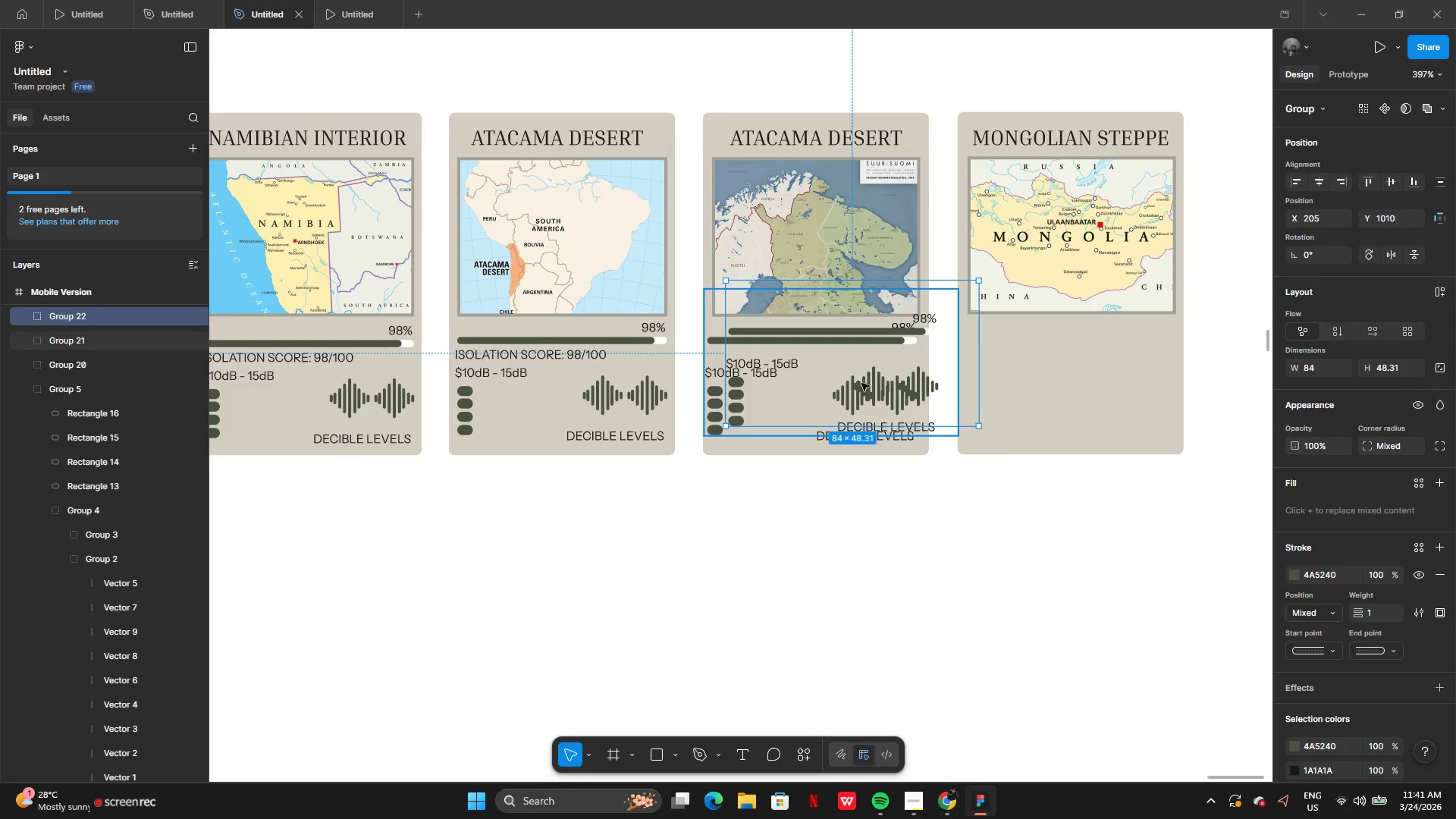 
left_click_drag(start_coordinate=[849, 383], to_coordinate=[1073, 398])
 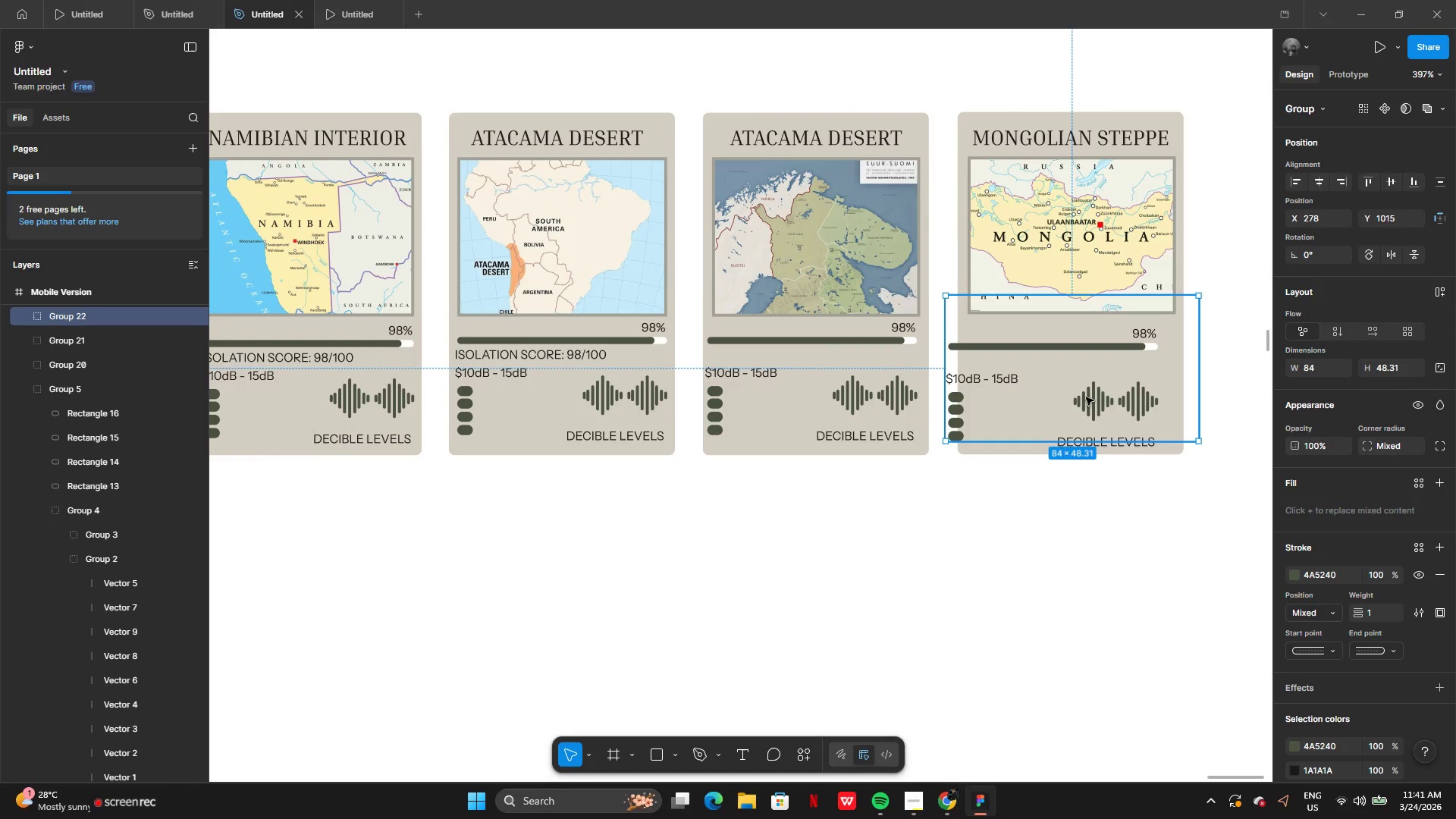 
left_click_drag(start_coordinate=[1086, 397], to_coordinate=[1106, 392])
 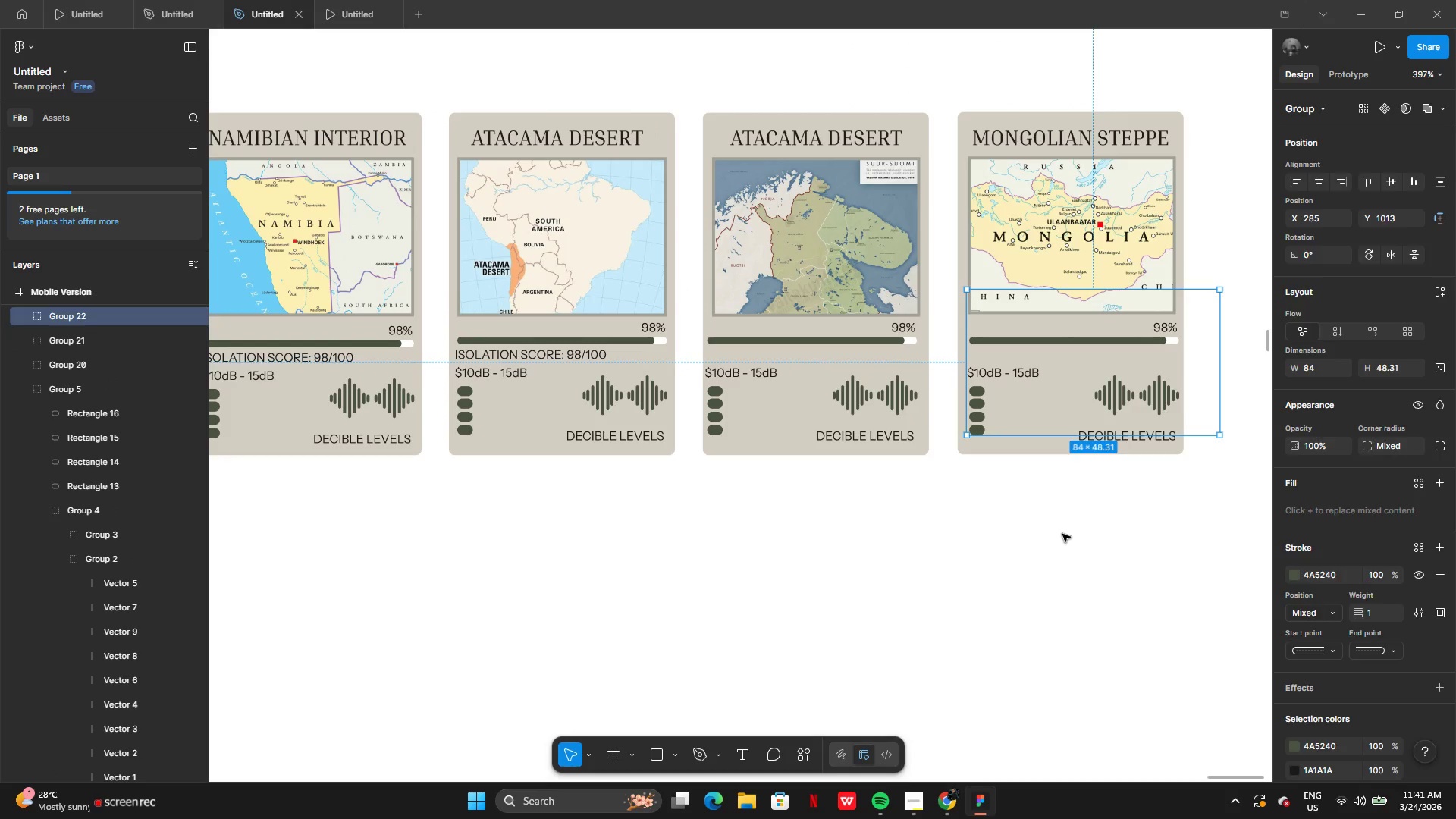 
left_click([1062, 534])
 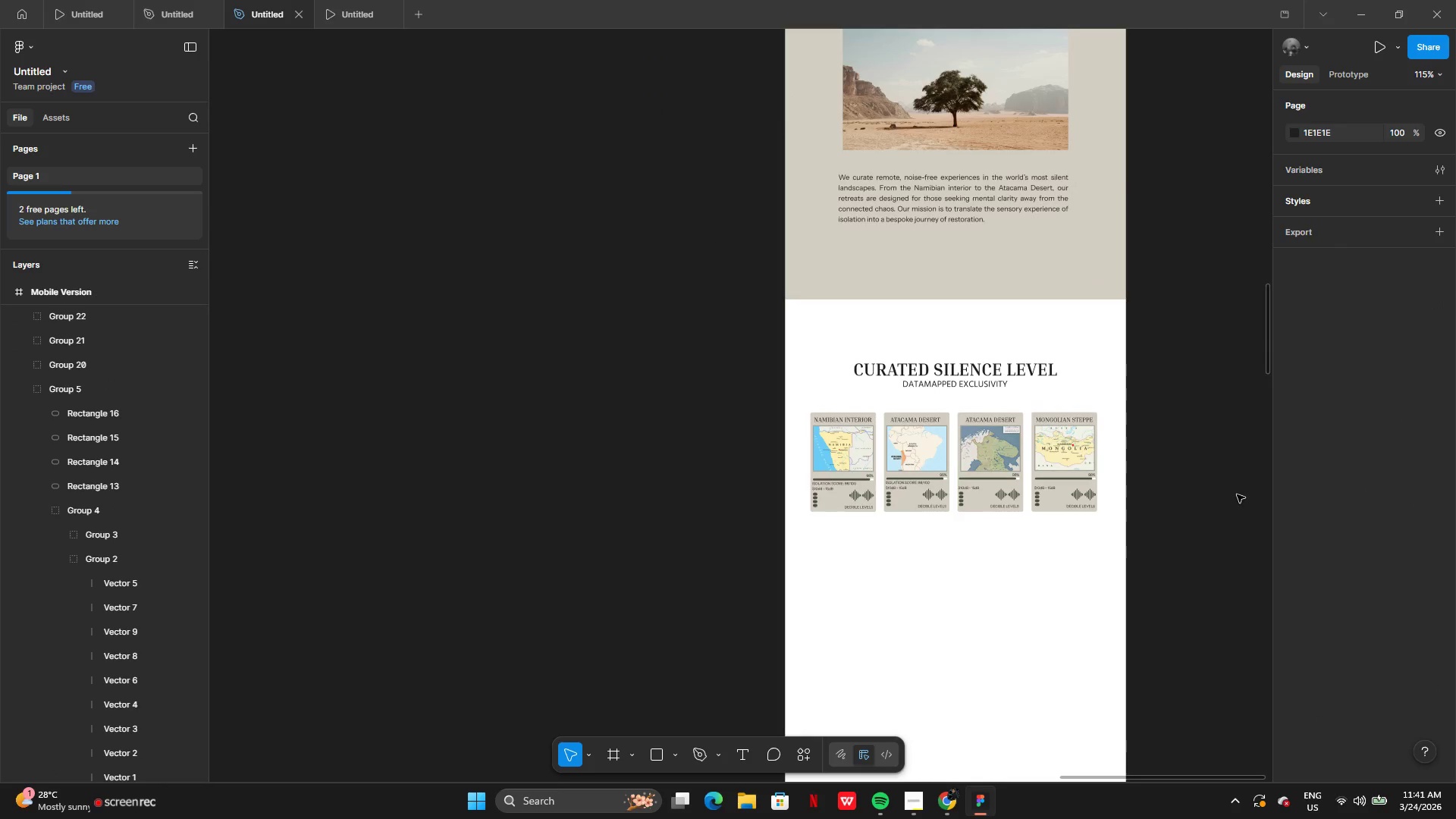 
left_click([1238, 494])
 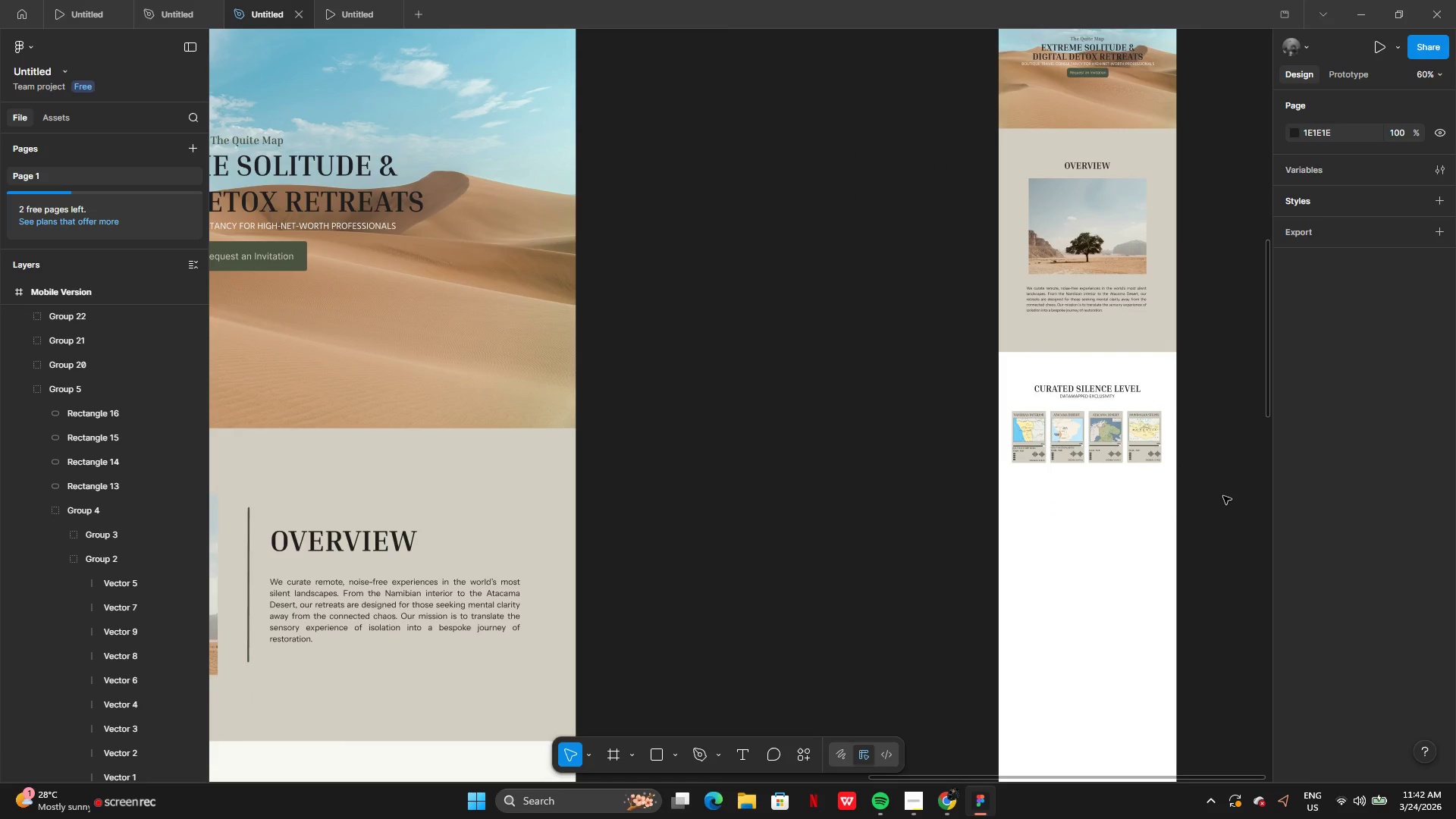 
wait(11.16)
 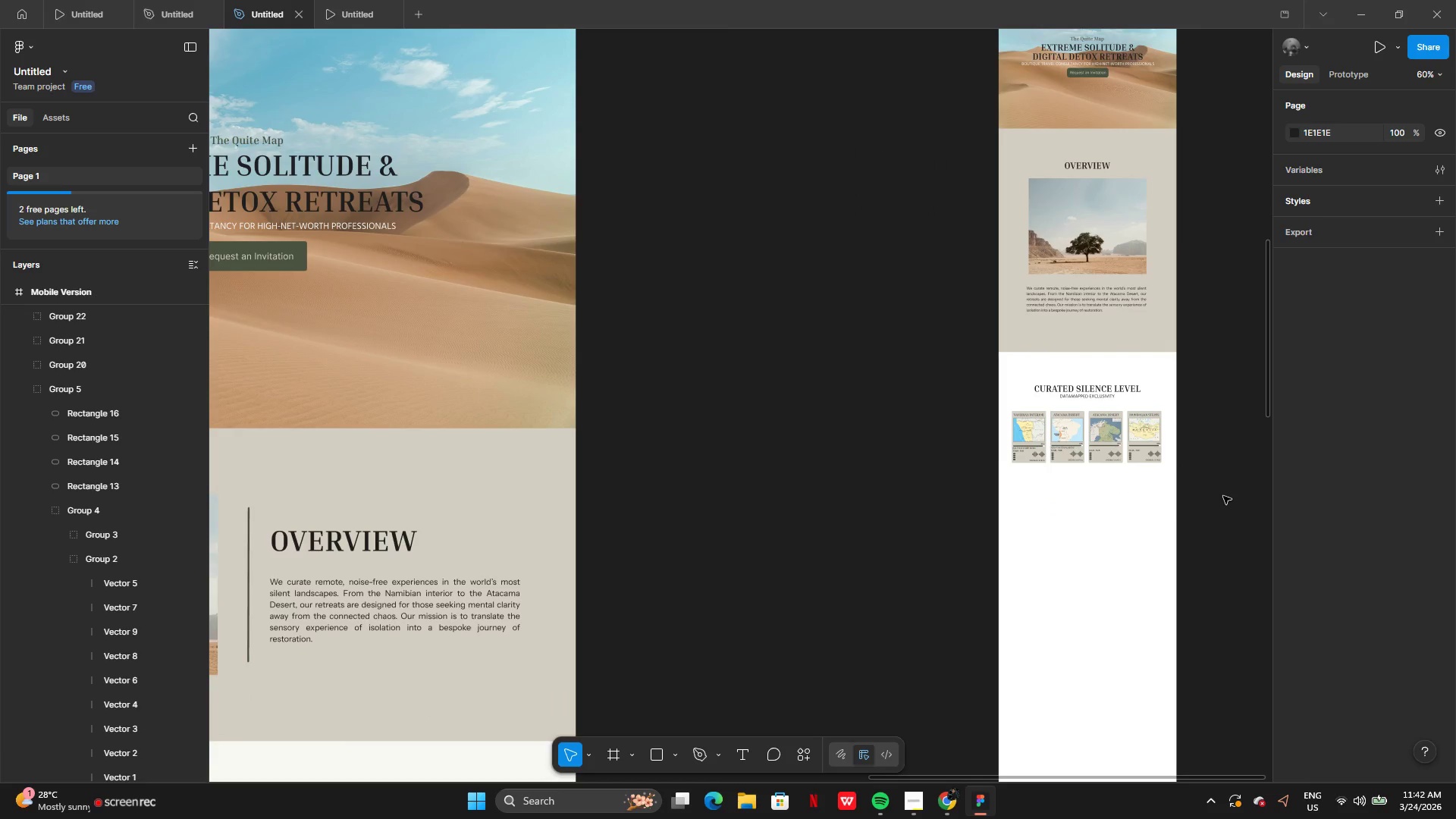 
left_click_drag(start_coordinate=[325, 20], to_coordinate=[322, 24])
 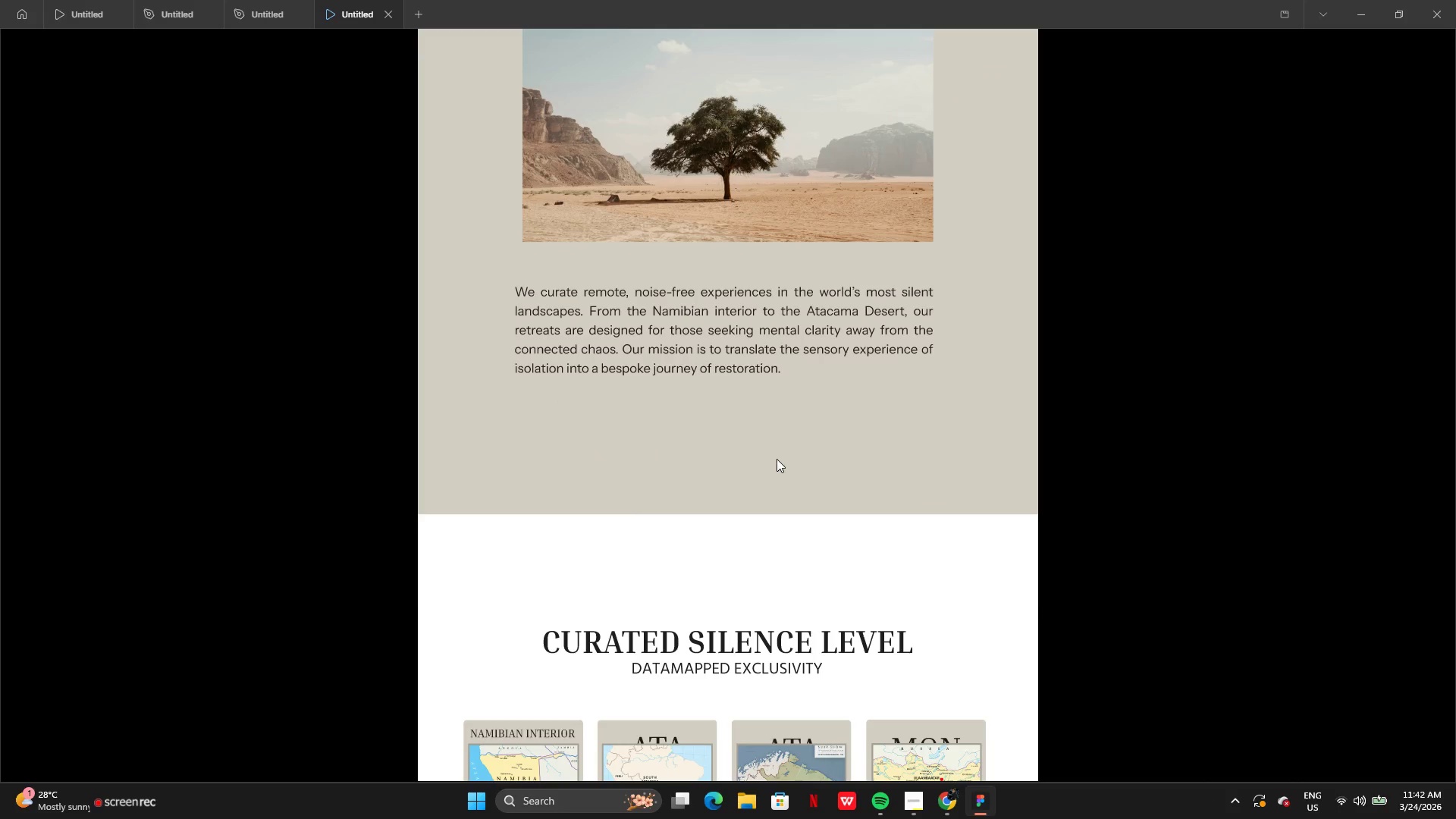 
left_click([217, 2])
 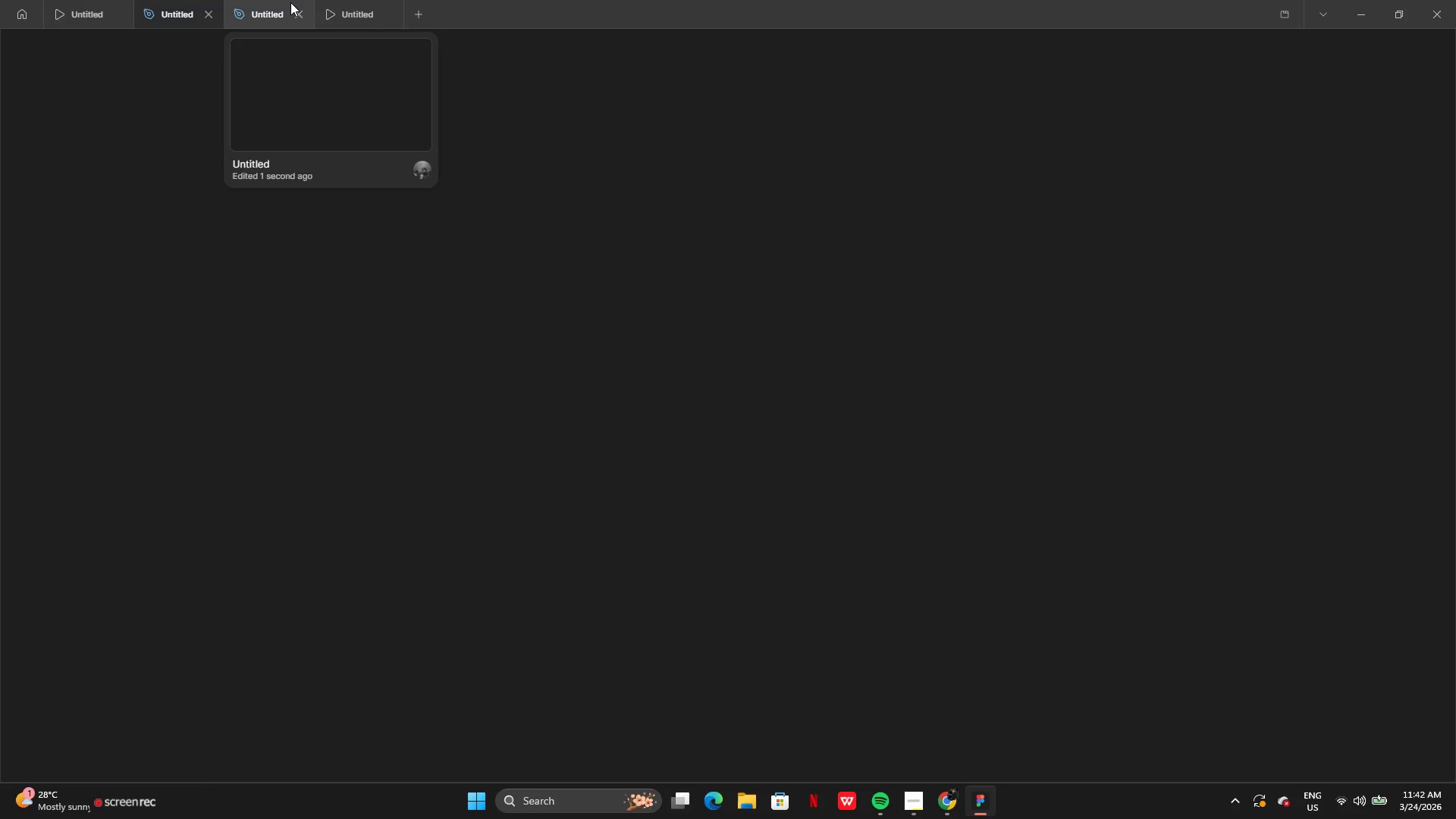 
left_click([291, 2])
 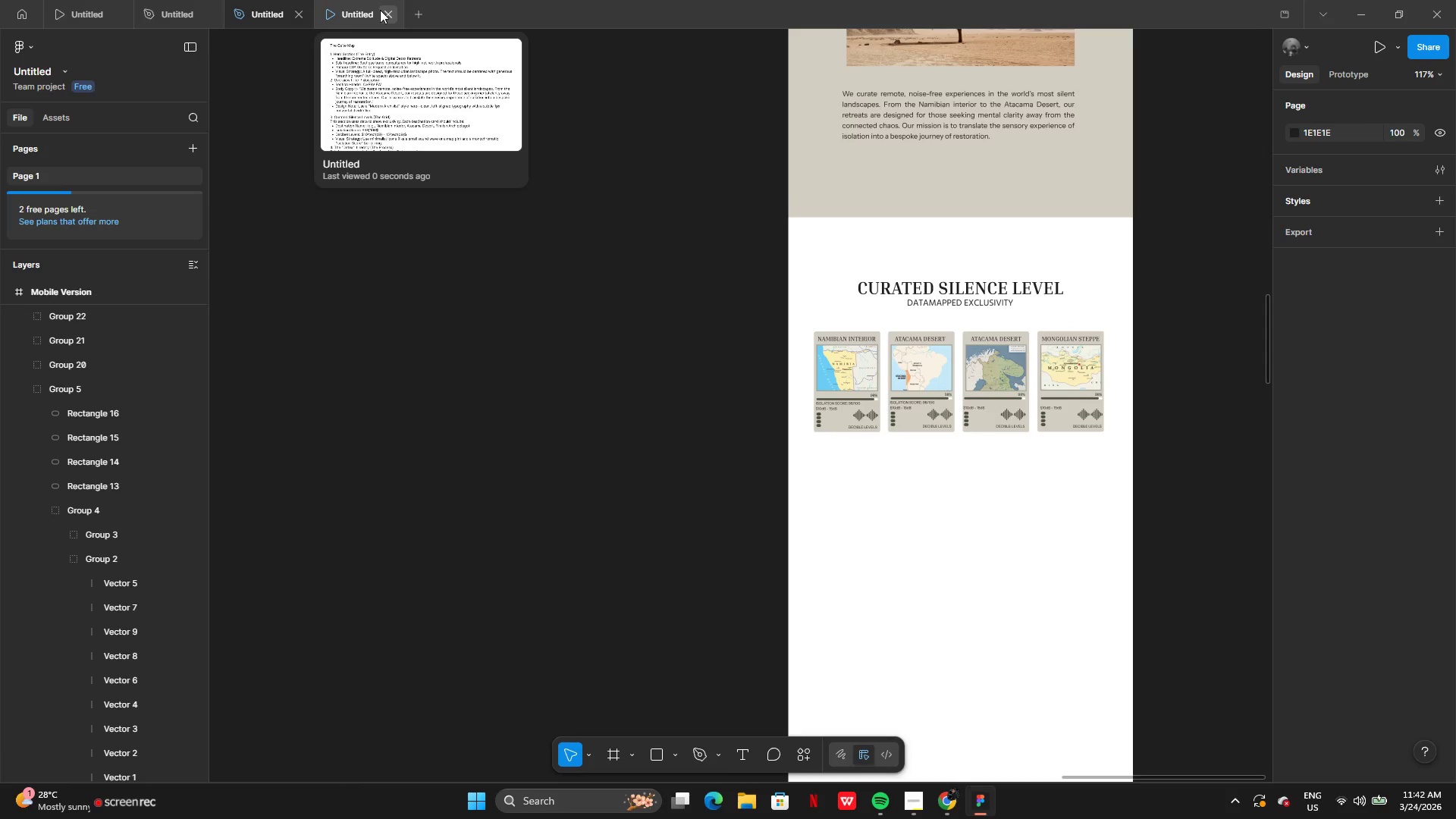 
left_click([380, 10])
 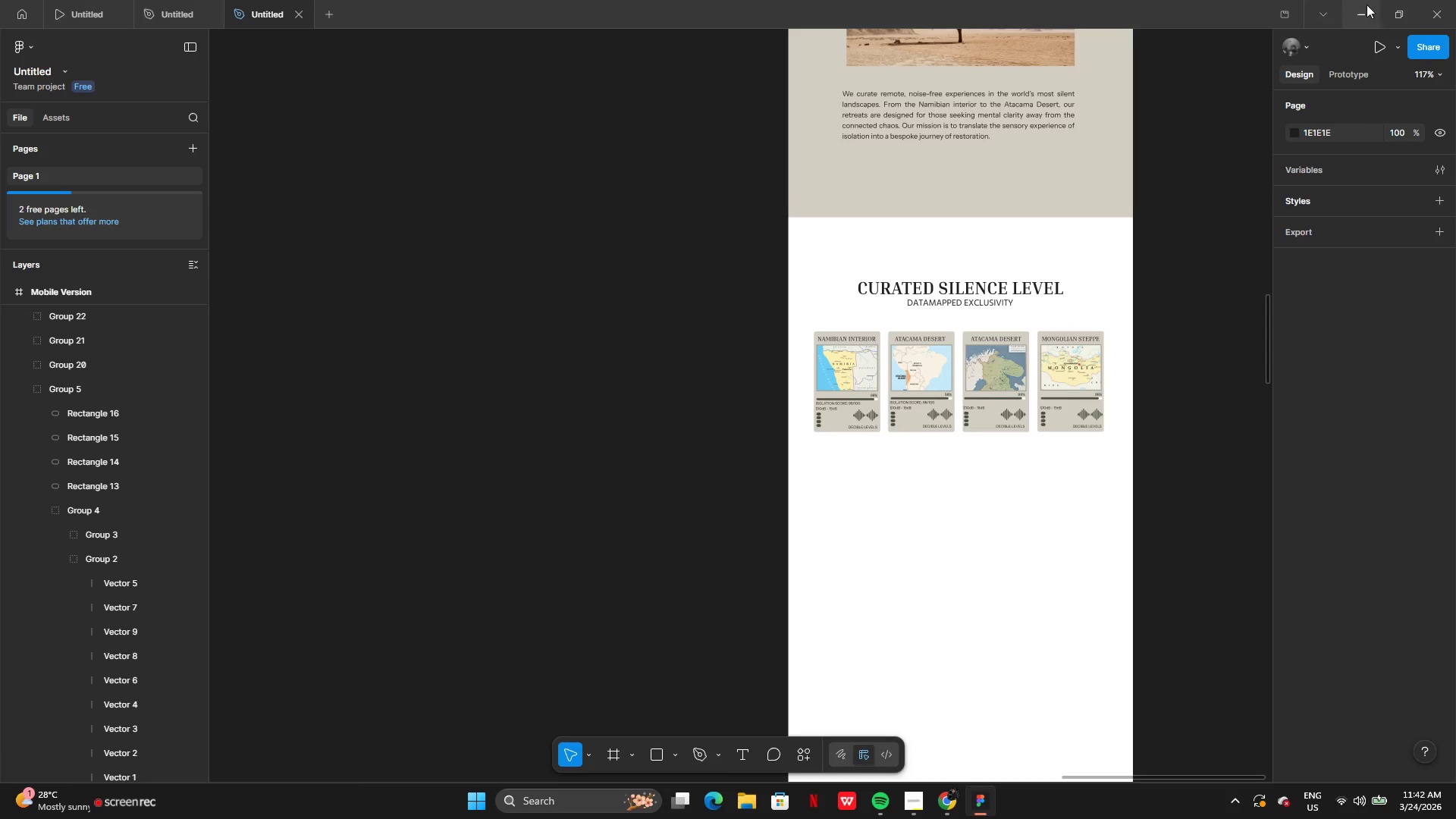 
left_click([1371, 37])
 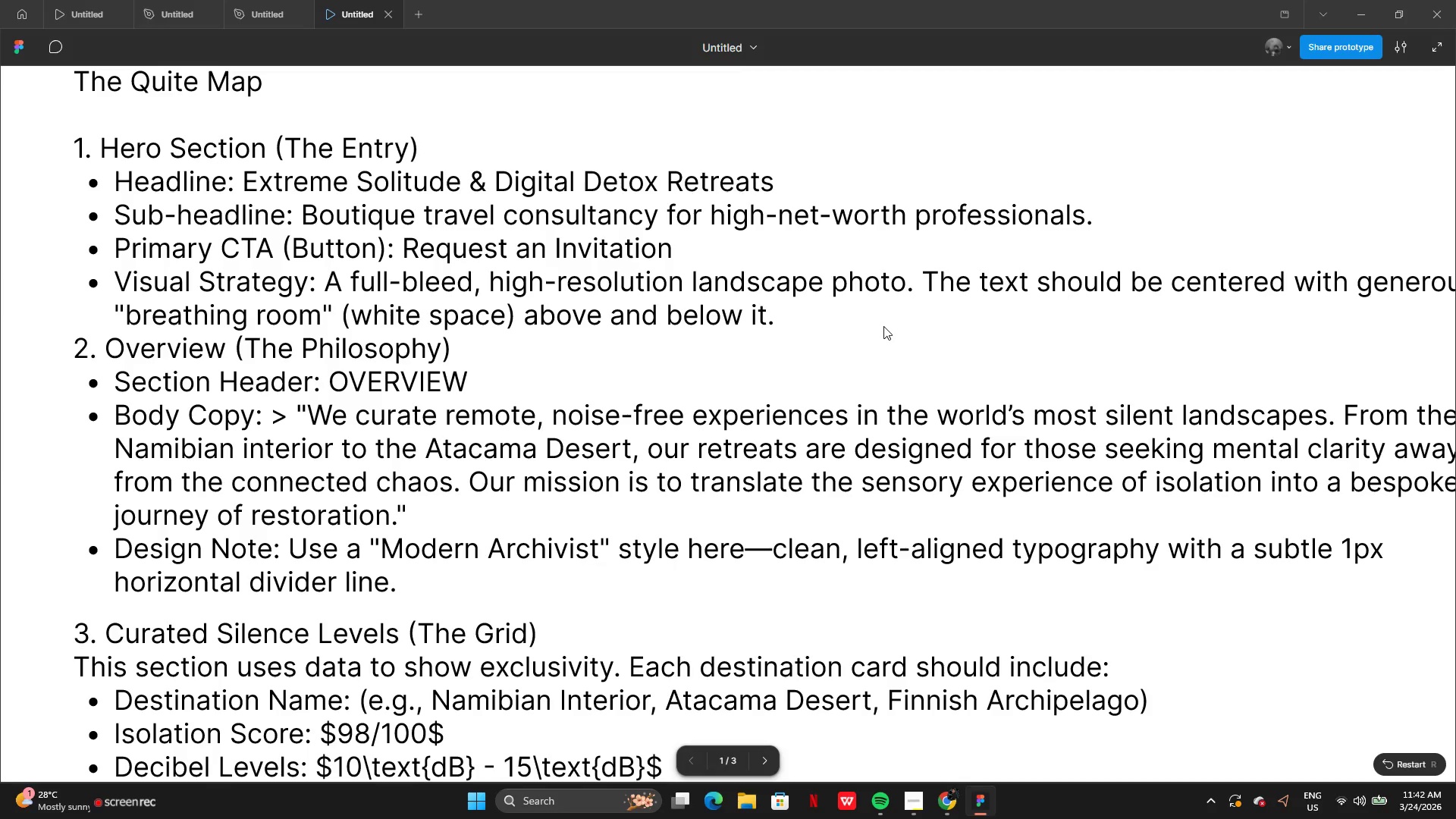 
wait(5.75)
 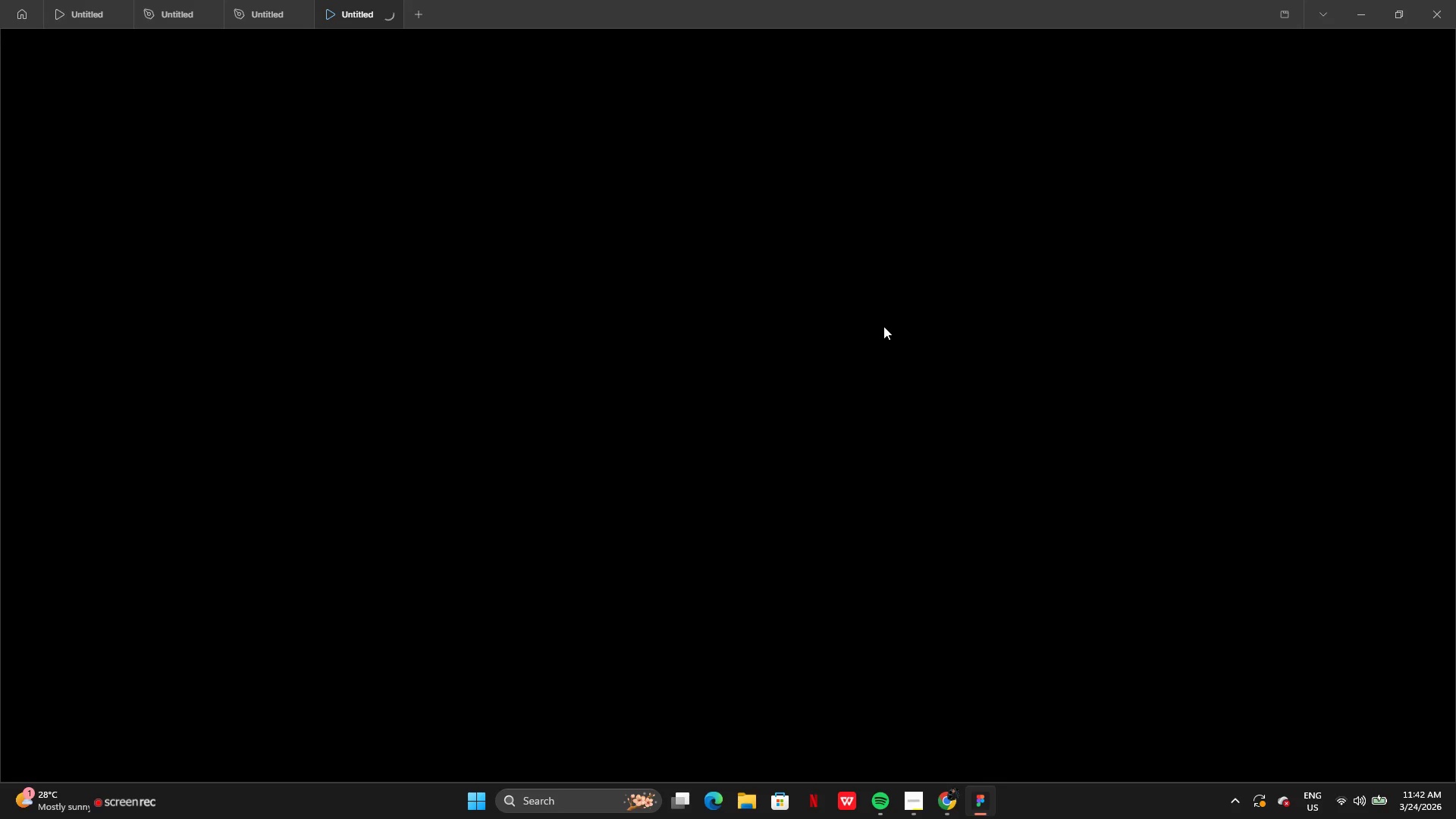 
key(ArrowRight)
 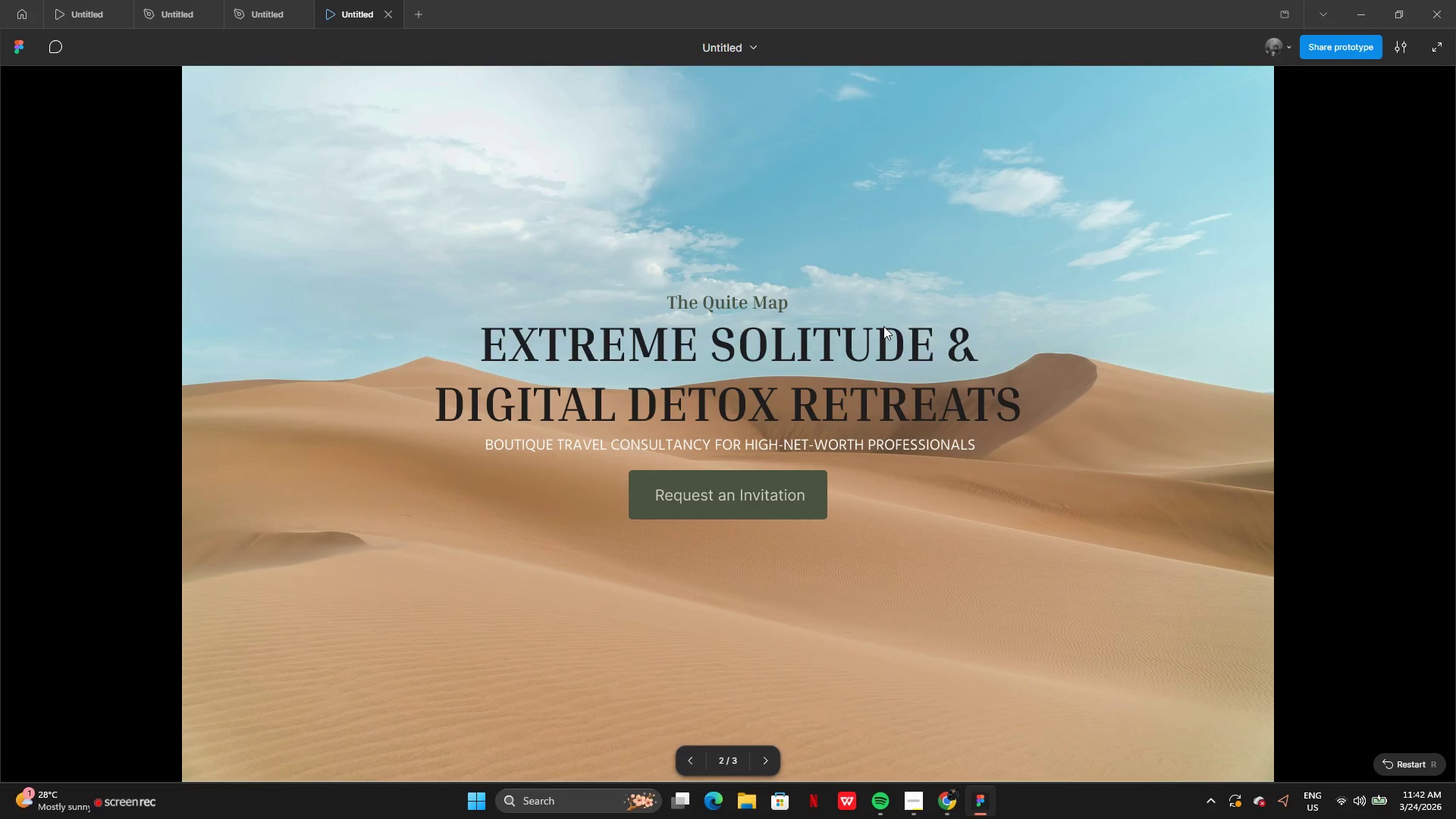 
key(ArrowRight)
 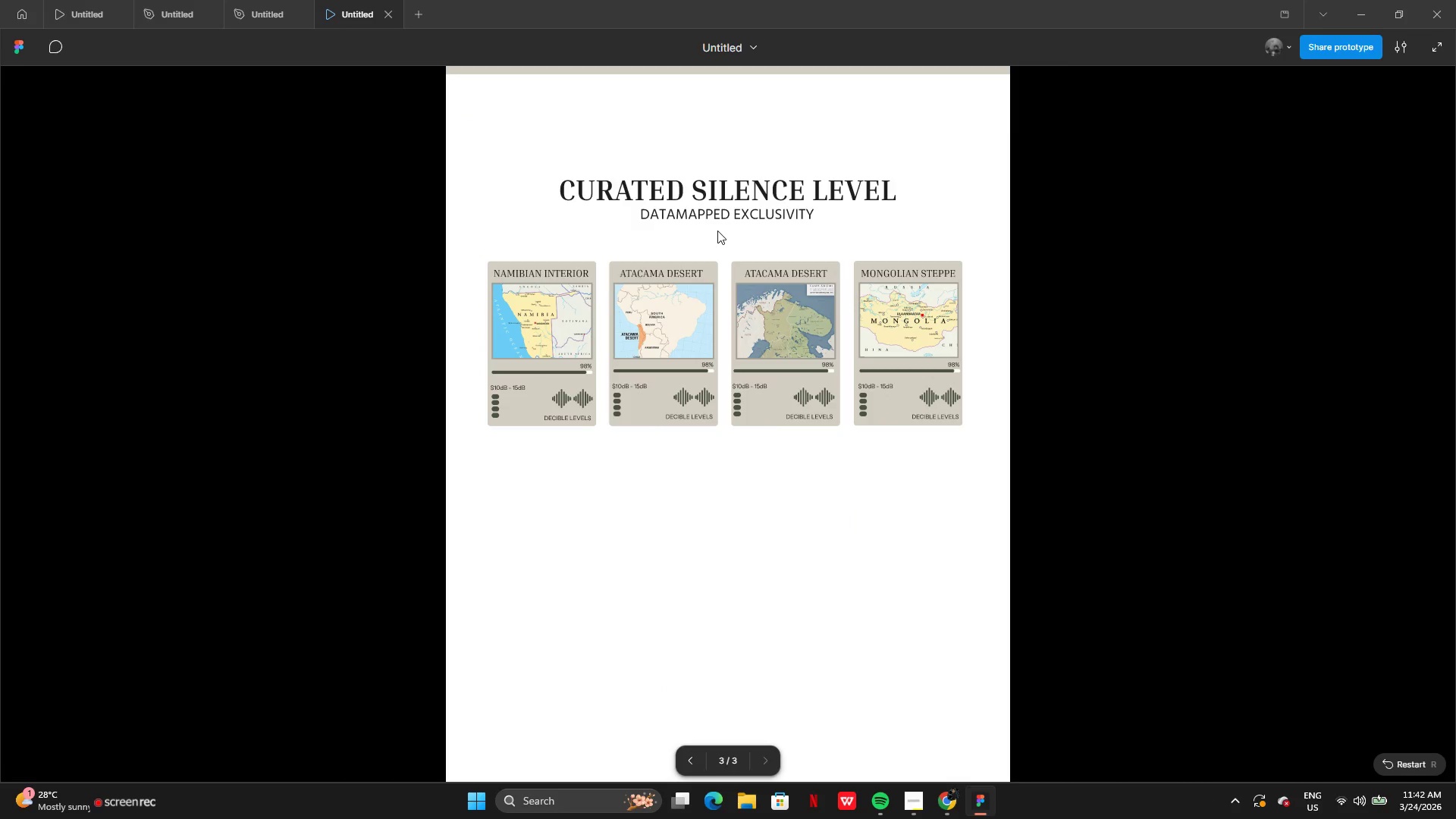 
wait(5.34)
 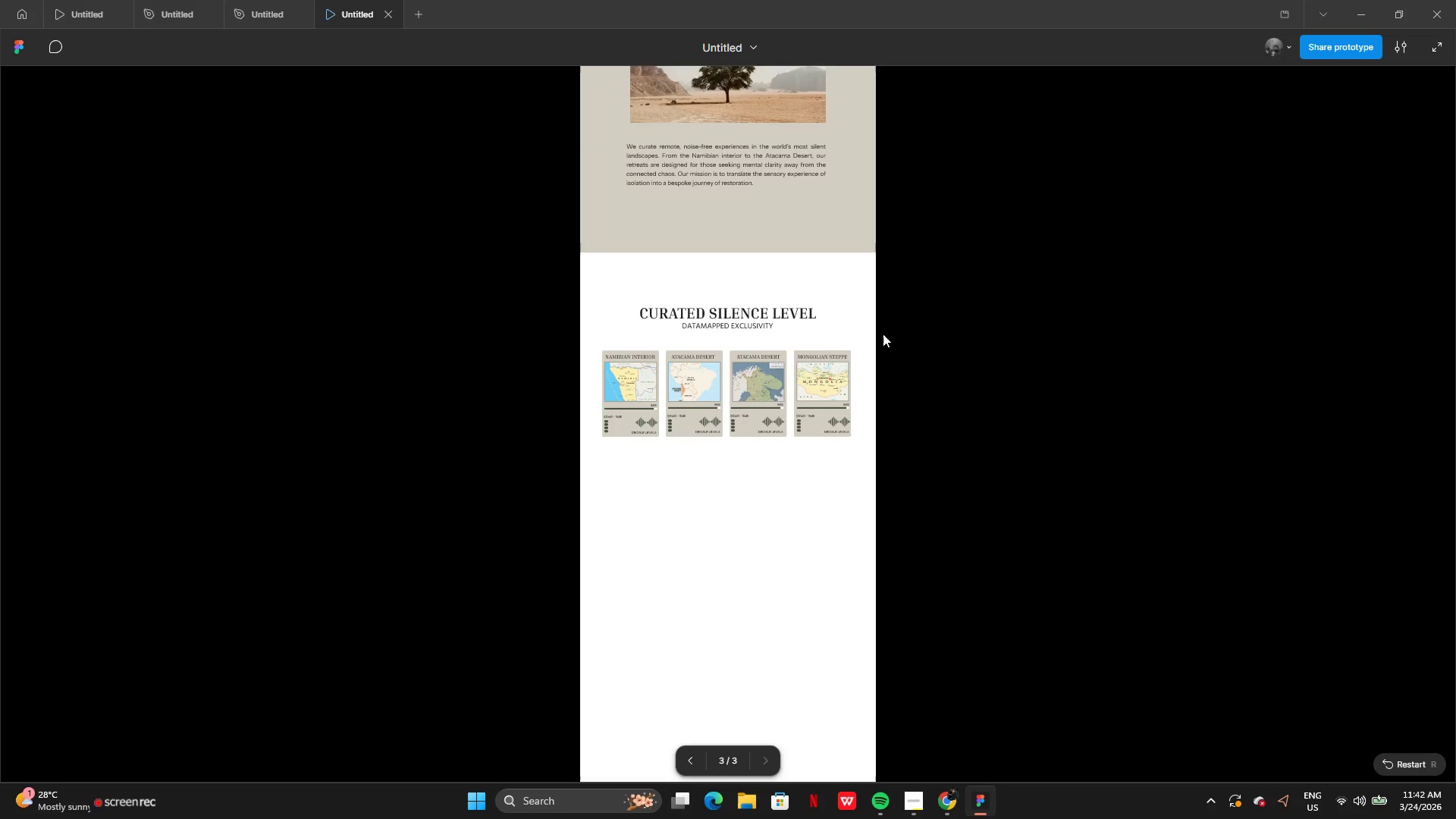 
left_click([269, 20])
 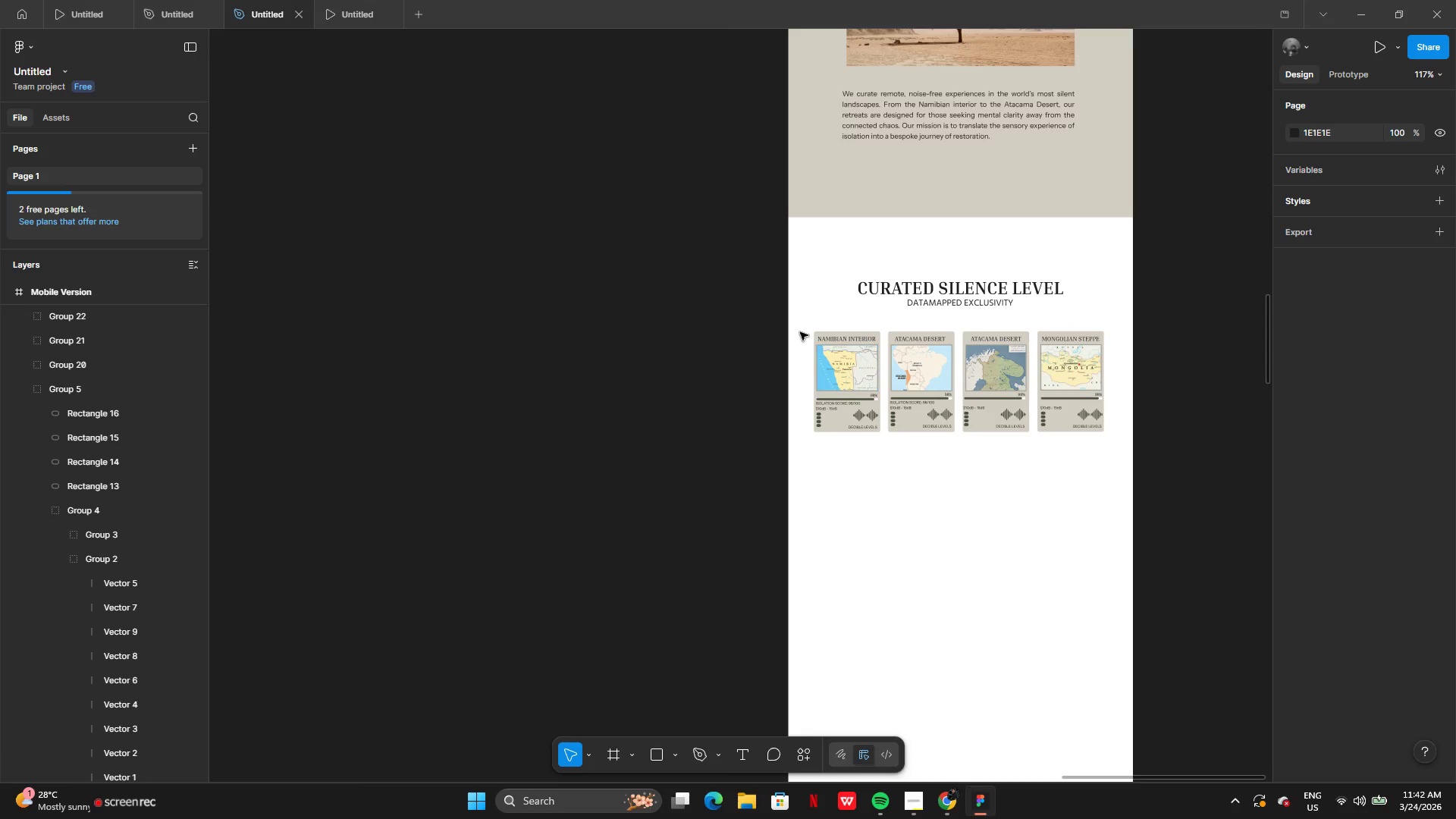 
left_click_drag(start_coordinate=[799, 315], to_coordinate=[867, 468])
 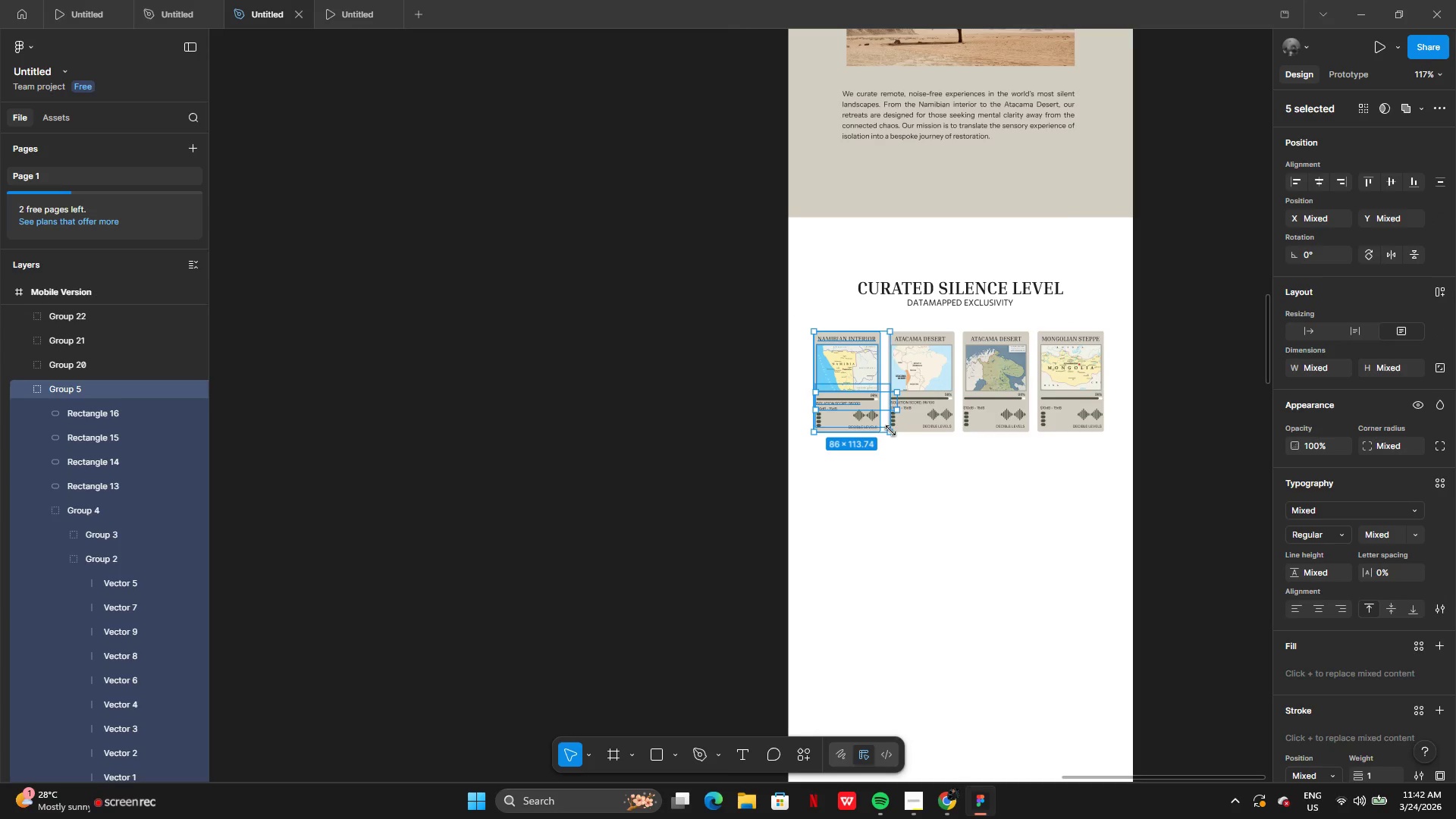 
left_click_drag(start_coordinate=[890, 431], to_coordinate=[1021, 584])
 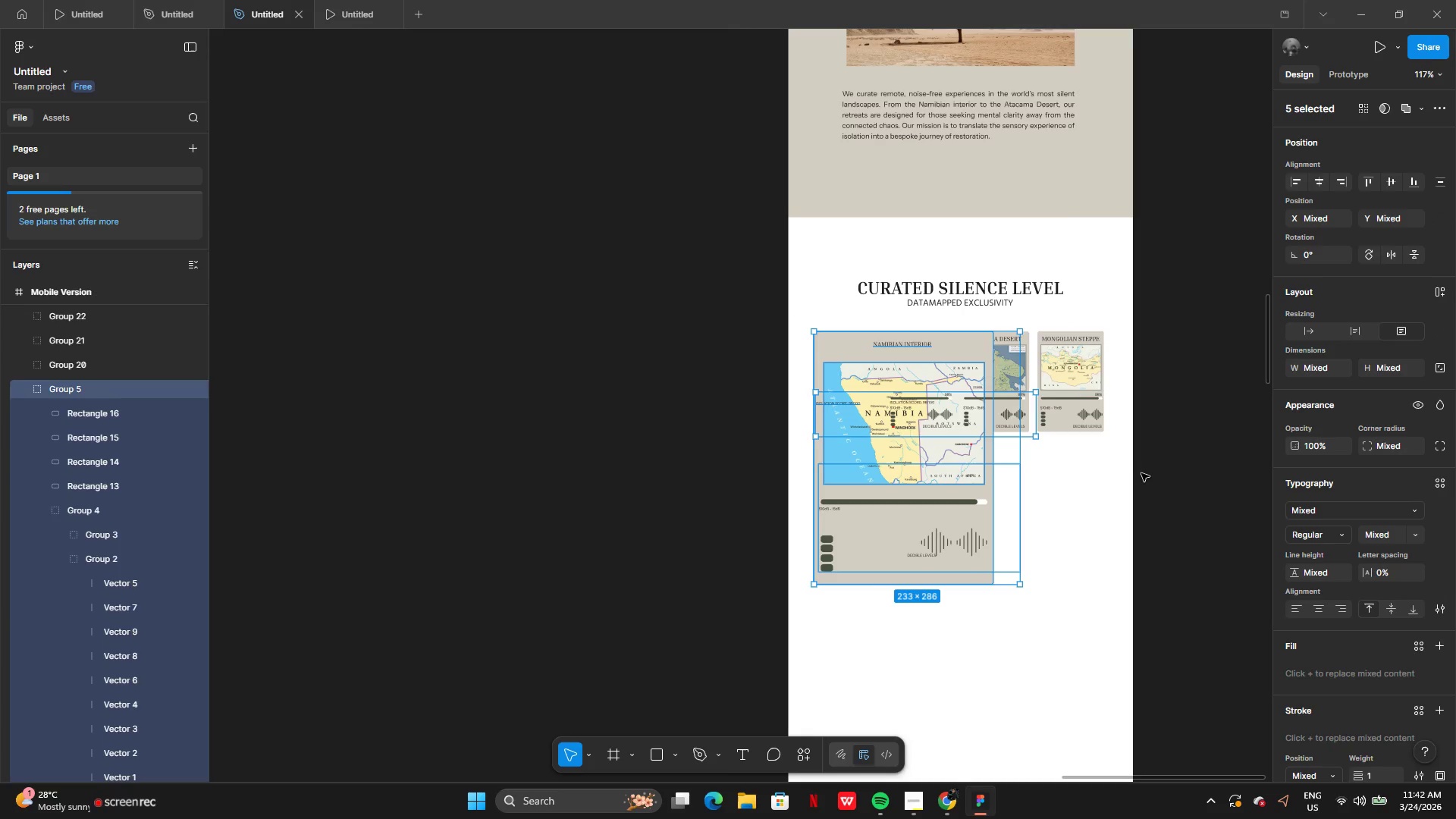 
key(Control+Z)
 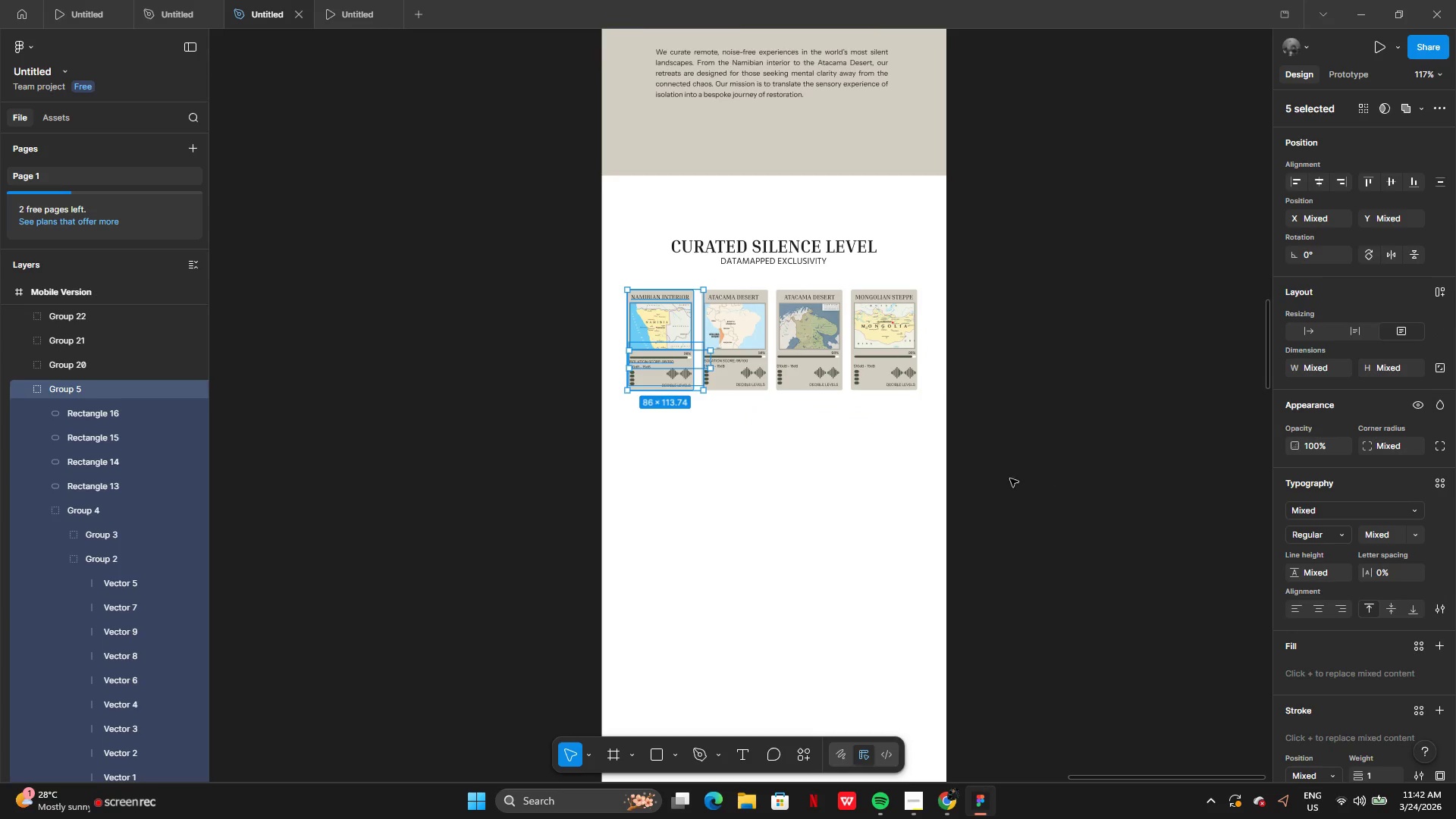 
left_click([984, 479])
 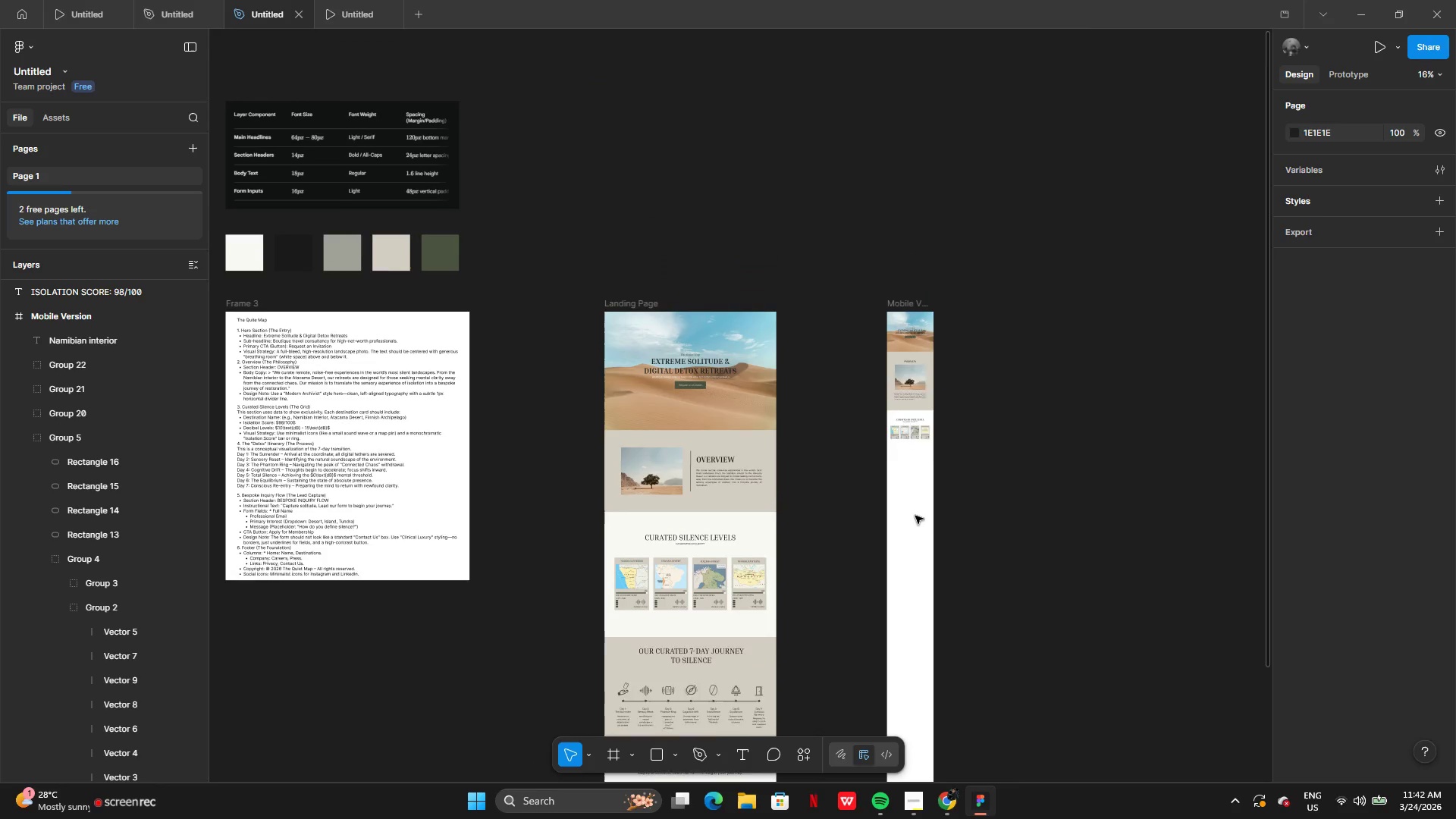 
wait(6.7)
 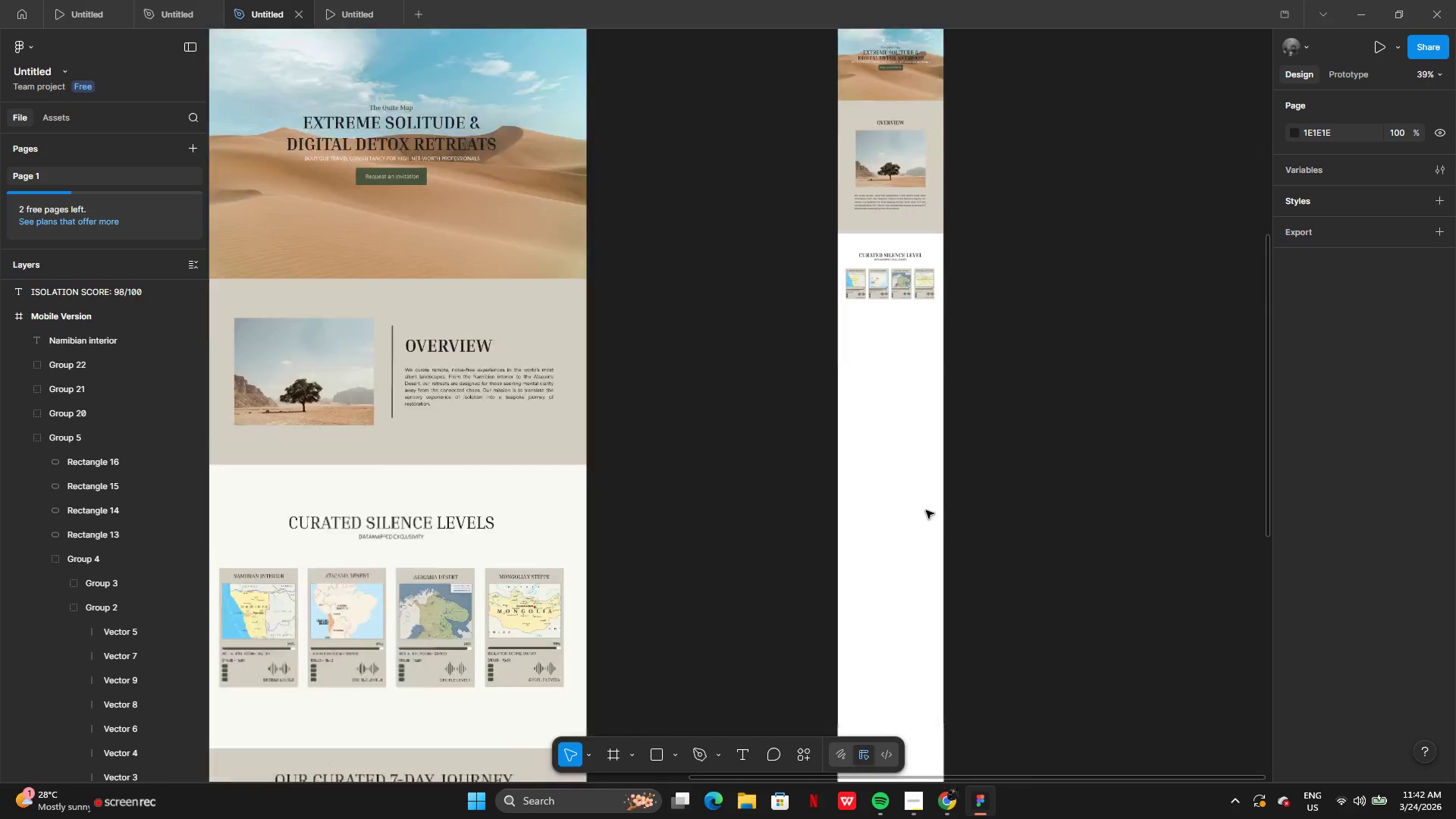 
left_click_drag(start_coordinate=[915, 480], to_coordinate=[1011, 375])
 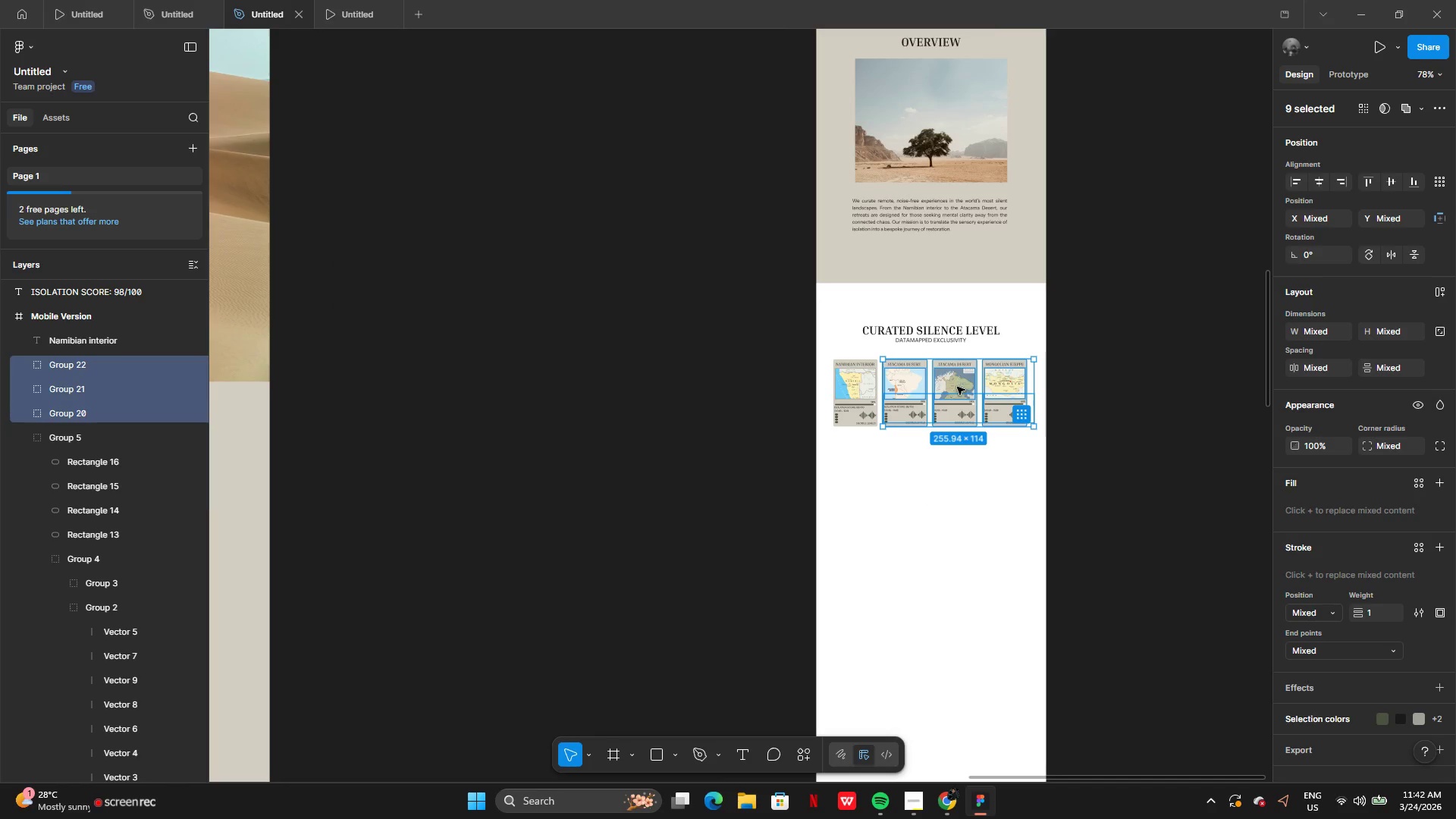 
left_click_drag(start_coordinate=[957, 387], to_coordinate=[1153, 378])
 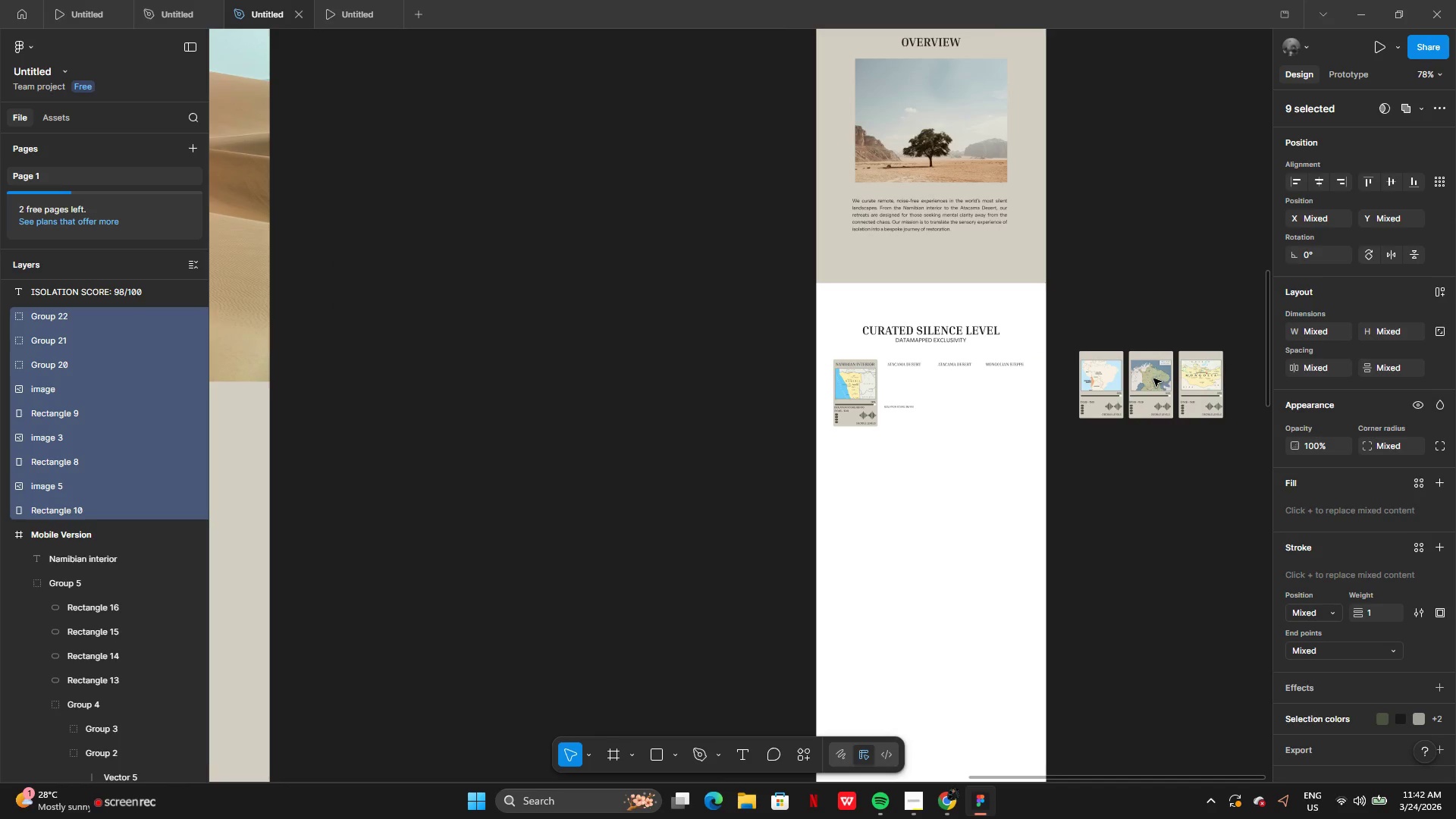 
key(Control+Z)
 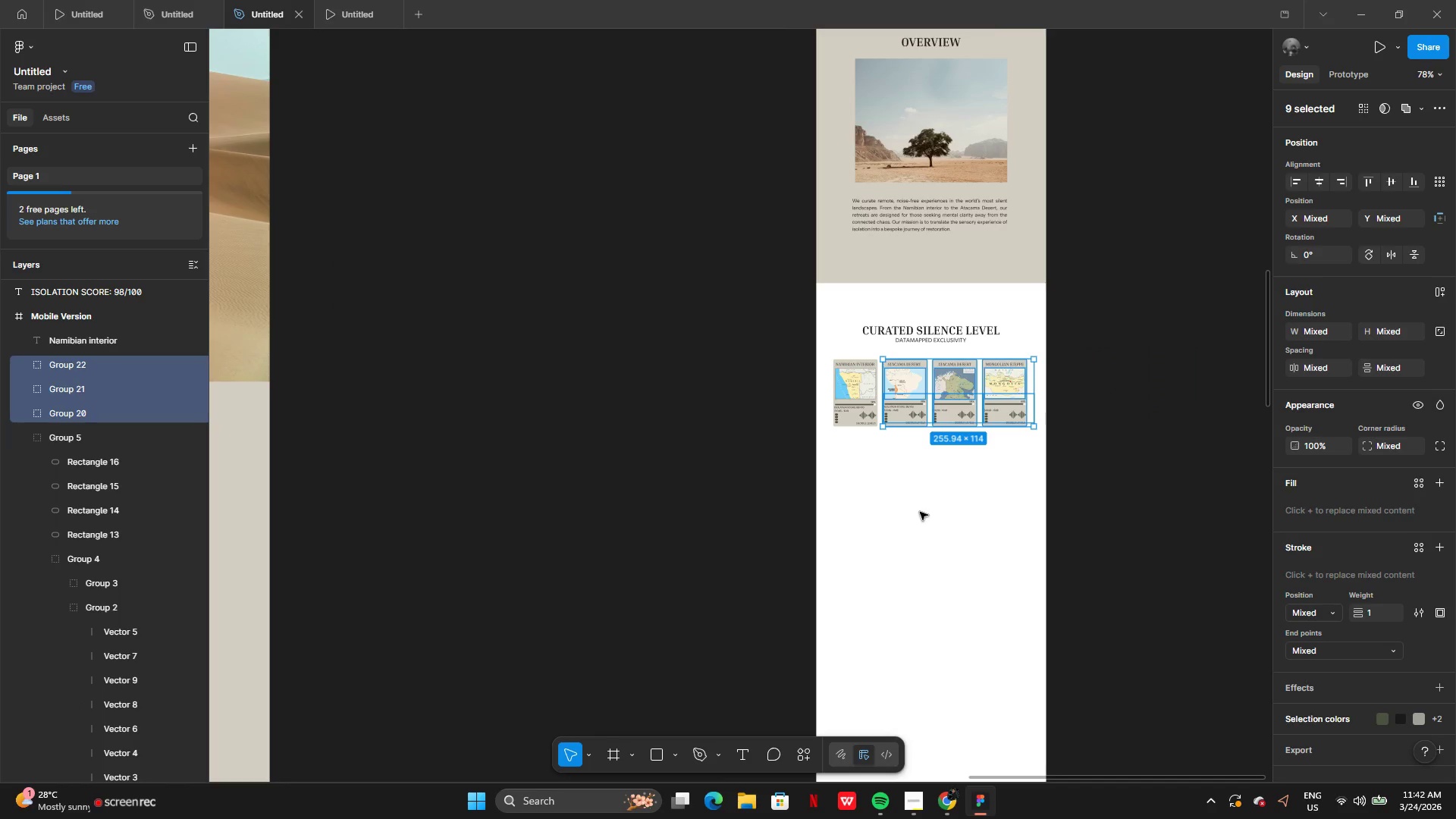 
left_click([920, 512])
 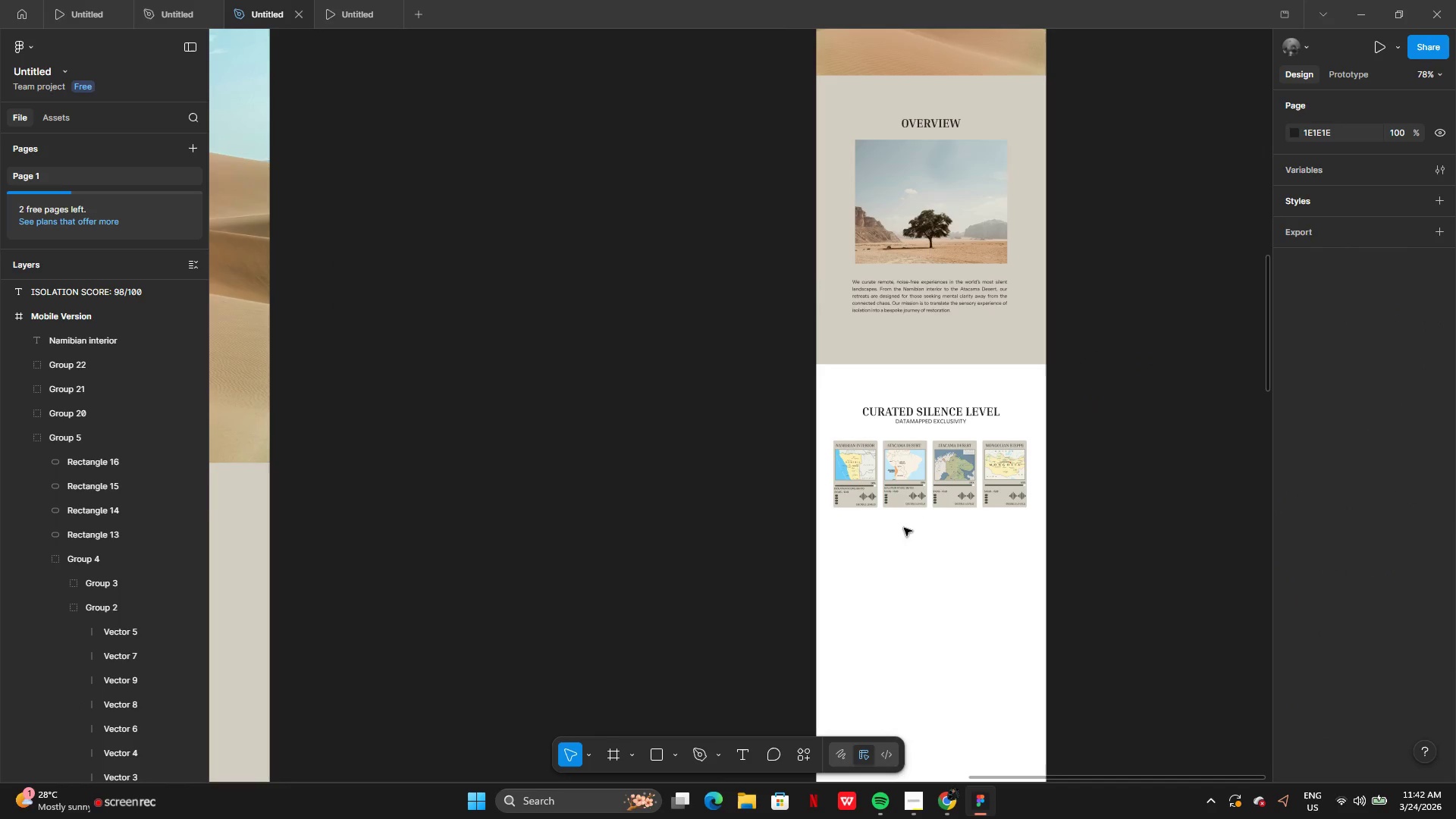 
left_click_drag(start_coordinate=[900, 538], to_coordinate=[1008, 435])
 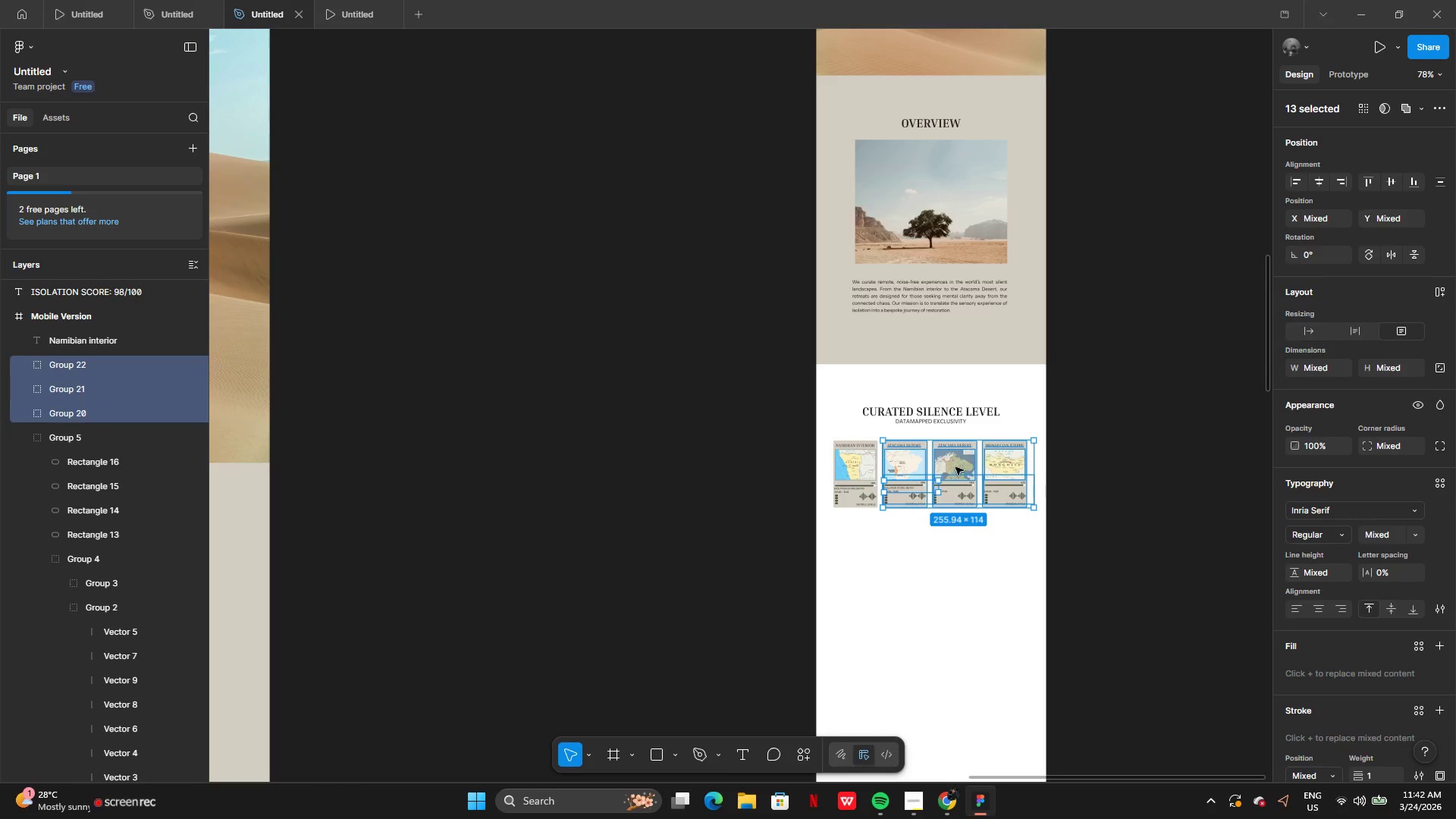 
left_click_drag(start_coordinate=[956, 467], to_coordinate=[1188, 468])
 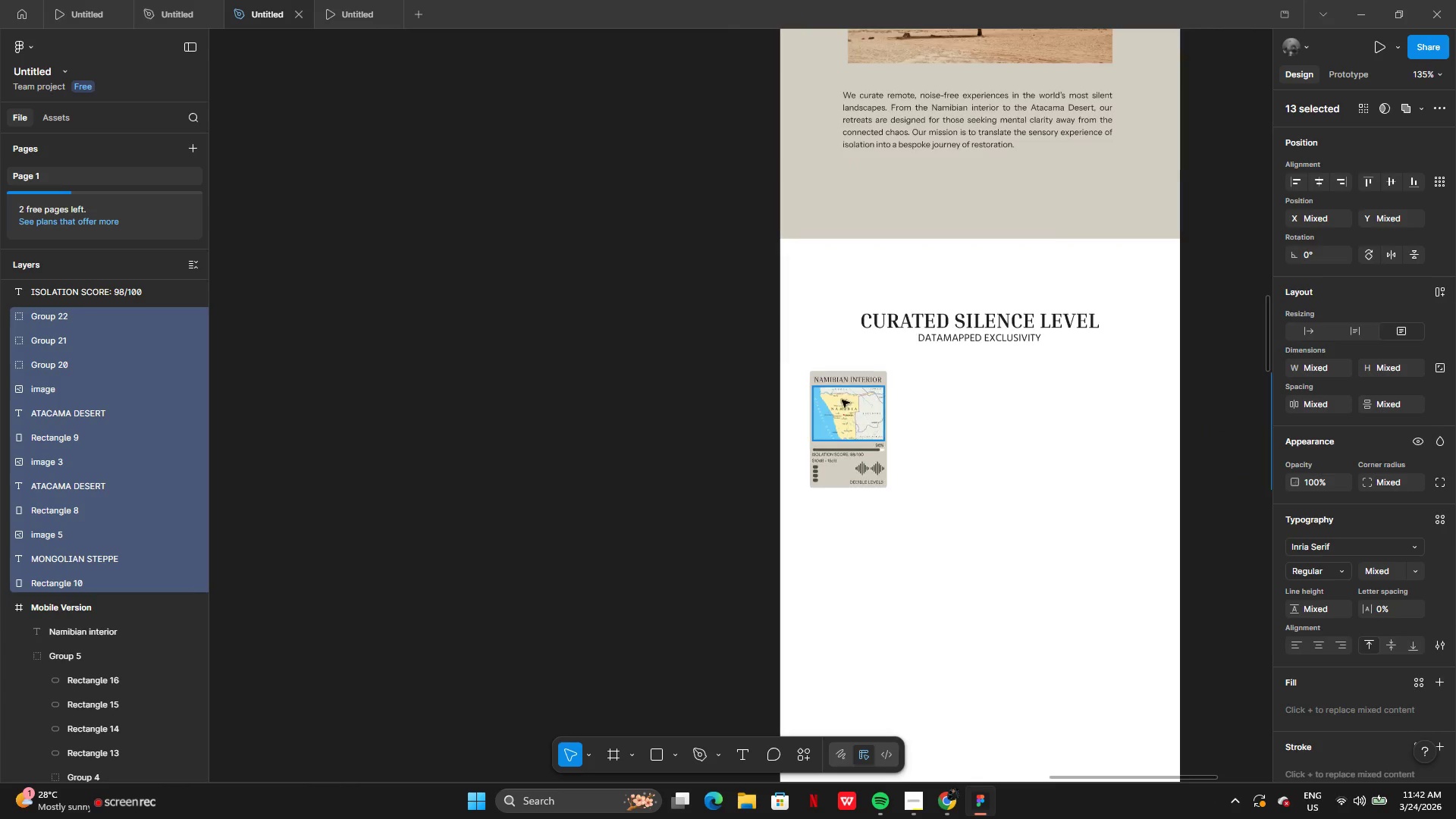 
left_click_drag(start_coordinate=[777, 356], to_coordinate=[888, 503])
 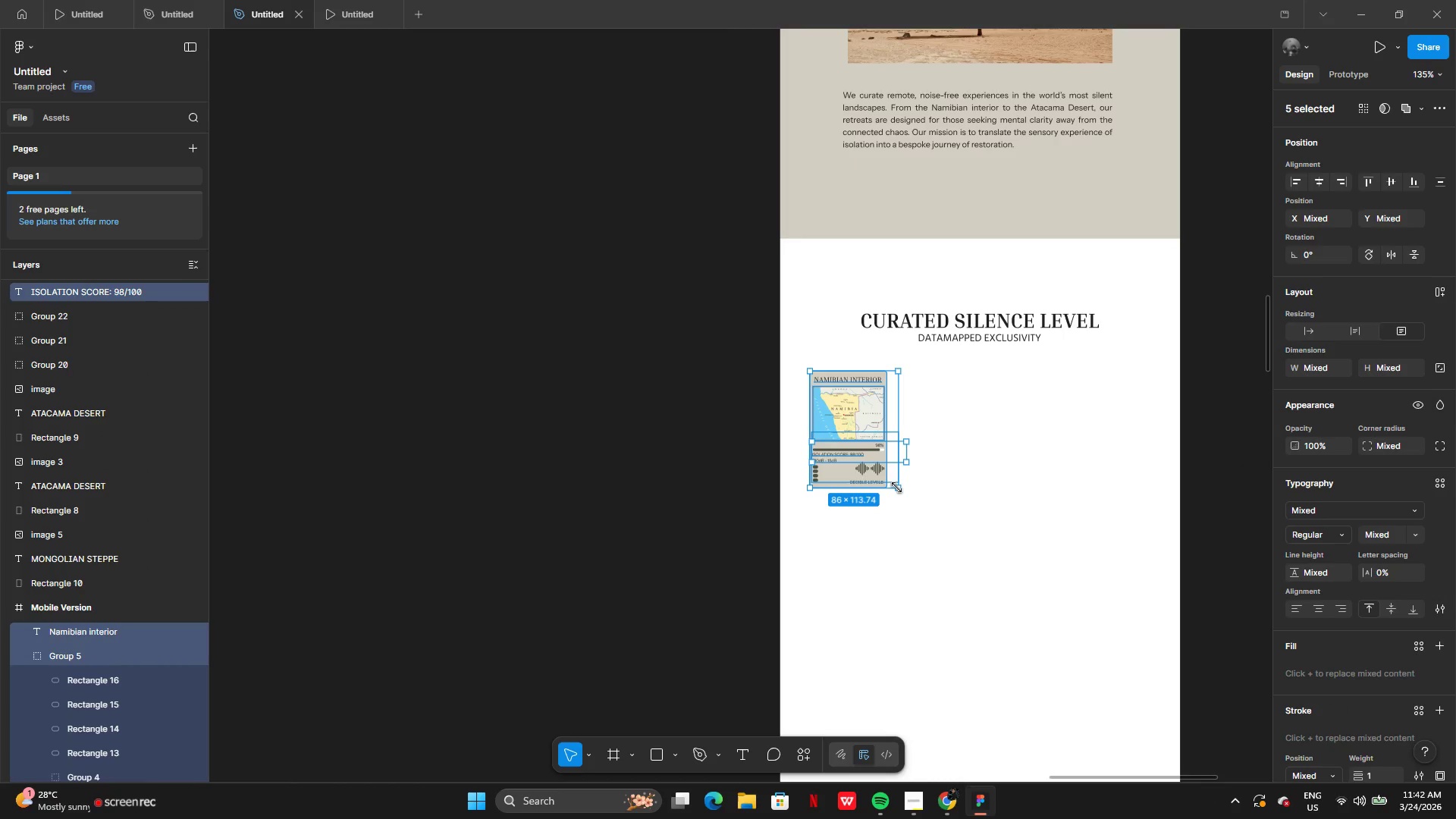 
left_click_drag(start_coordinate=[897, 488], to_coordinate=[1048, 667])
 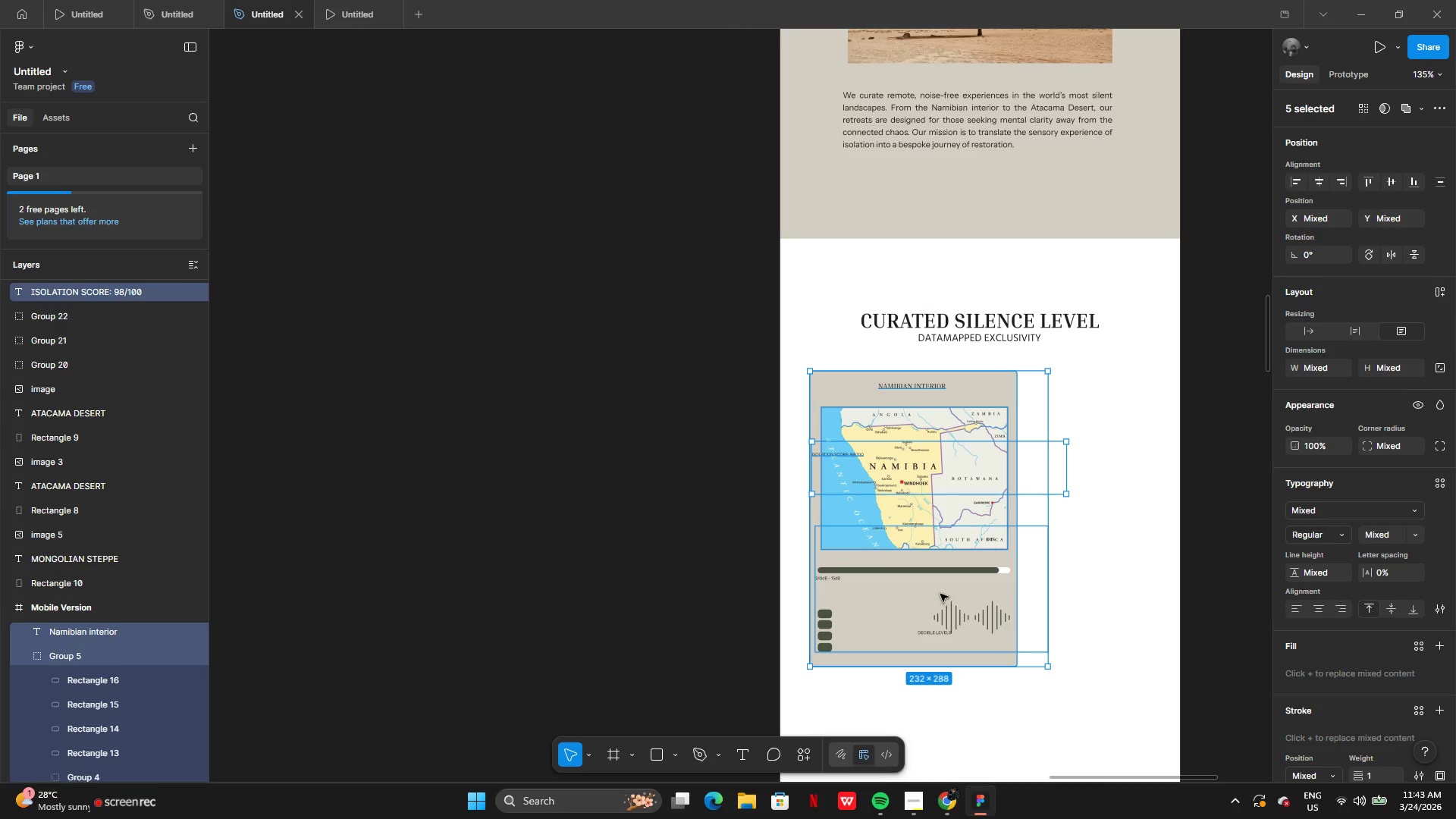 
left_click_drag(start_coordinate=[940, 593], to_coordinate=[1010, 594])
 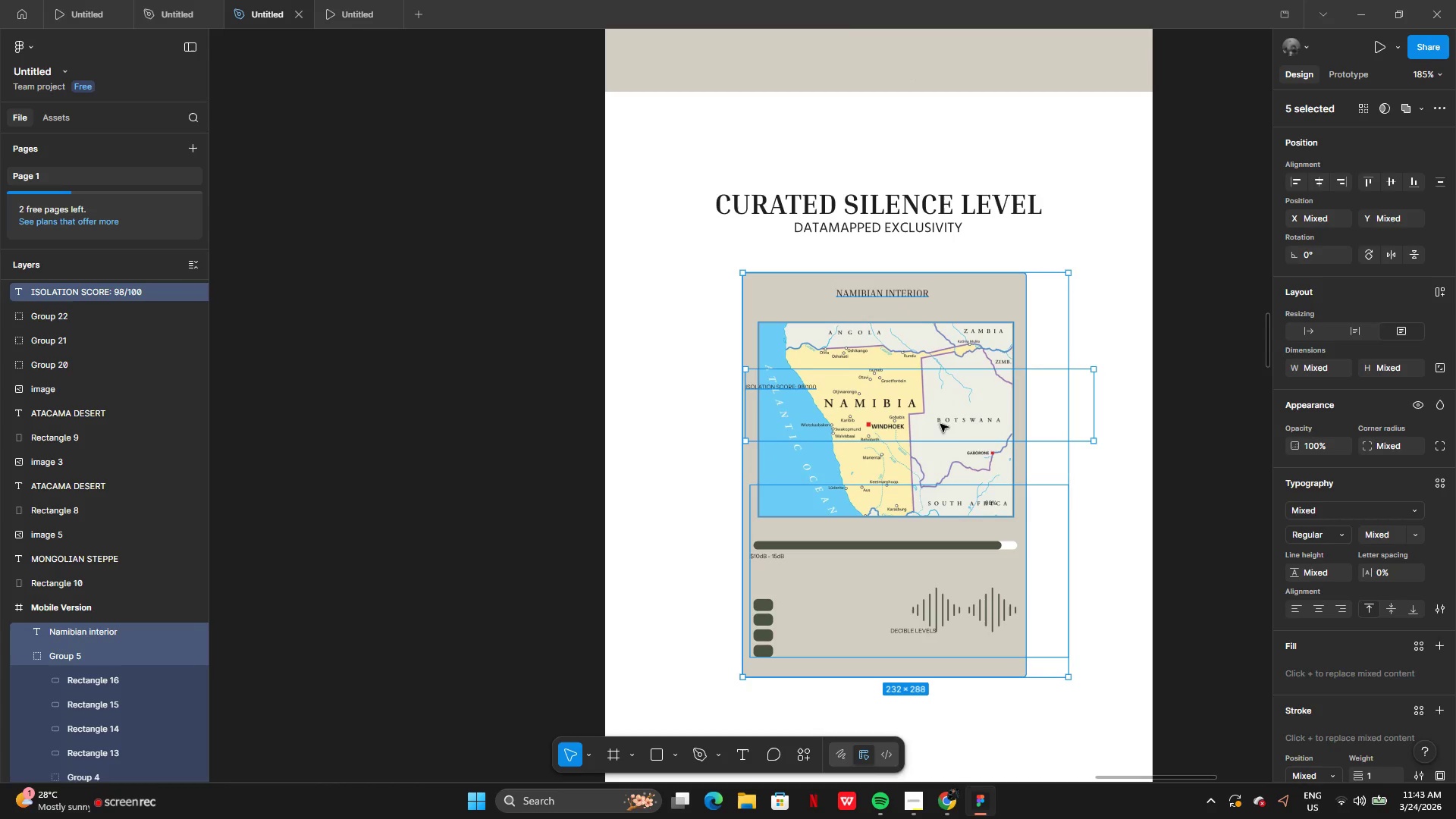 
left_click([1153, 401])
 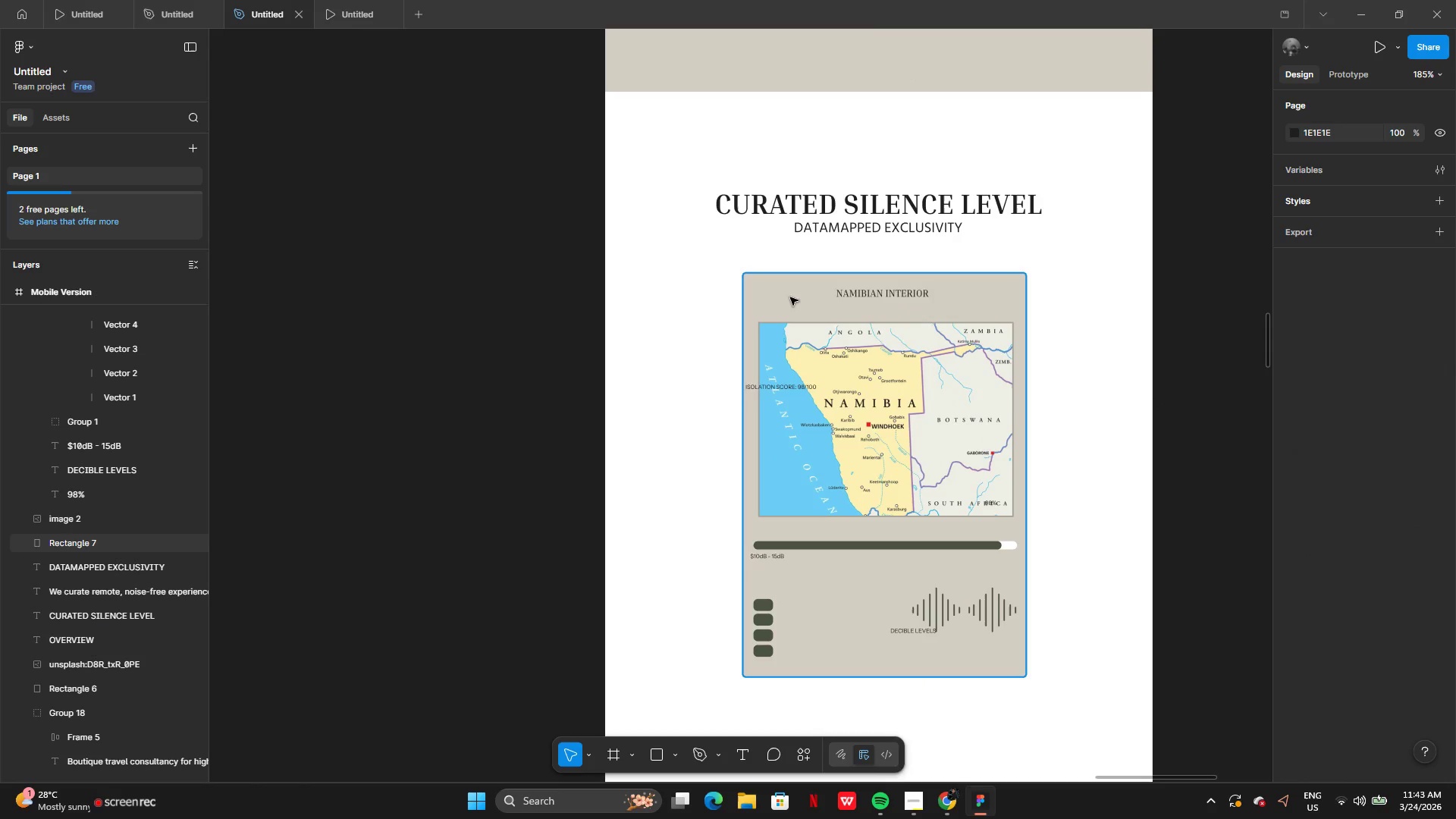 
left_click([858, 300])
 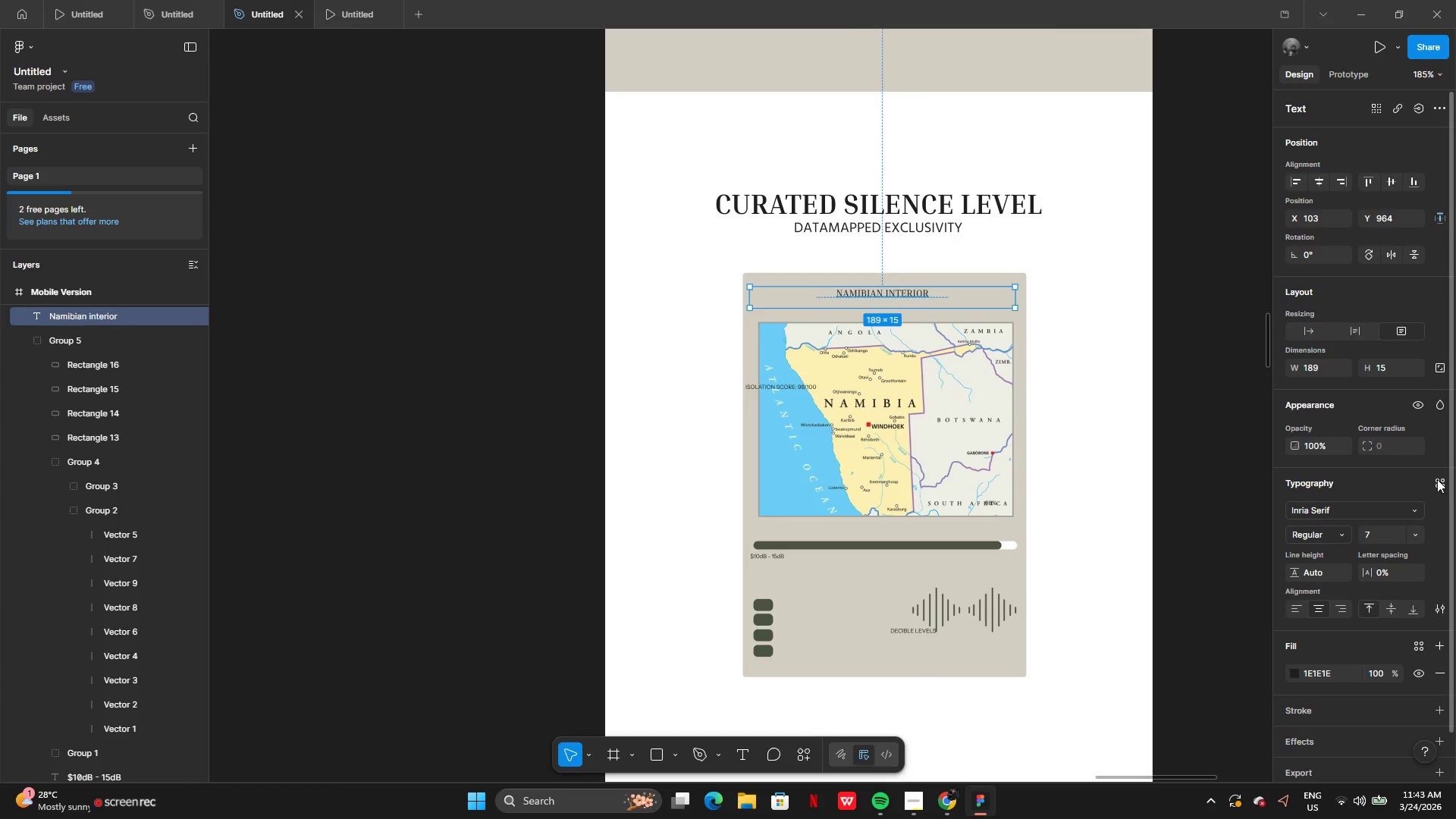 
left_click([1419, 542])
 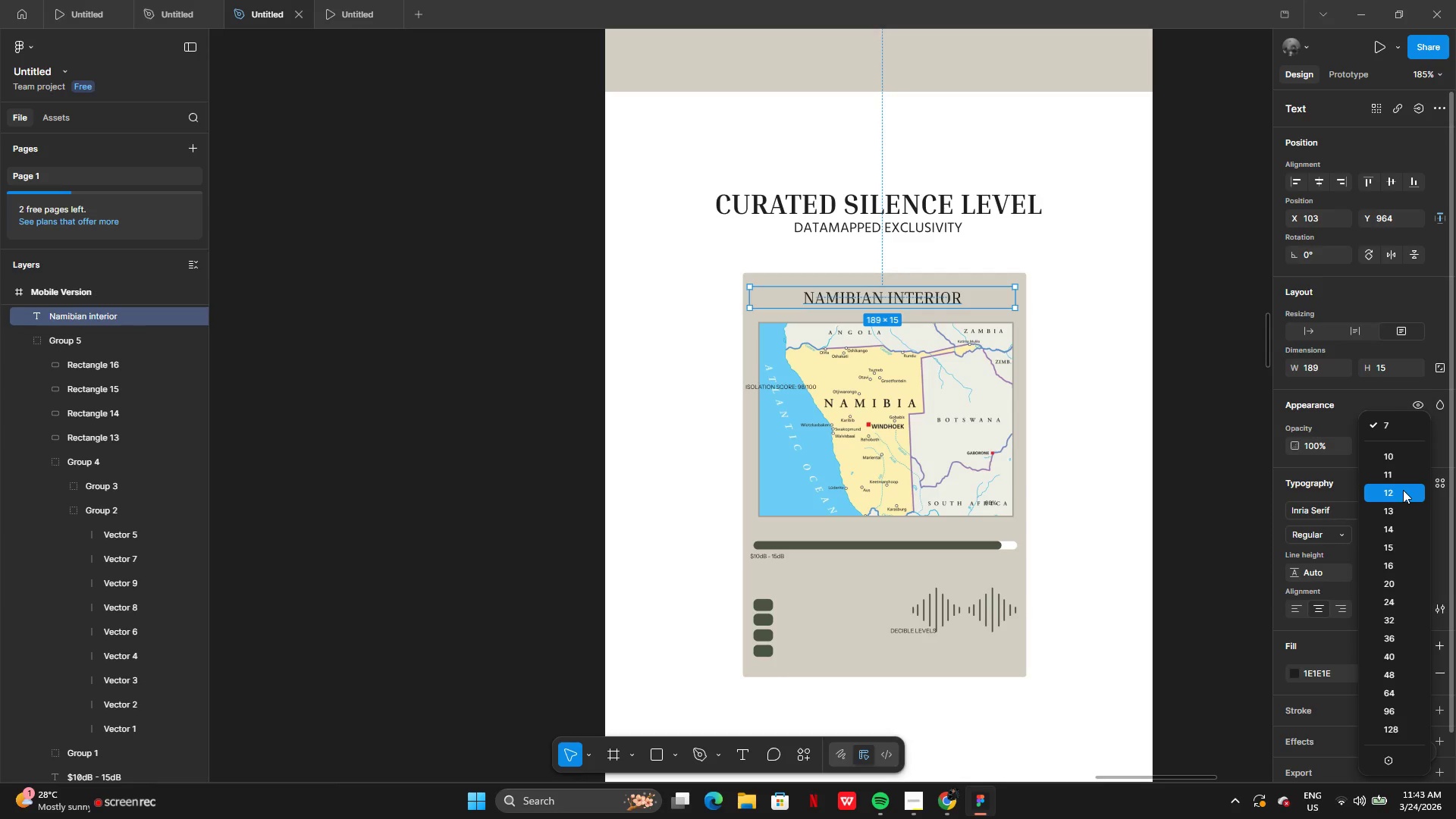 
left_click([1403, 490])
 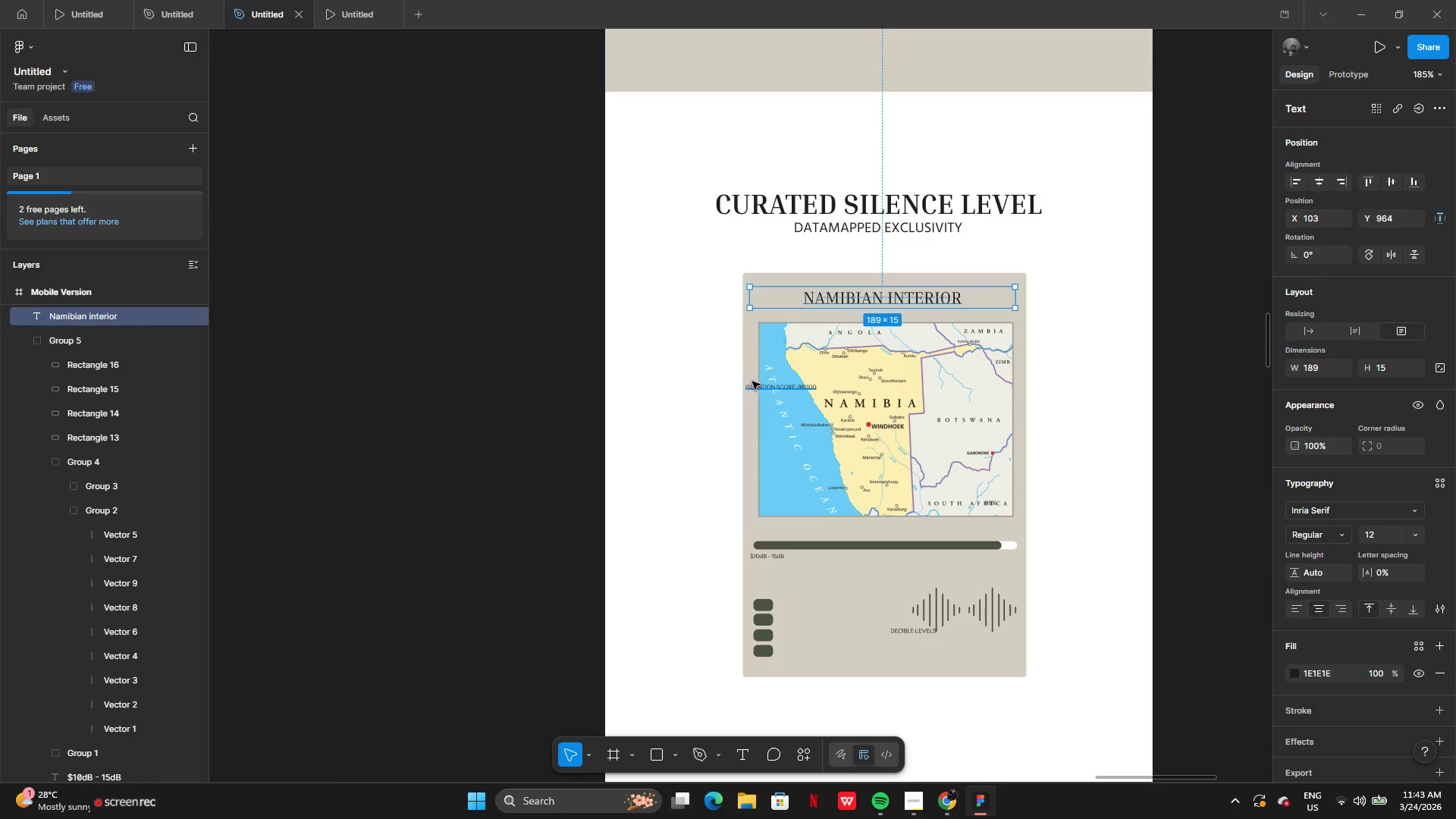 
left_click([763, 383])
 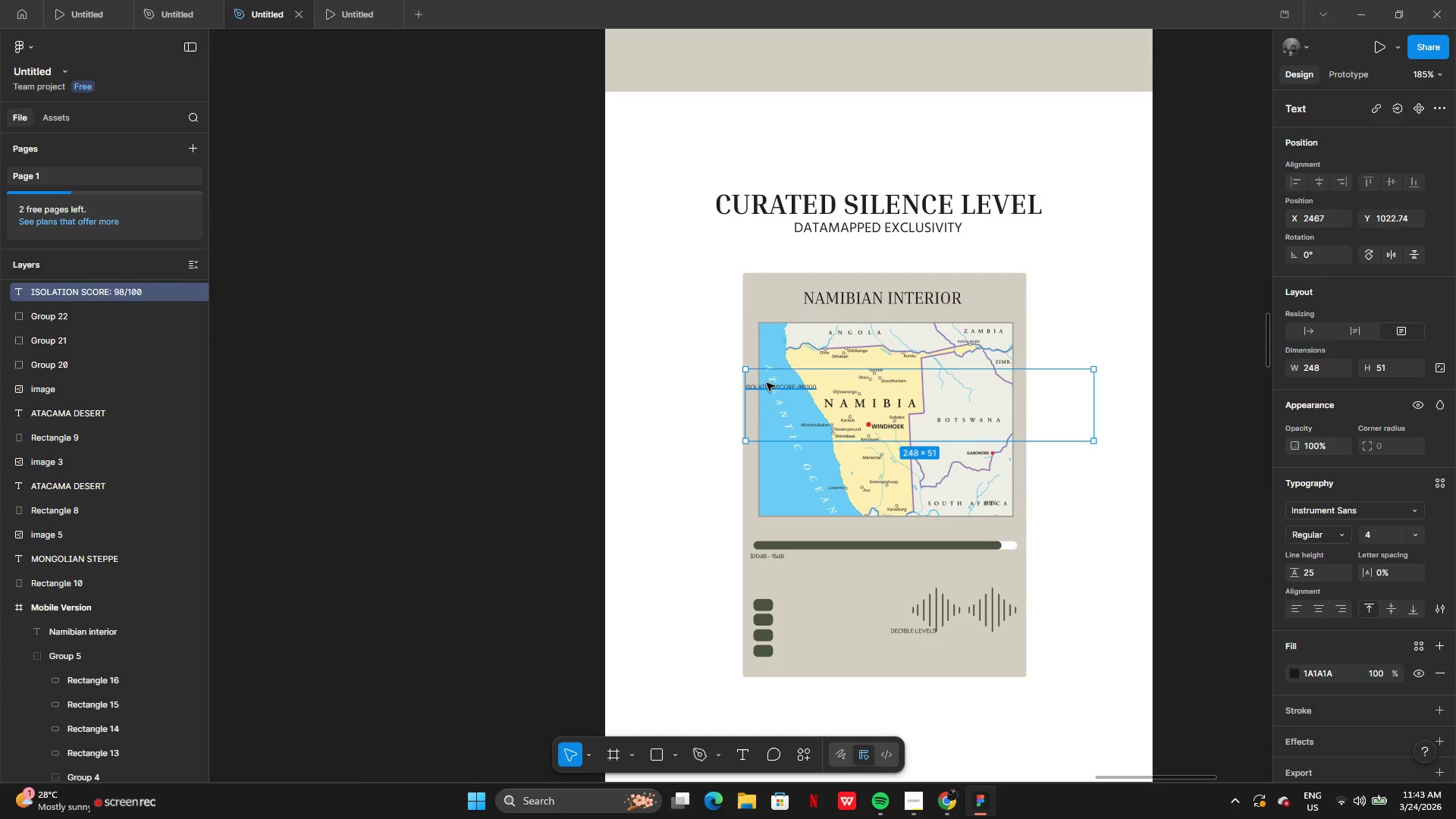 
left_click_drag(start_coordinate=[767, 383], to_coordinate=[792, 563])
 